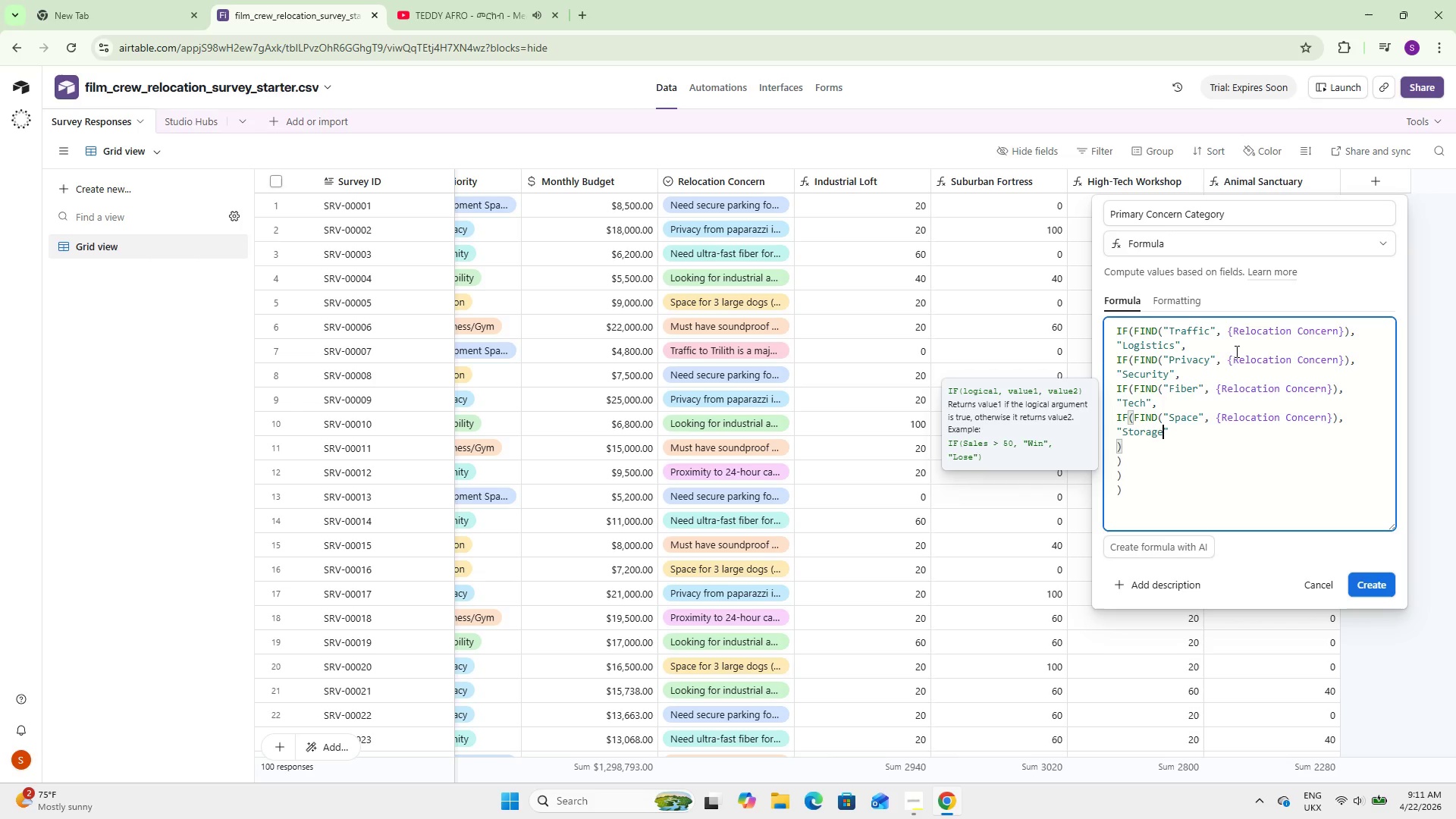 
key(ArrowRight)
 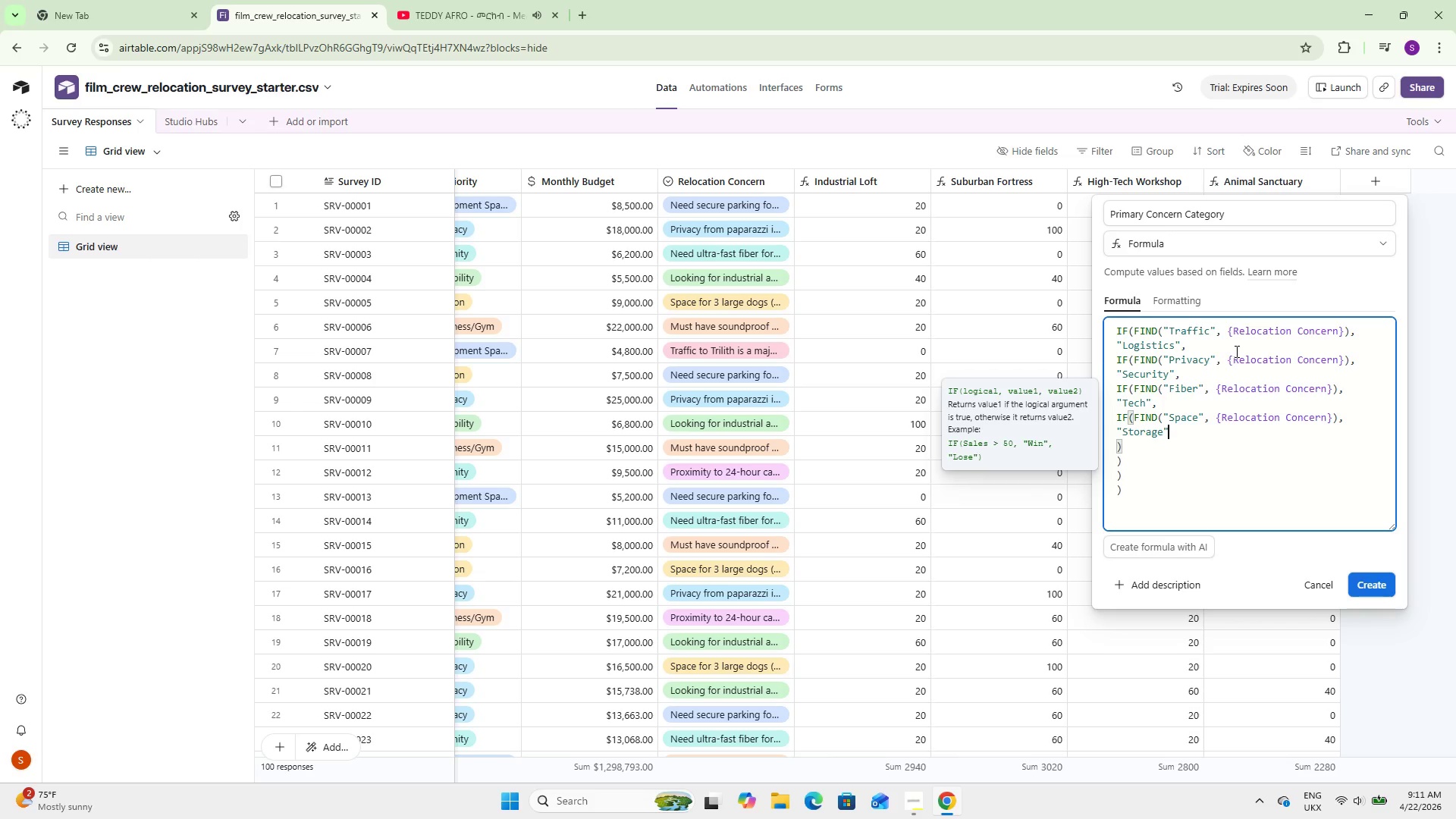 
type(, @Others)
key(Backspace)
 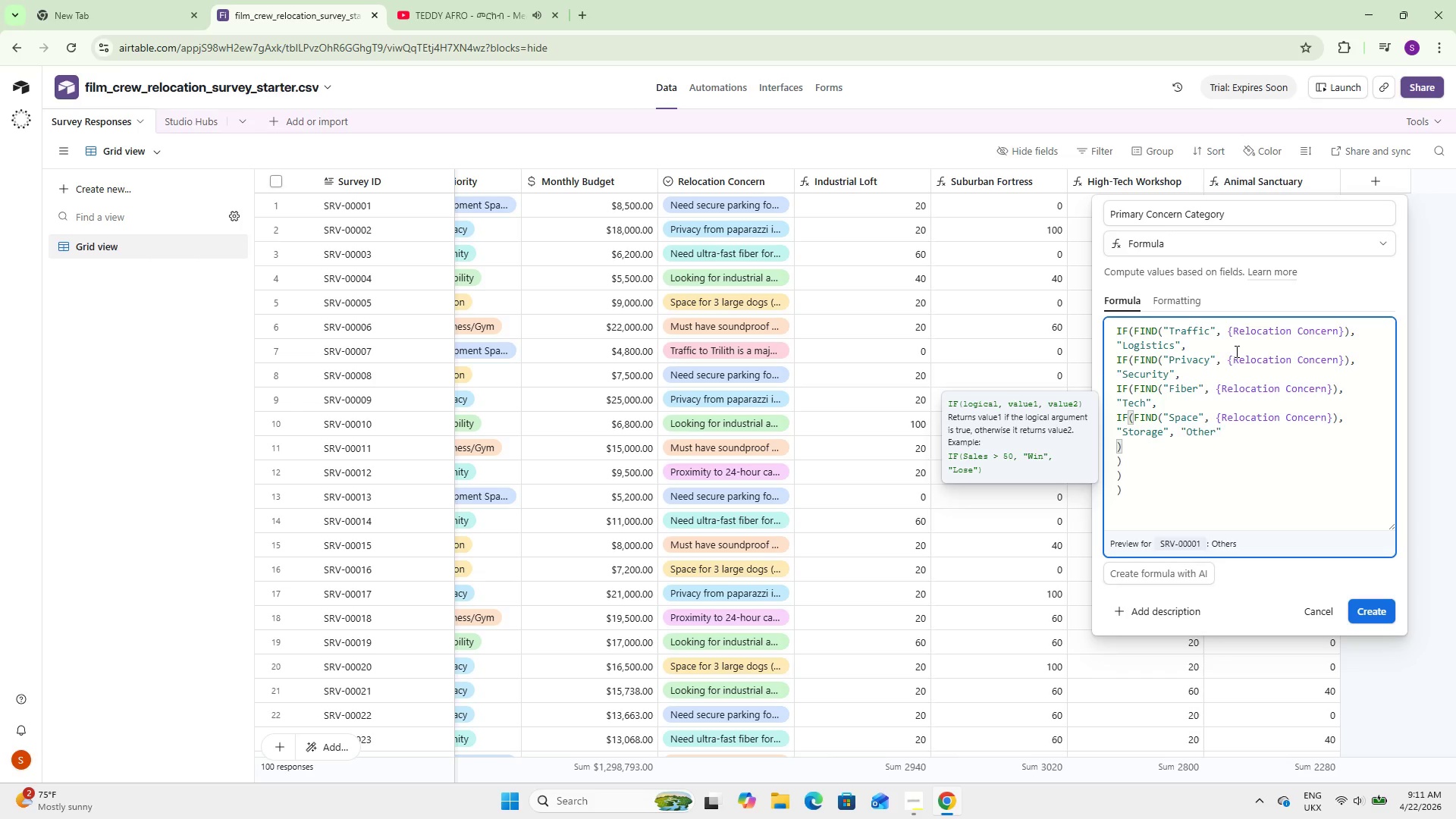 
left_click([1363, 605])
 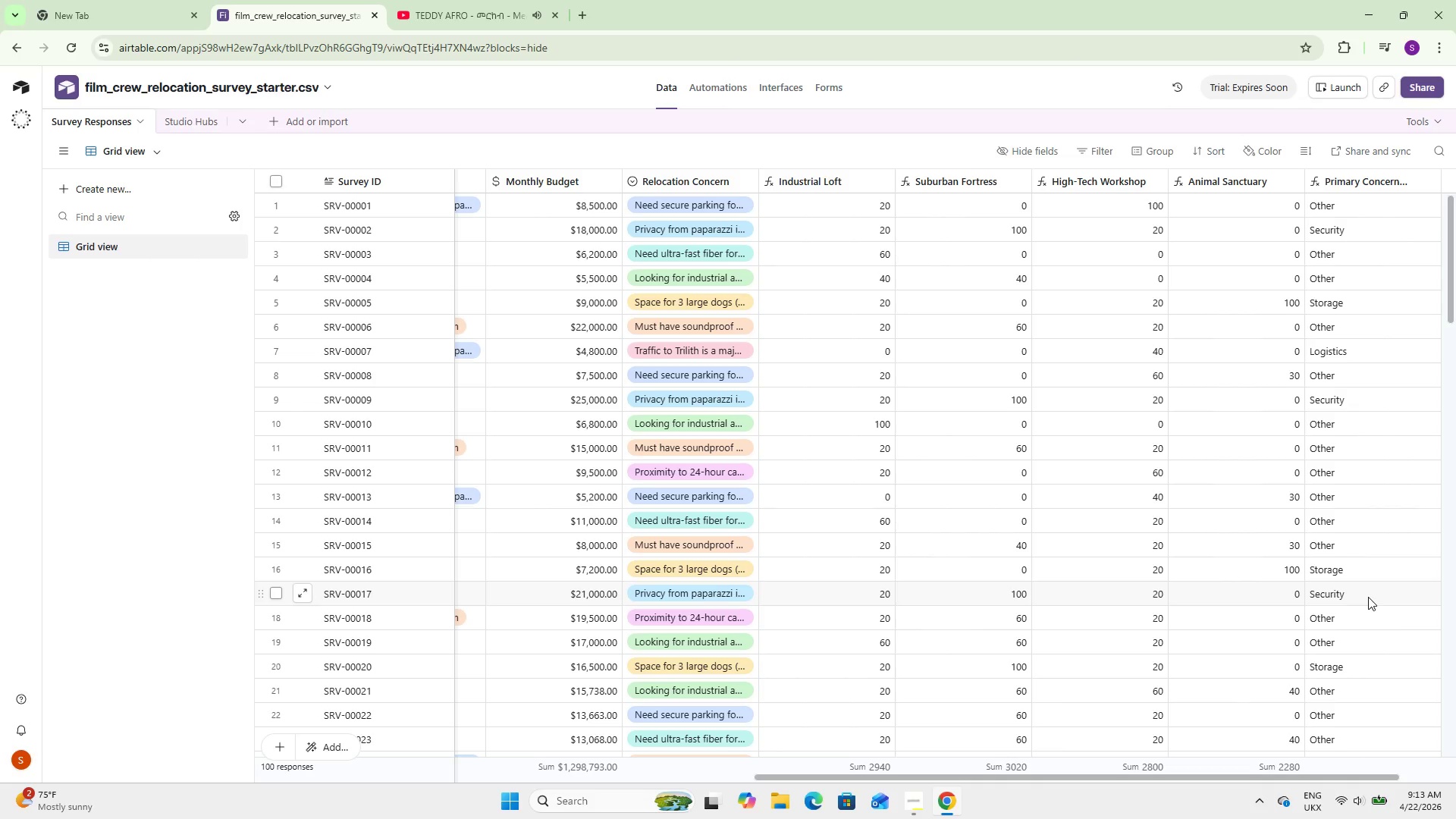 
wait(72.58)
 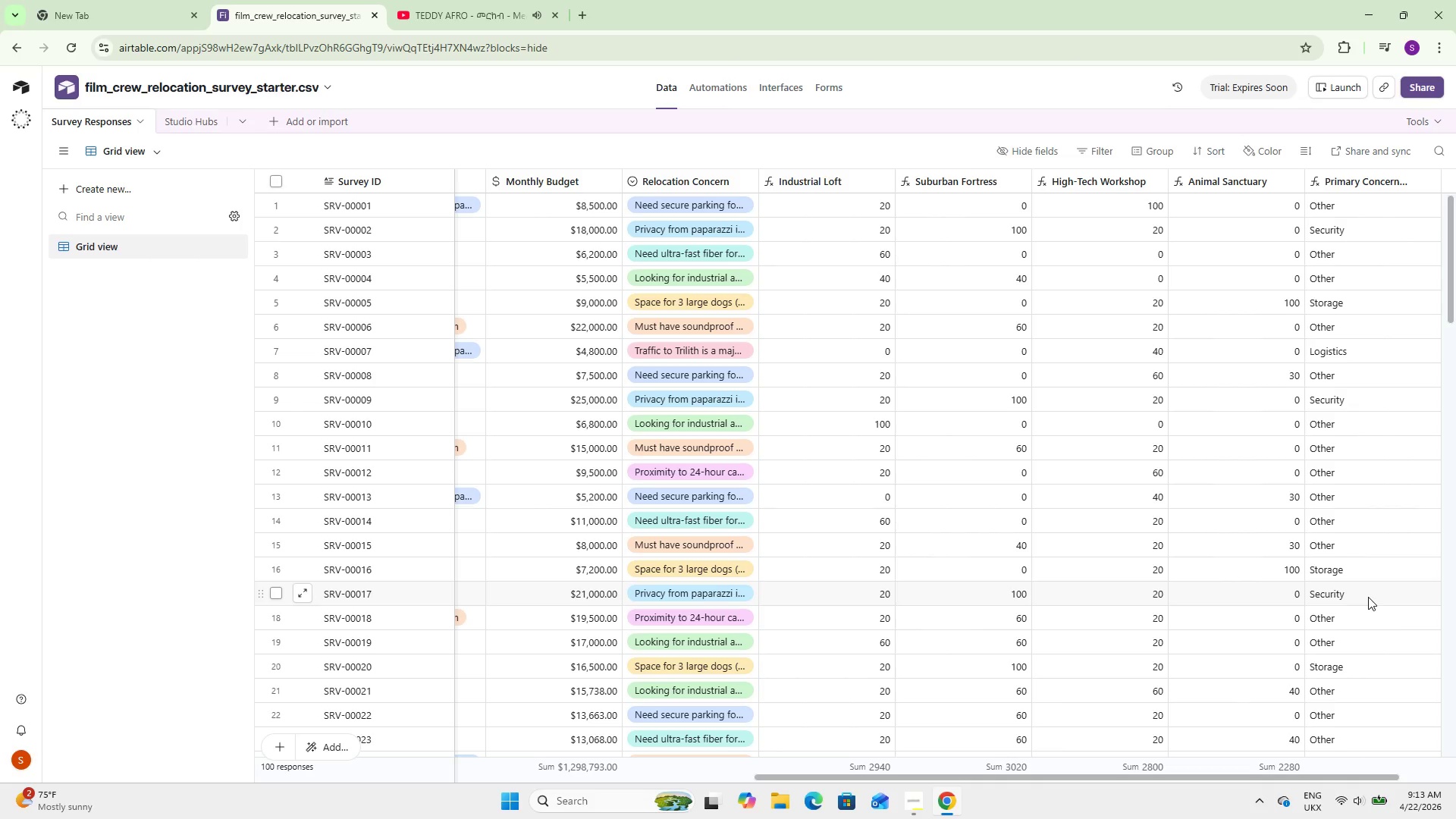 
left_click([758, 76])
 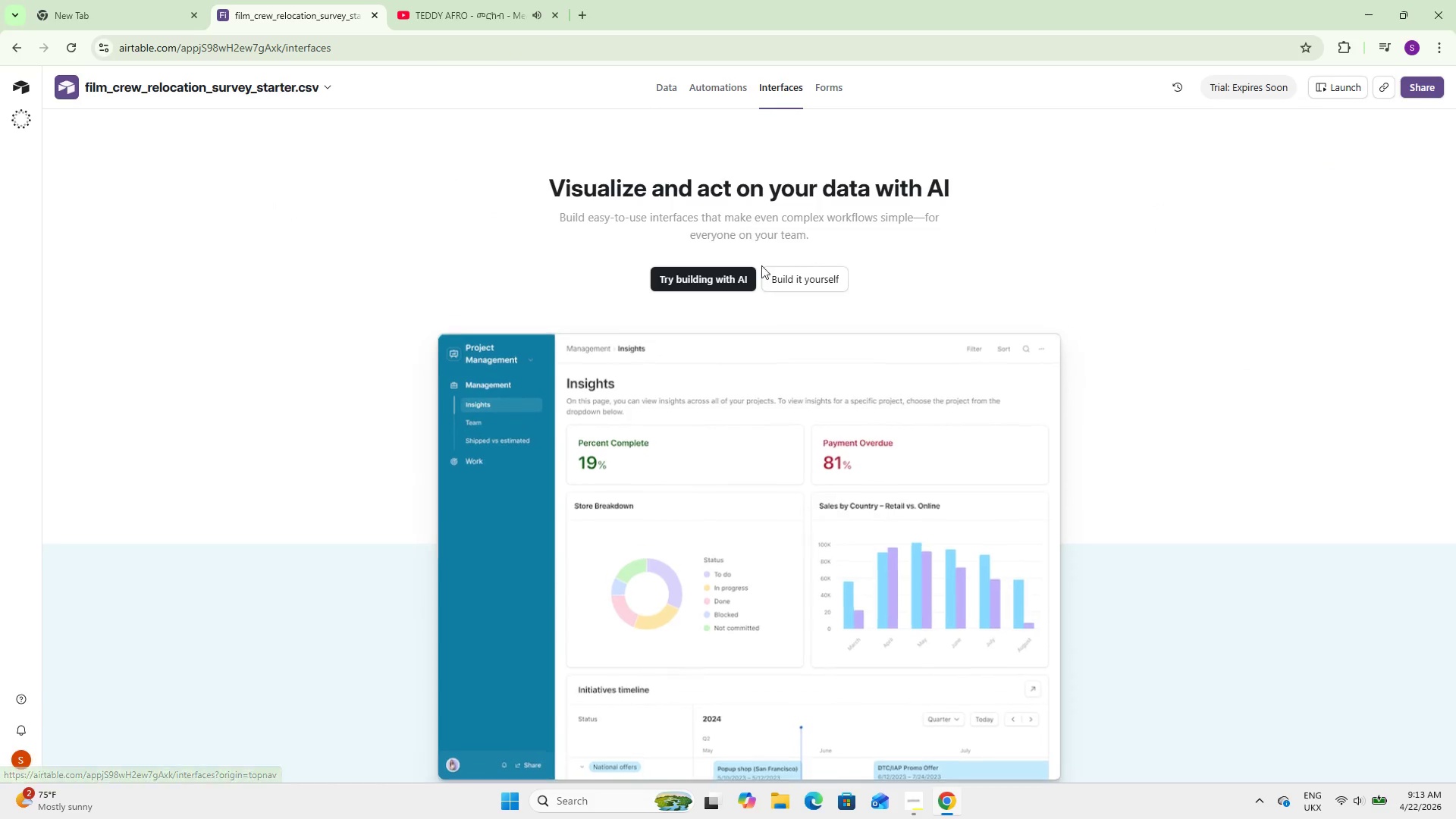 
left_click([800, 284])
 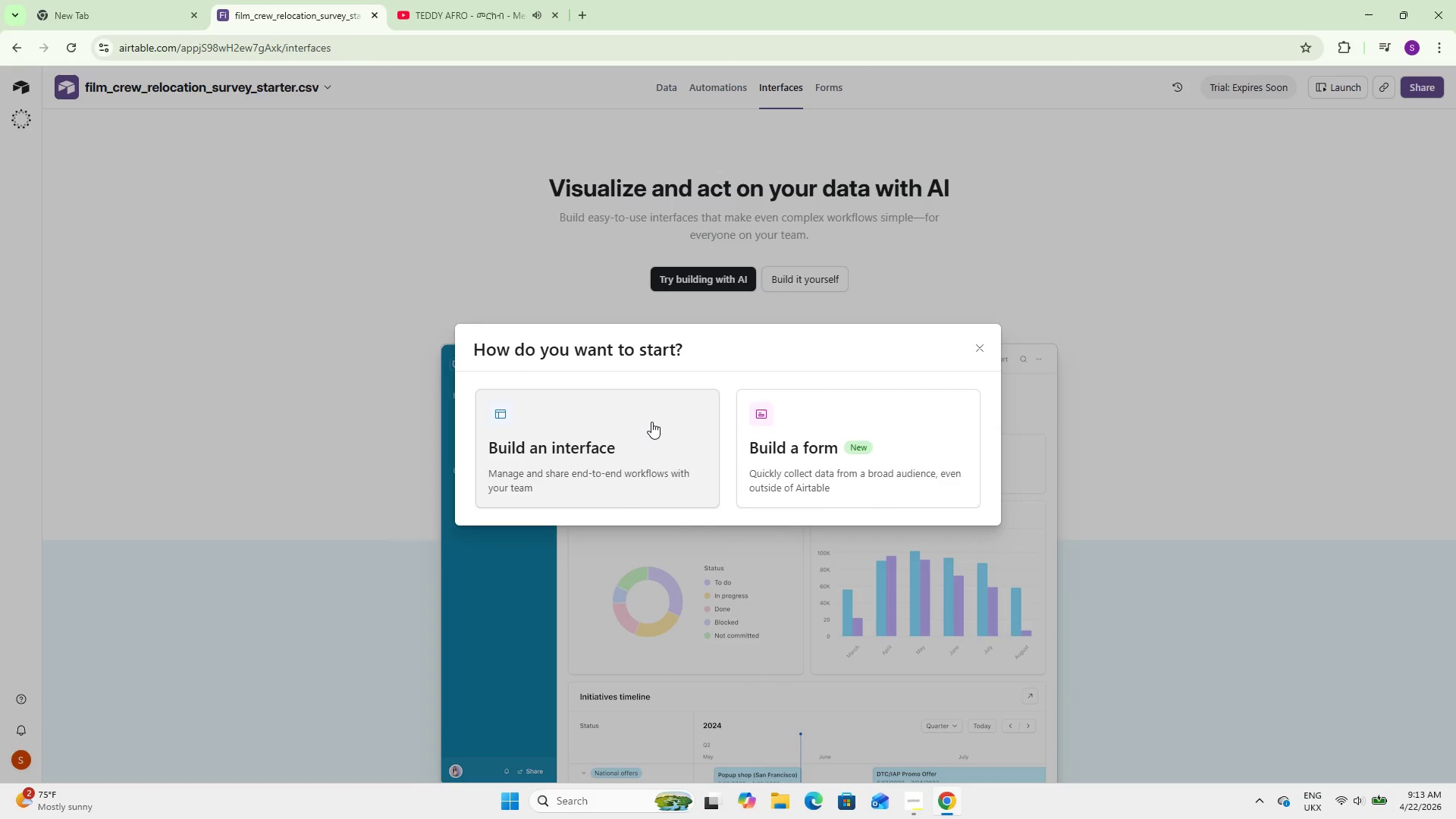 
left_click([651, 422])
 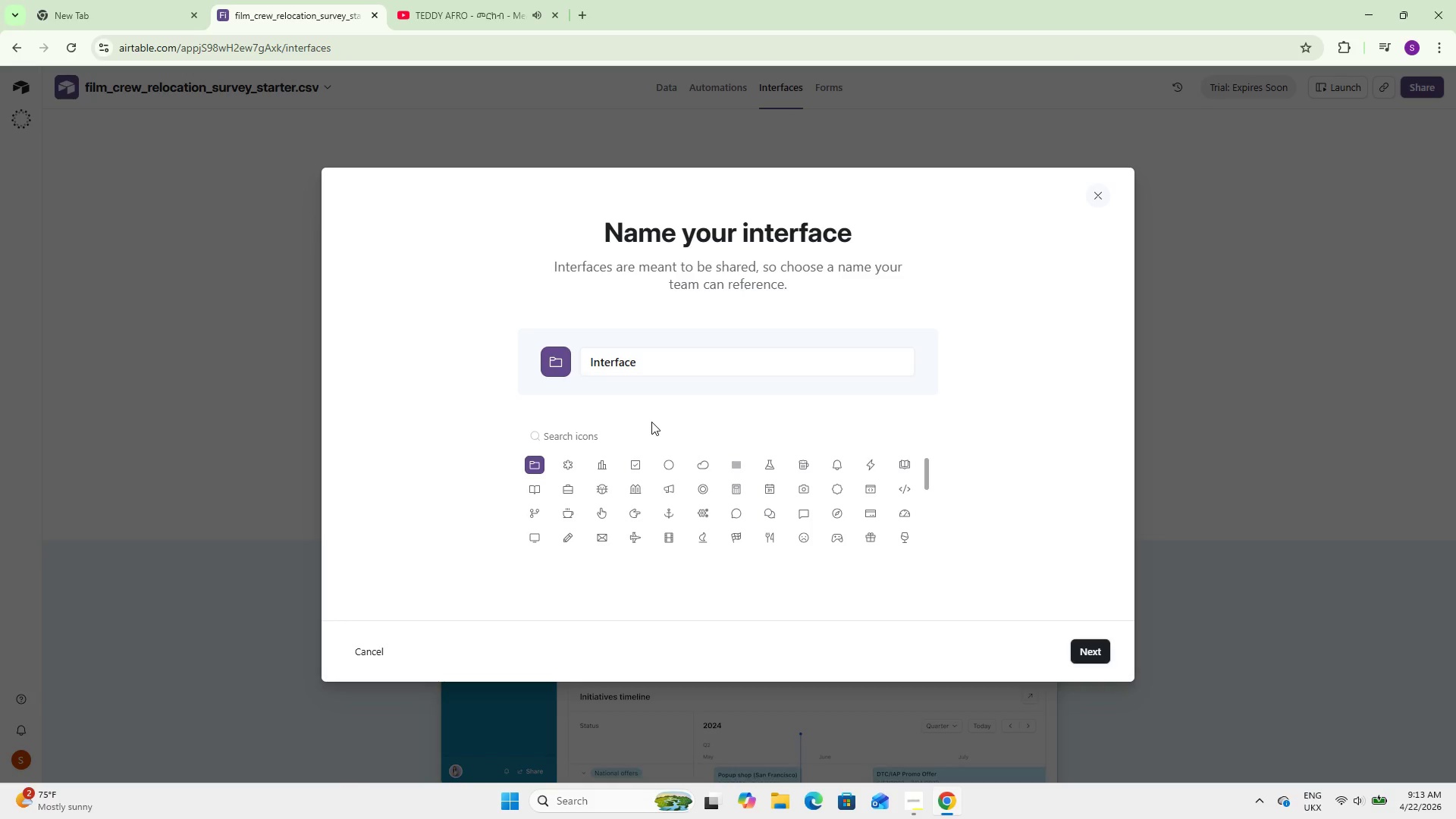 
wait(10.12)
 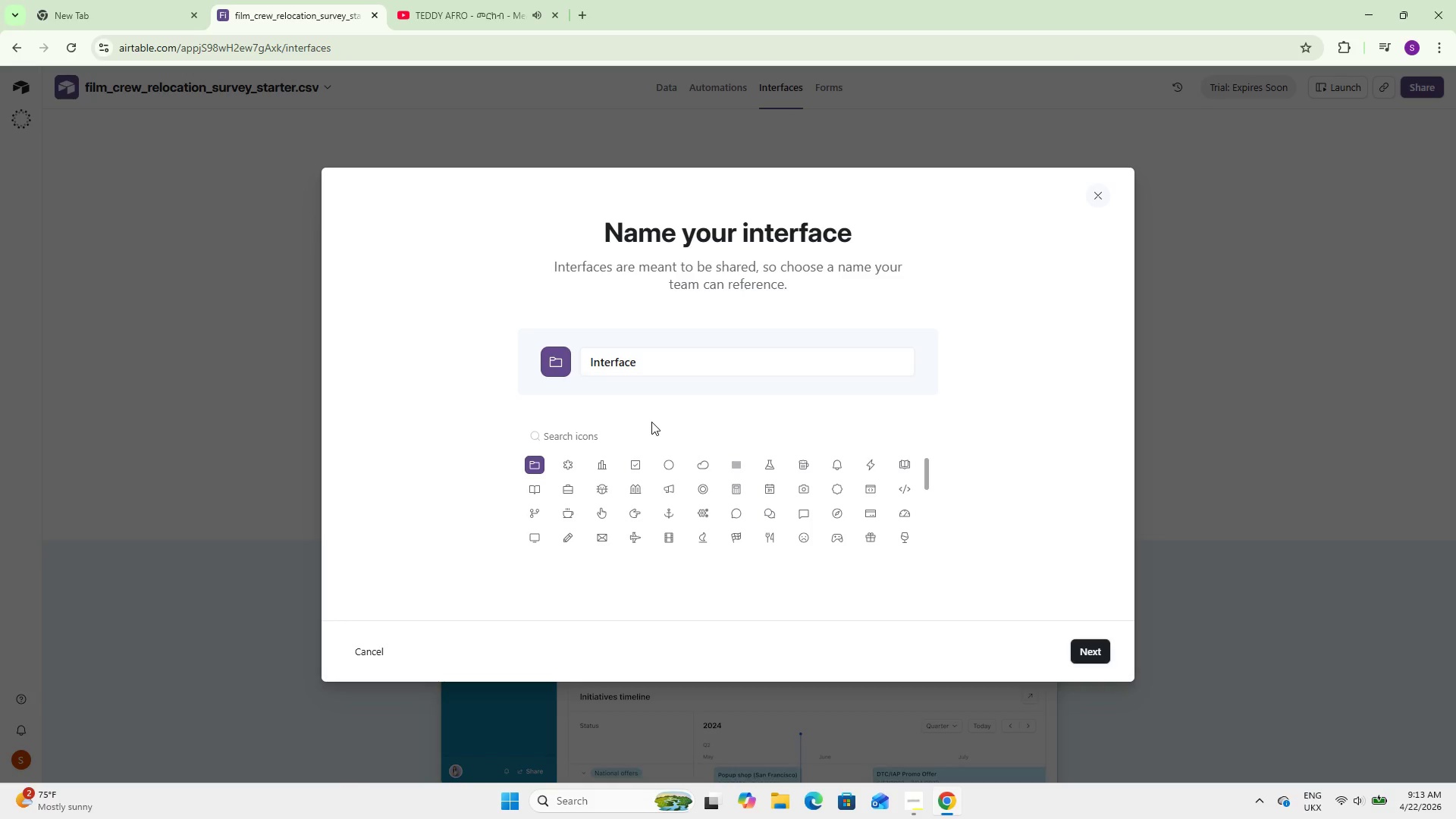 
scroll: coordinate [553, 406], scroll_direction: down, amount: 5.0
 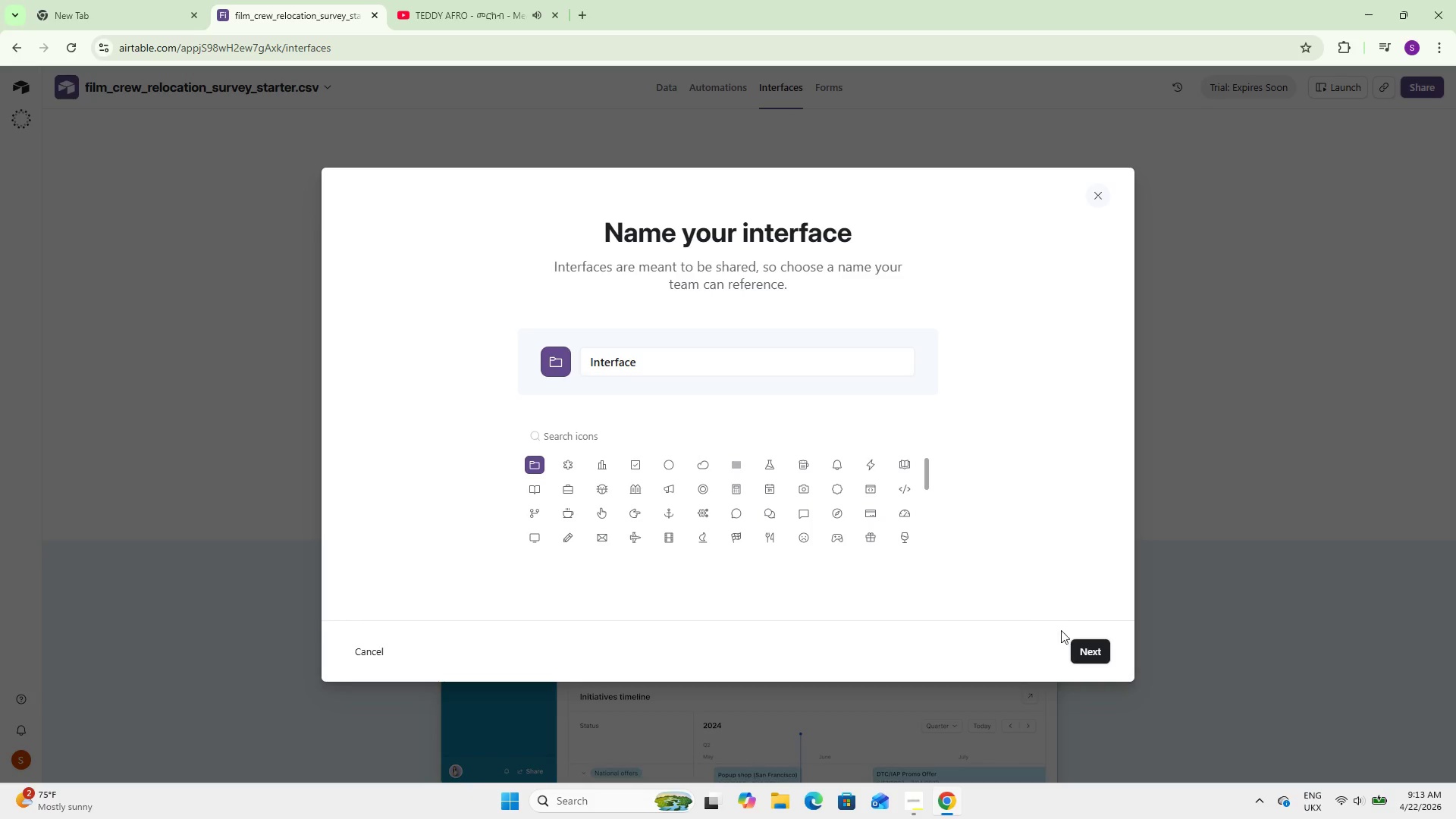 
left_click([1081, 646])
 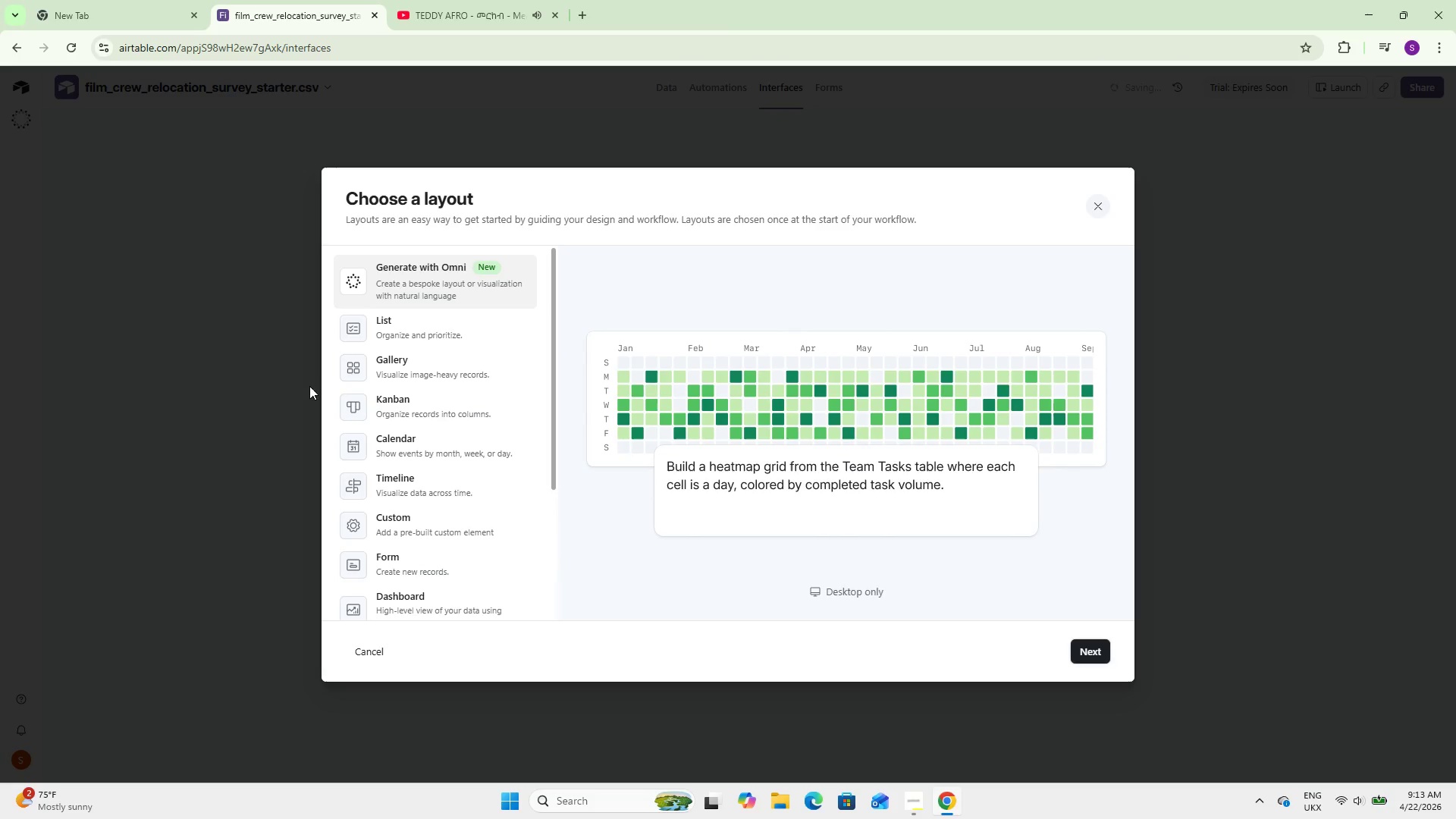 
scroll: coordinate [377, 409], scroll_direction: down, amount: 6.0
 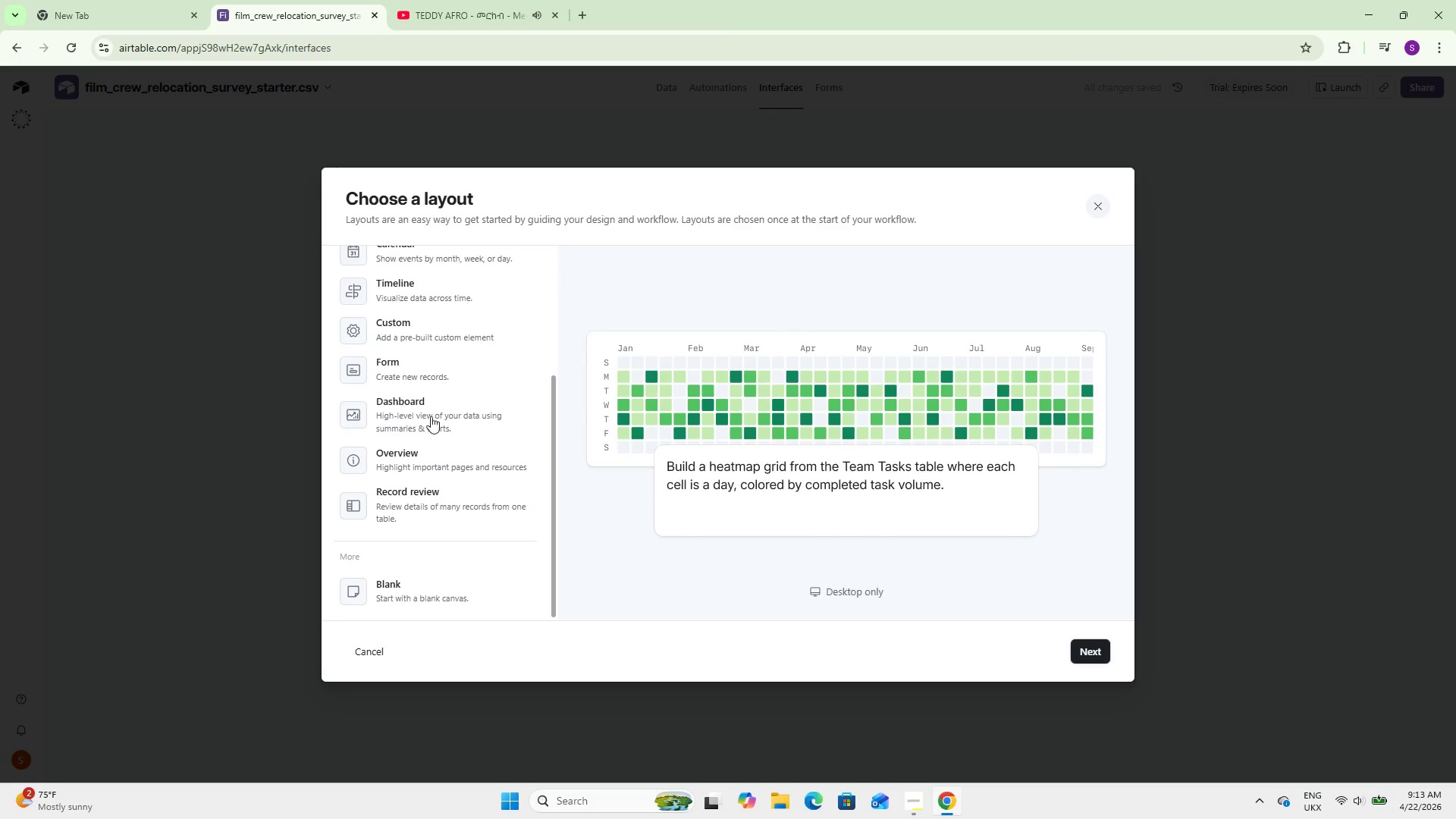 
left_click([429, 406])
 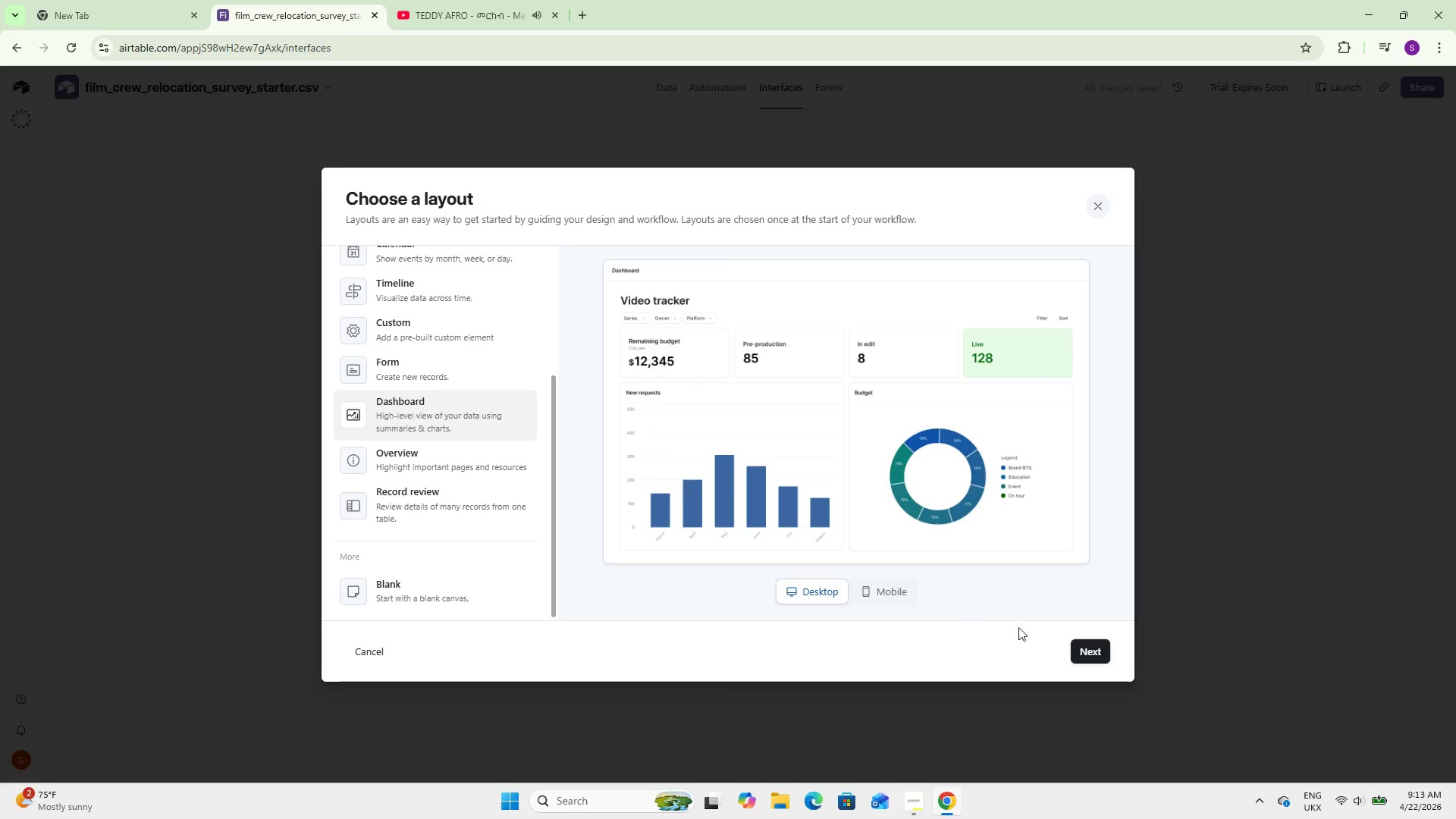 
left_click([1088, 650])
 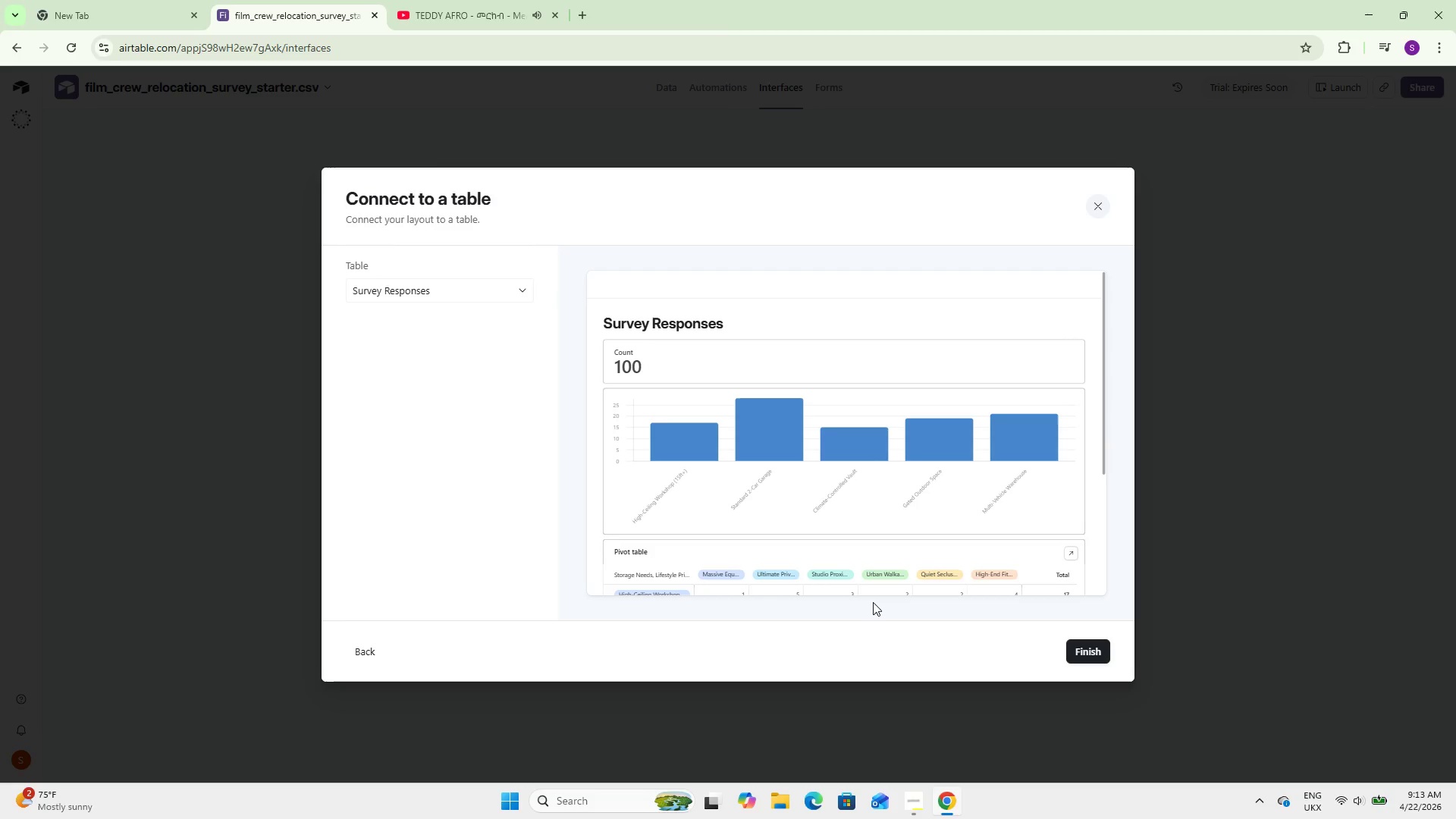 
wait(14.83)
 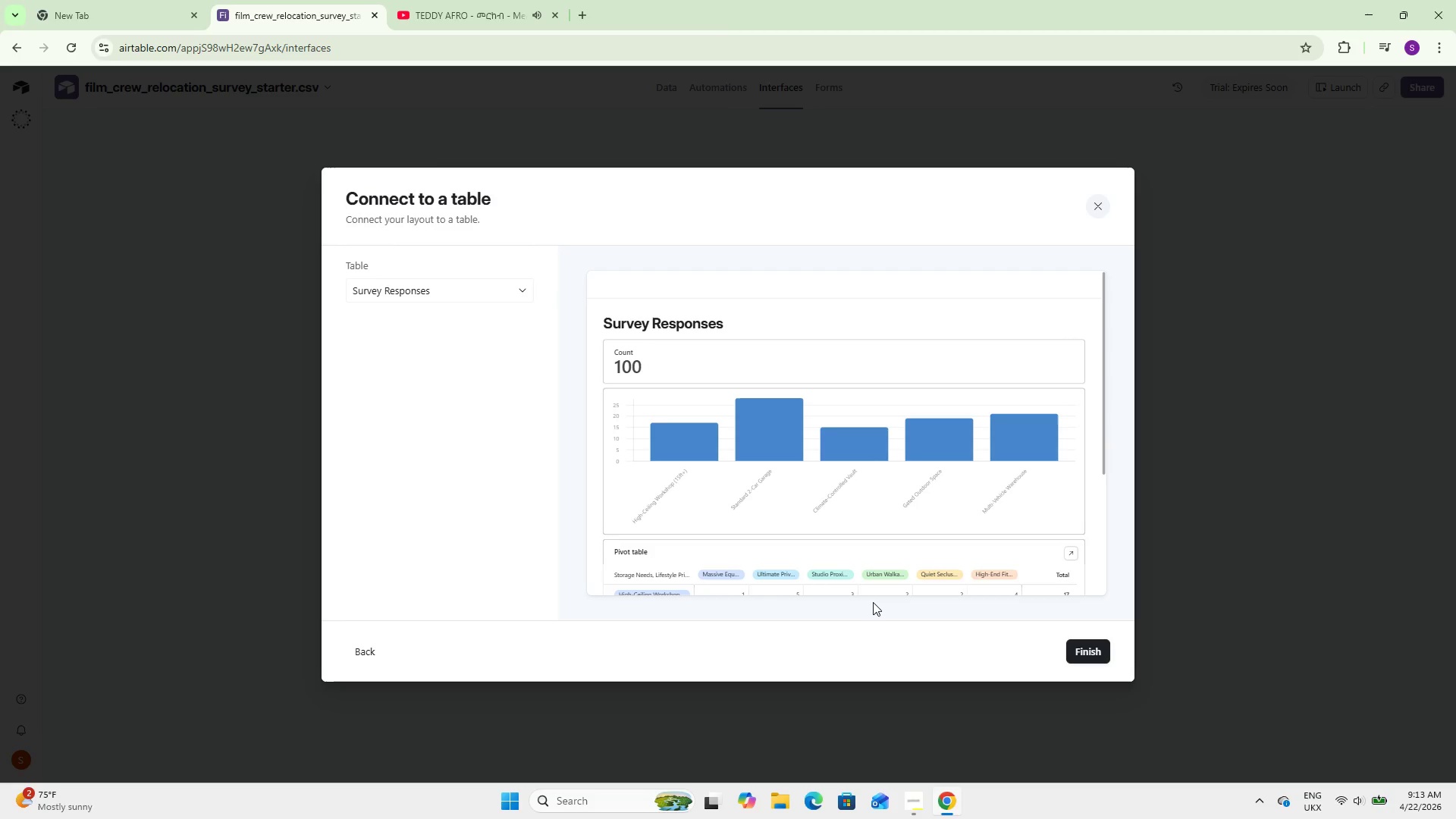 
left_click([1086, 647])
 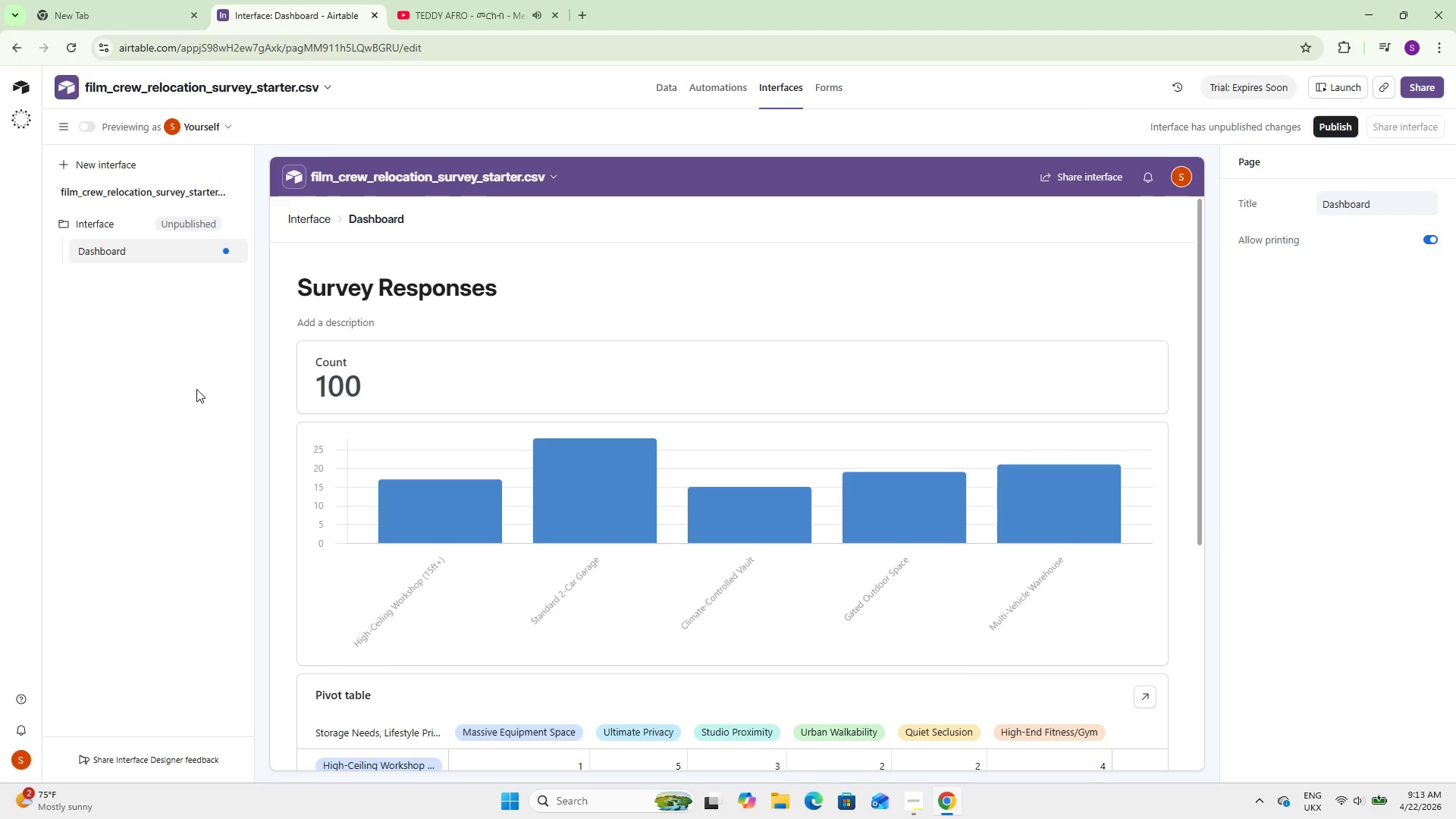 
wait(14.06)
 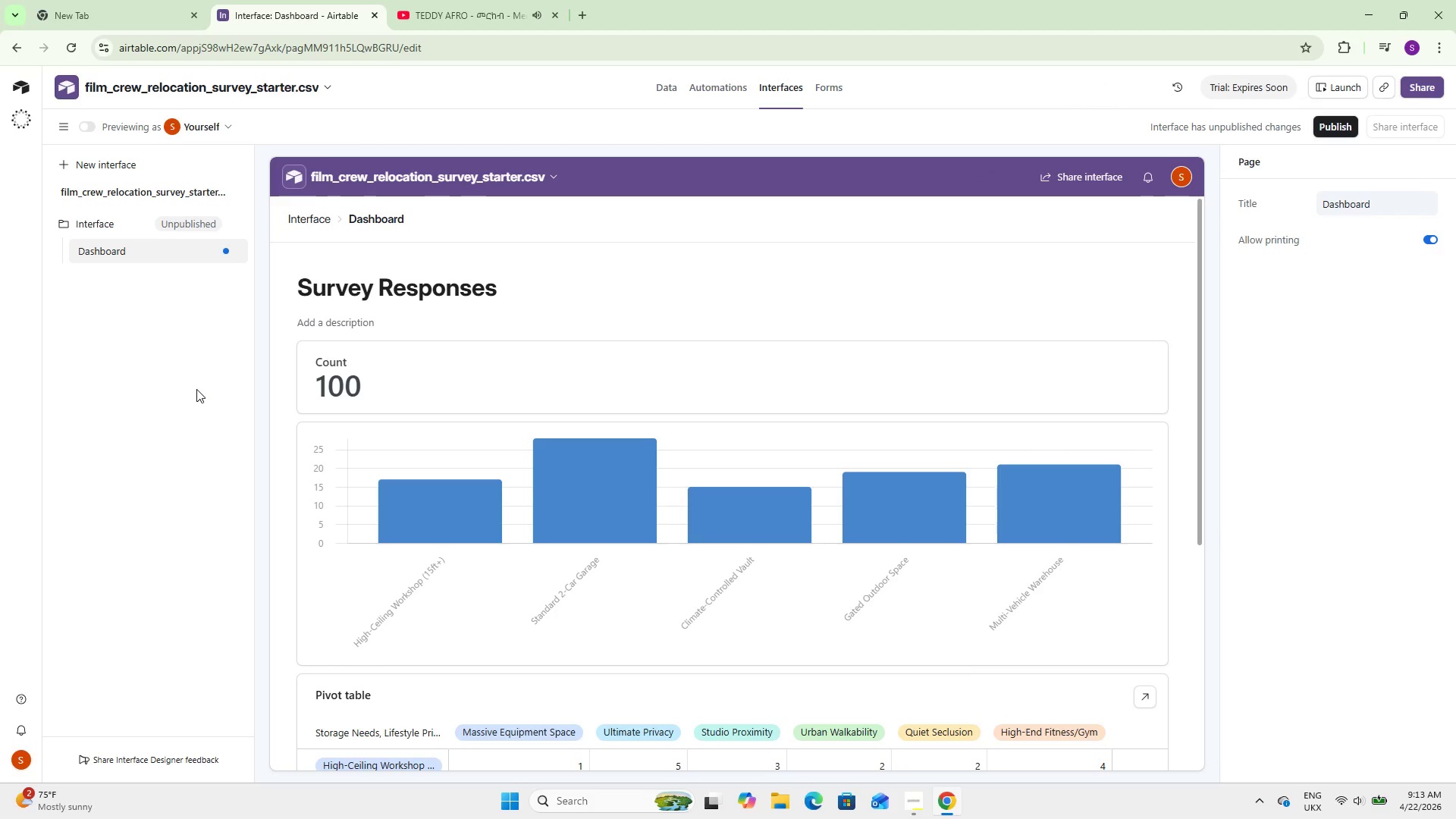 
scroll: coordinate [631, 601], scroll_direction: down, amount: 8.0
 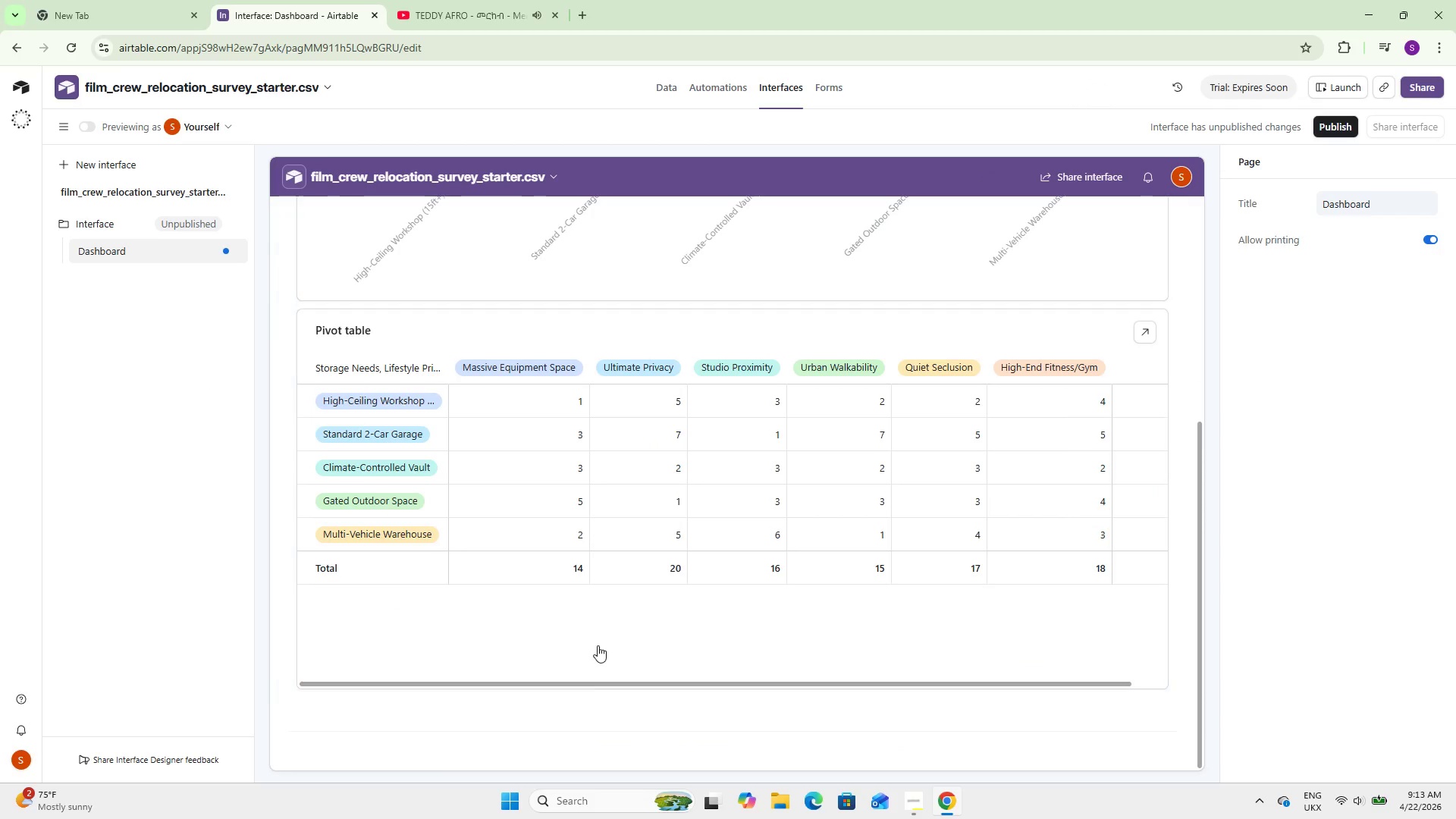 
left_click([598, 645])
 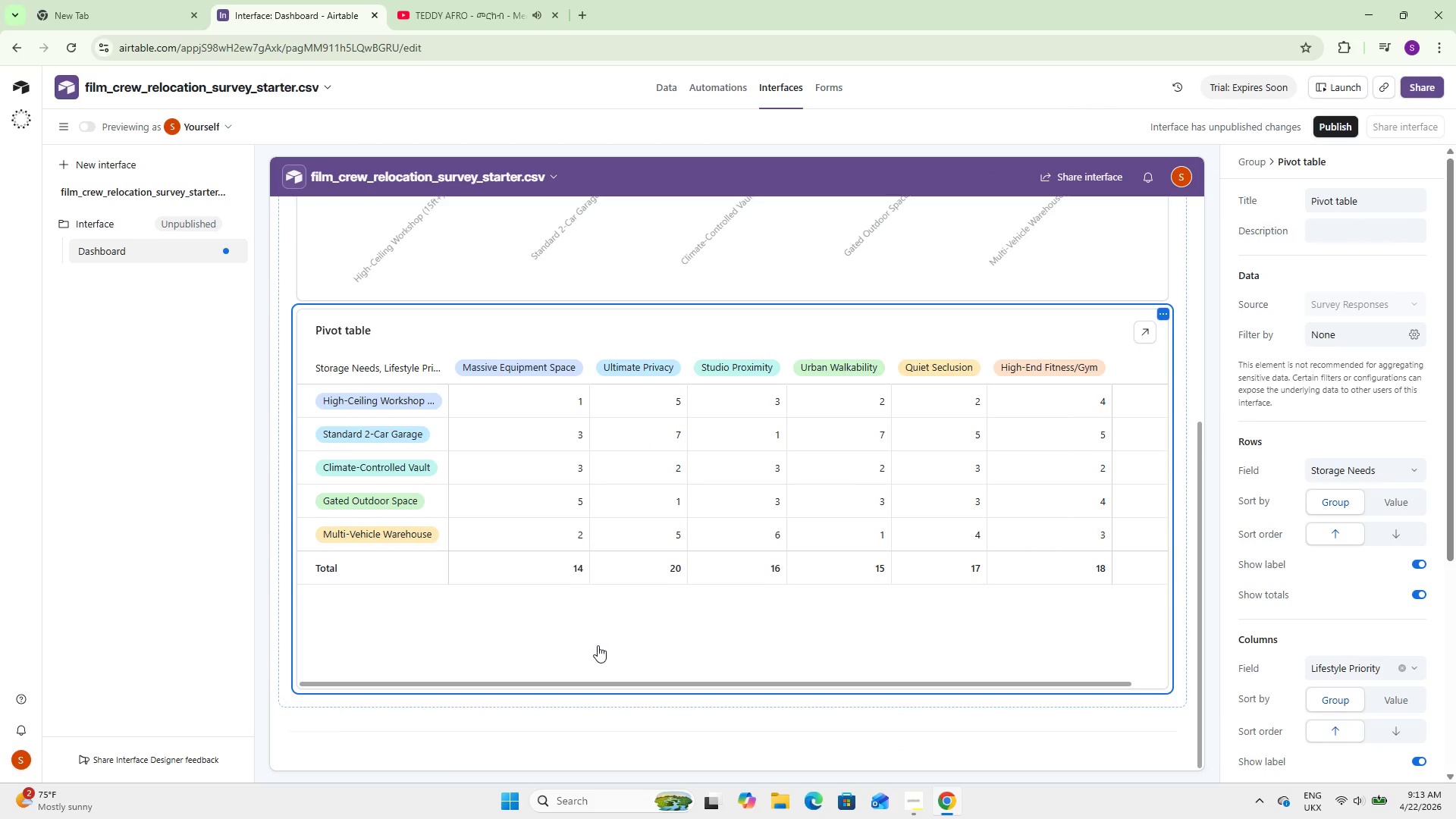 
key(Delete)
 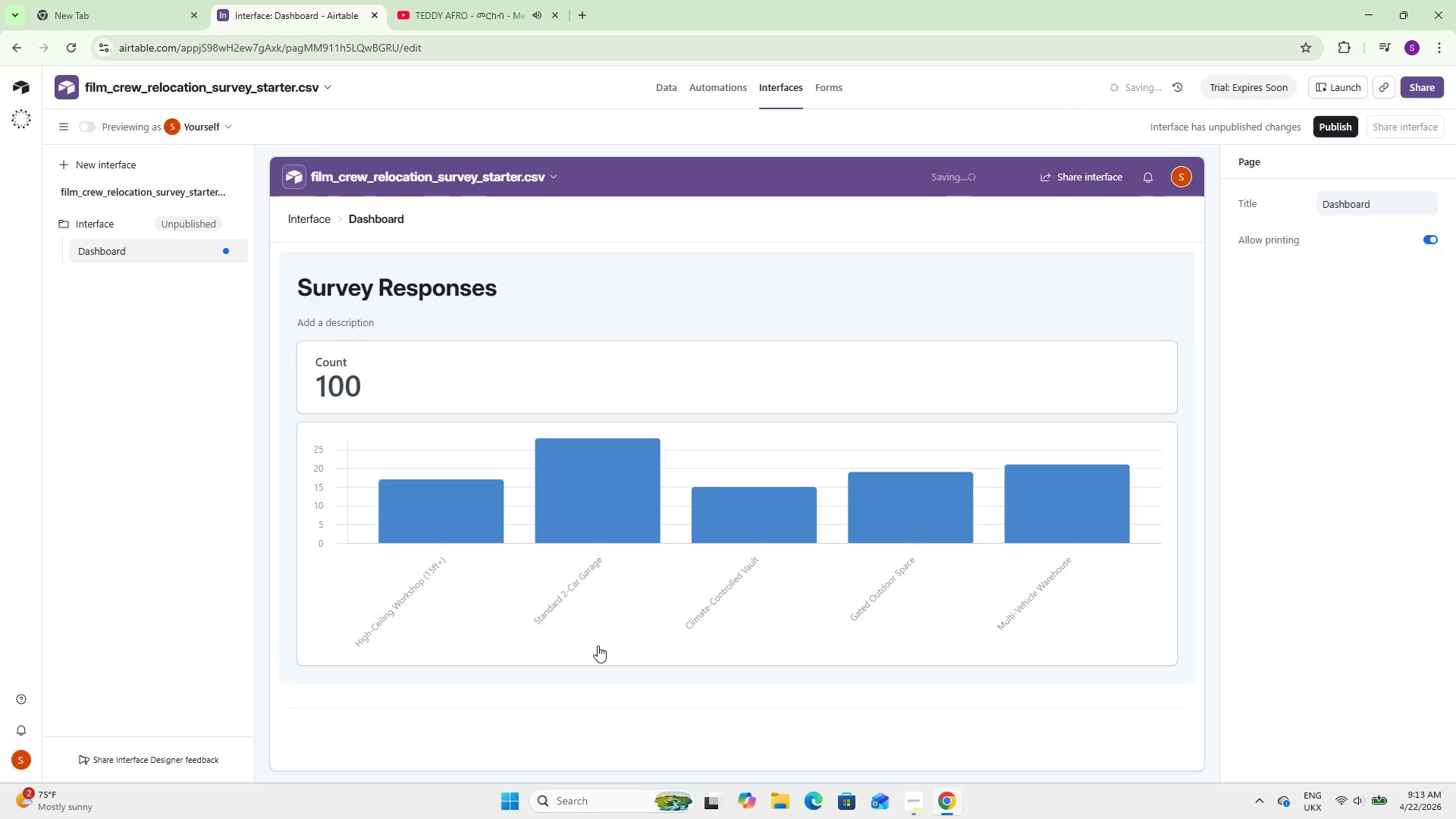 
scroll: coordinate [598, 645], scroll_direction: up, amount: 7.0
 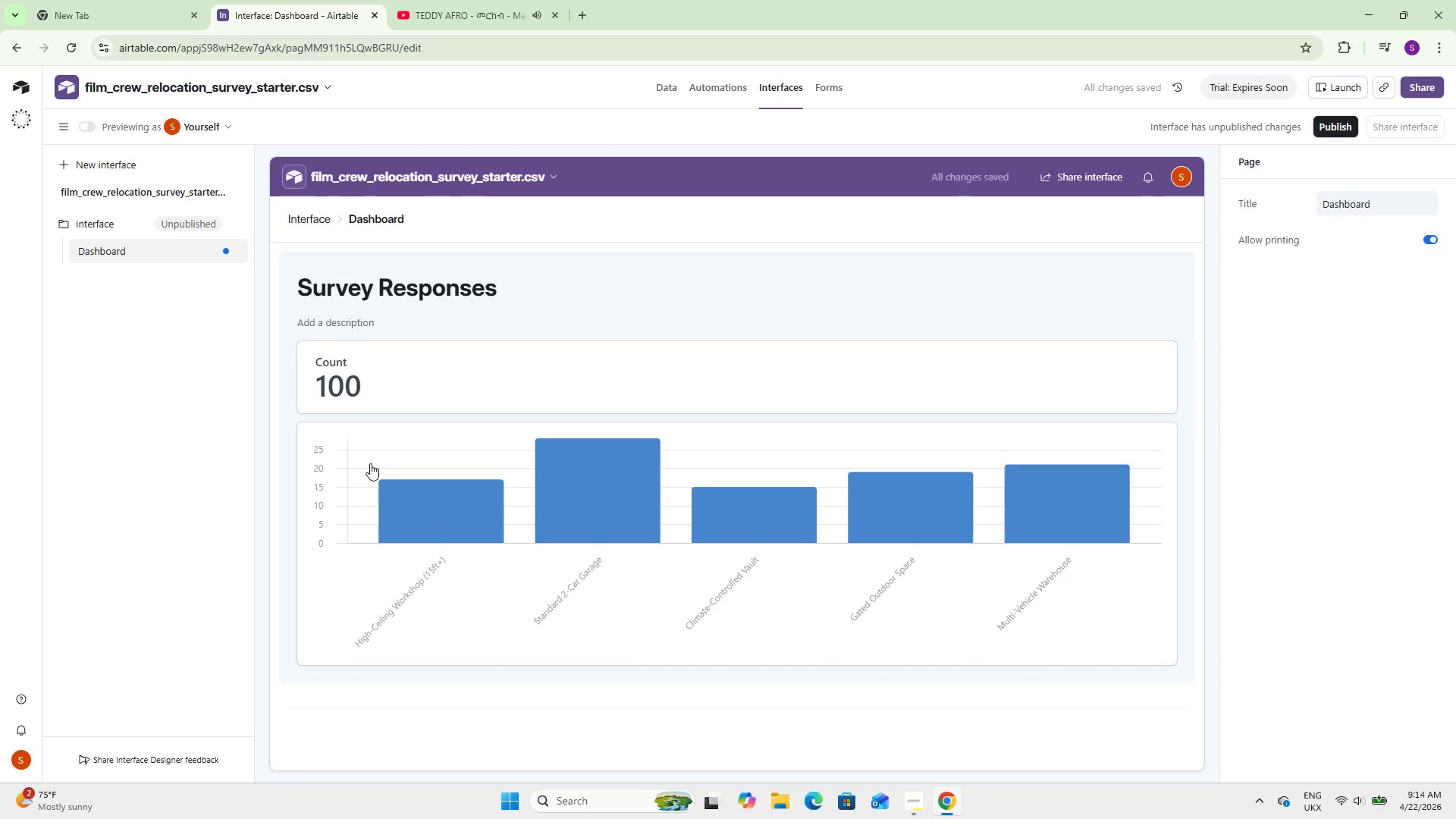 
left_click([370, 463])
 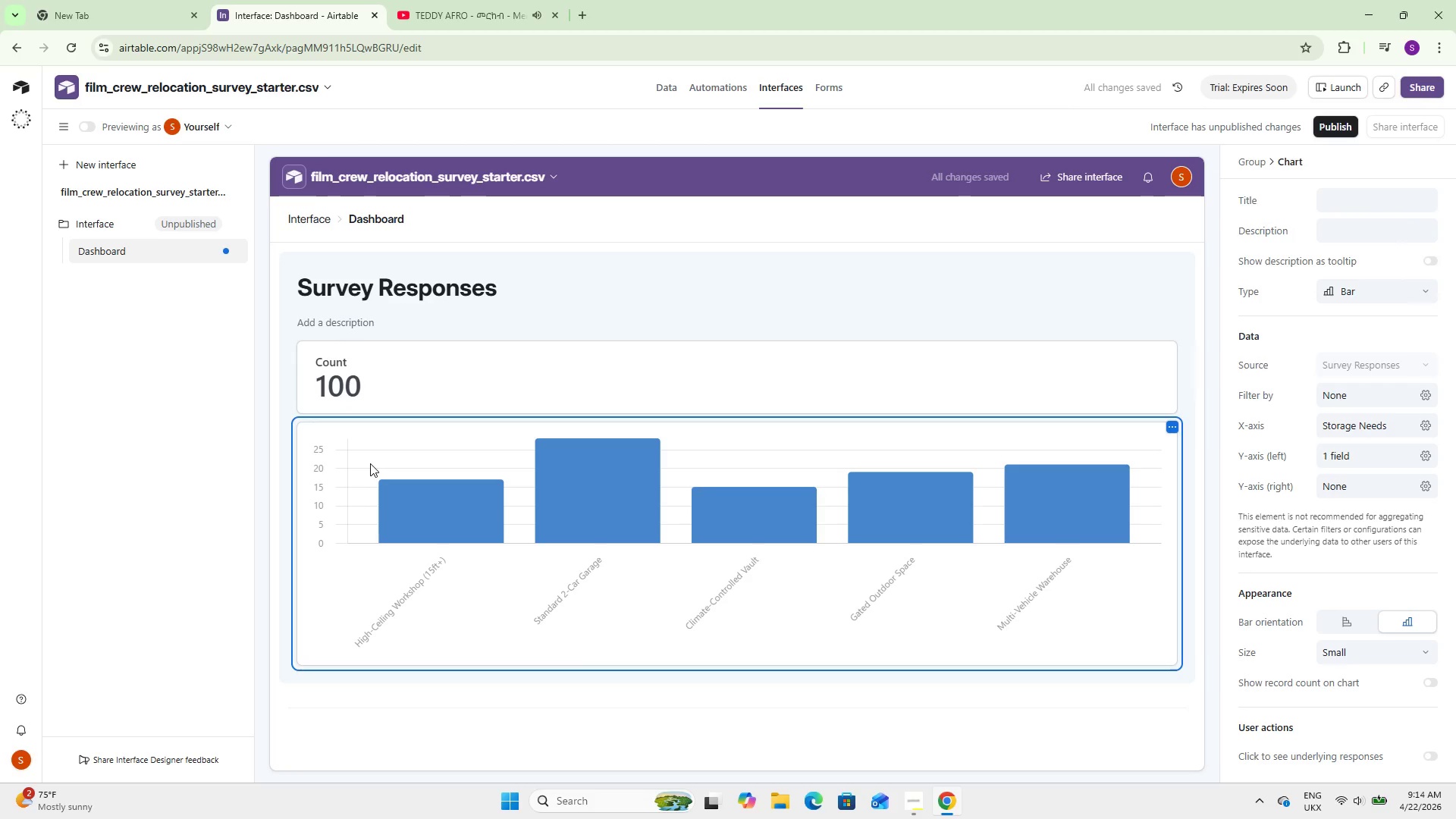 
wait(5.19)
 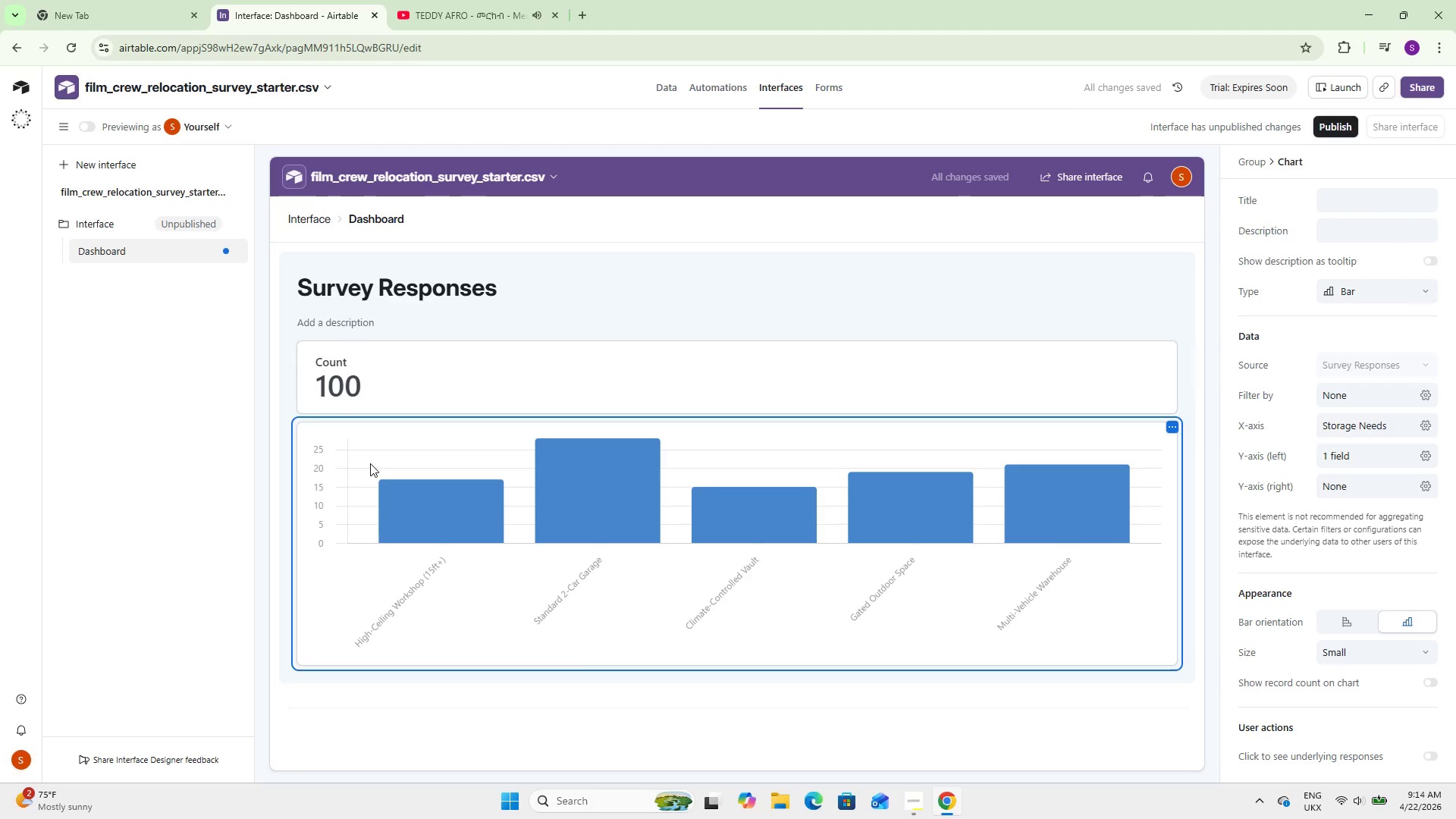 
scroll: coordinate [1358, 441], scroll_direction: up, amount: 3.0
 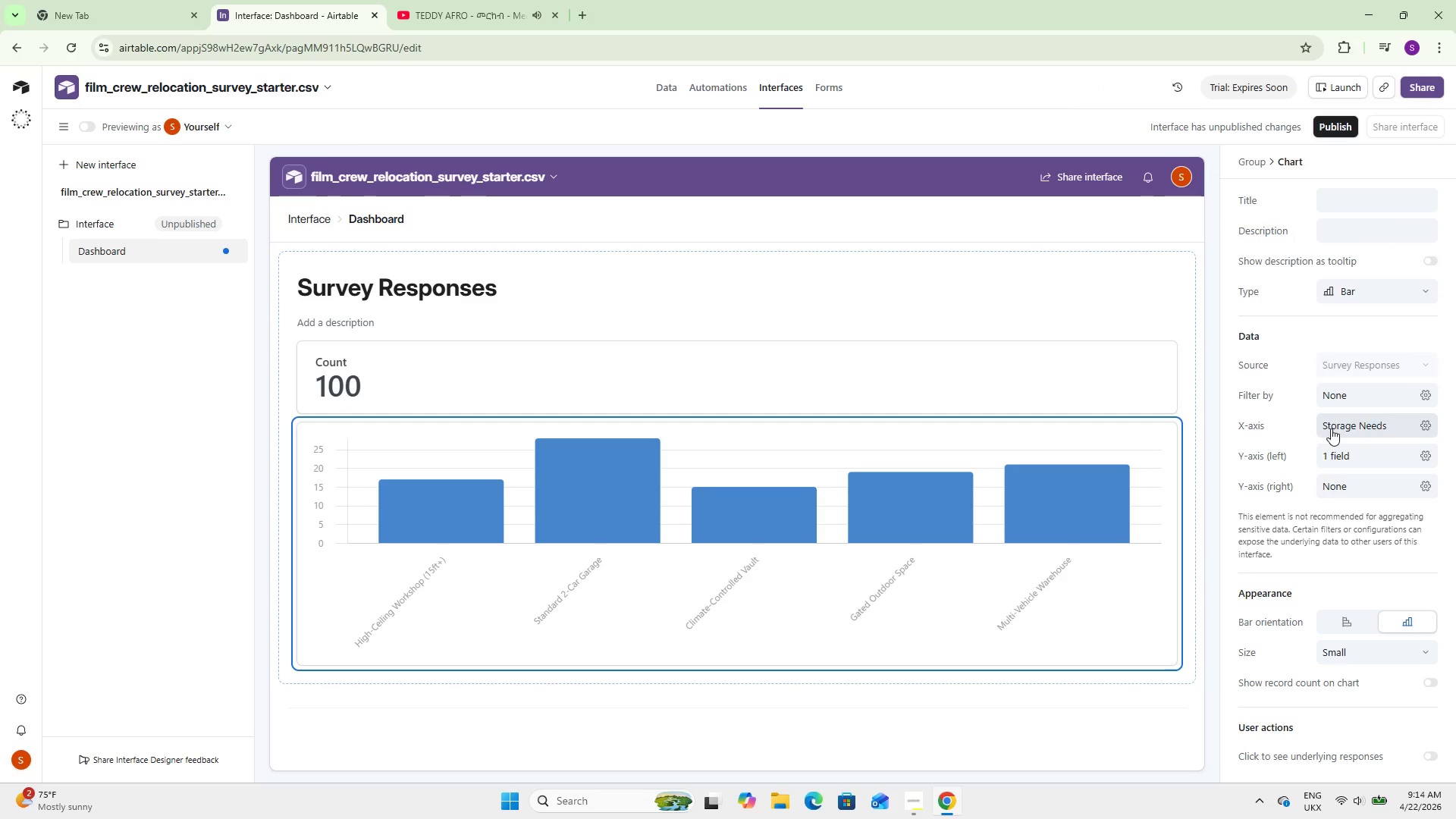 
wait(6.3)
 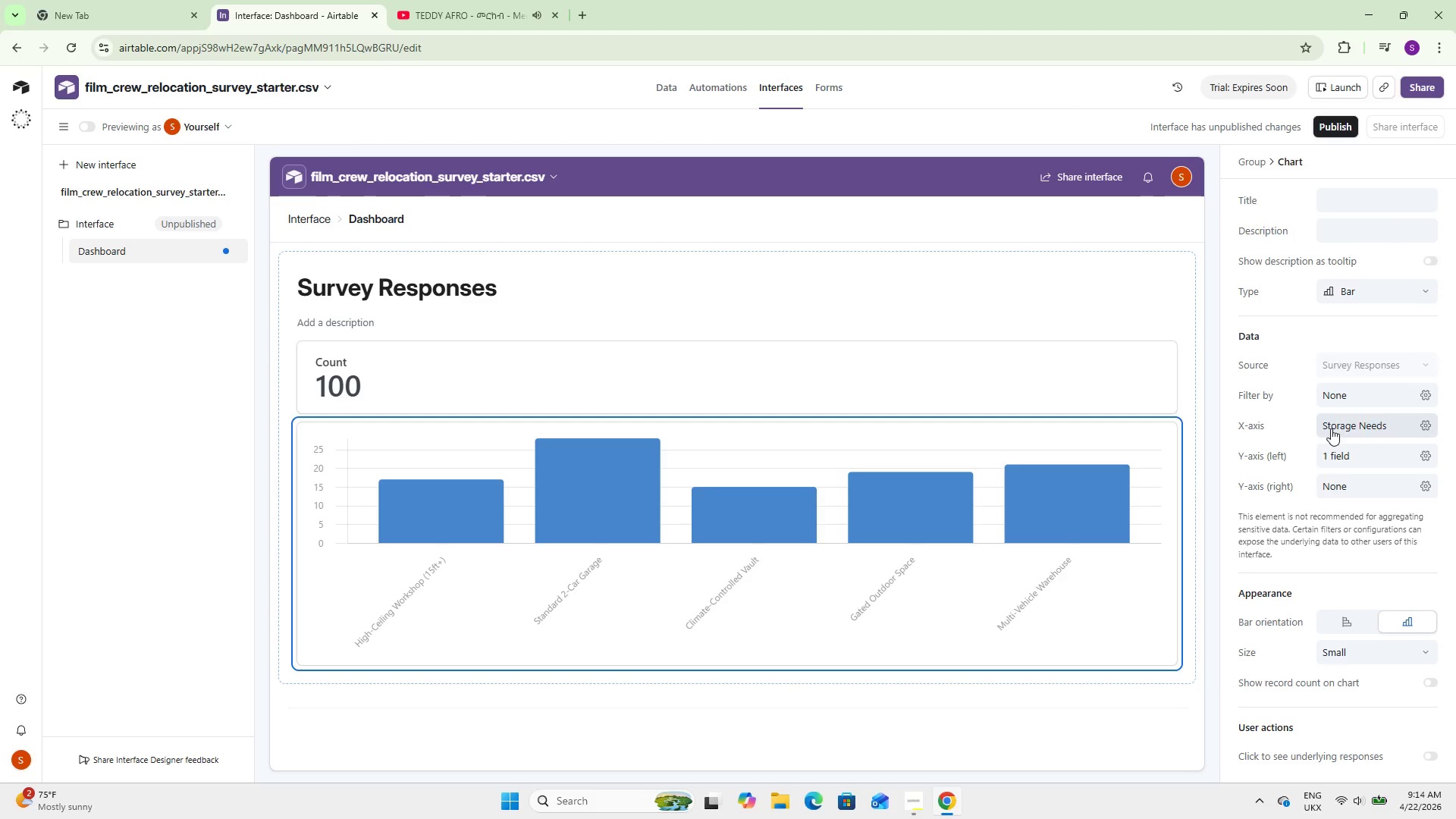 
left_click([1332, 425])
 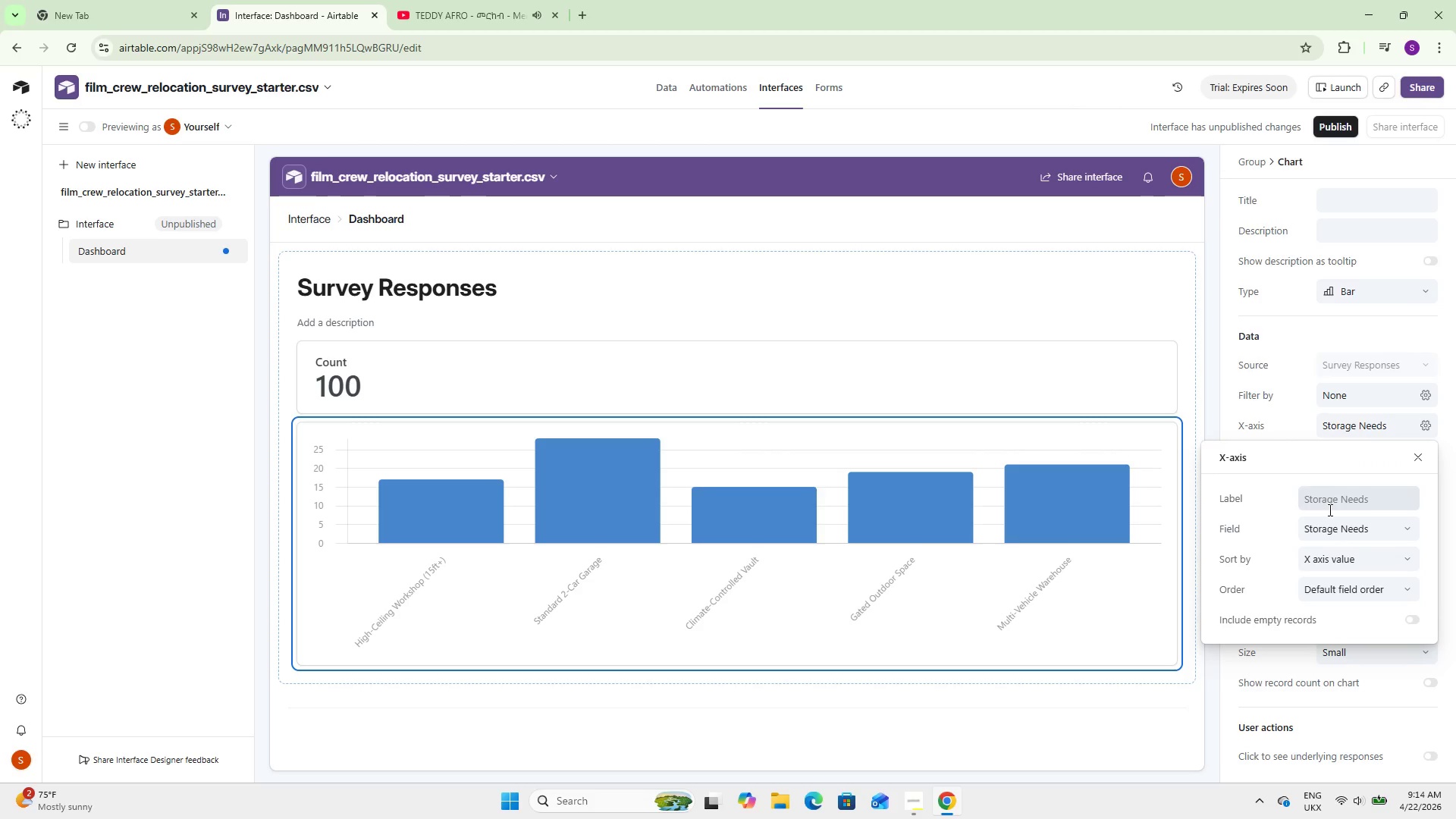 
left_click([1326, 514])
 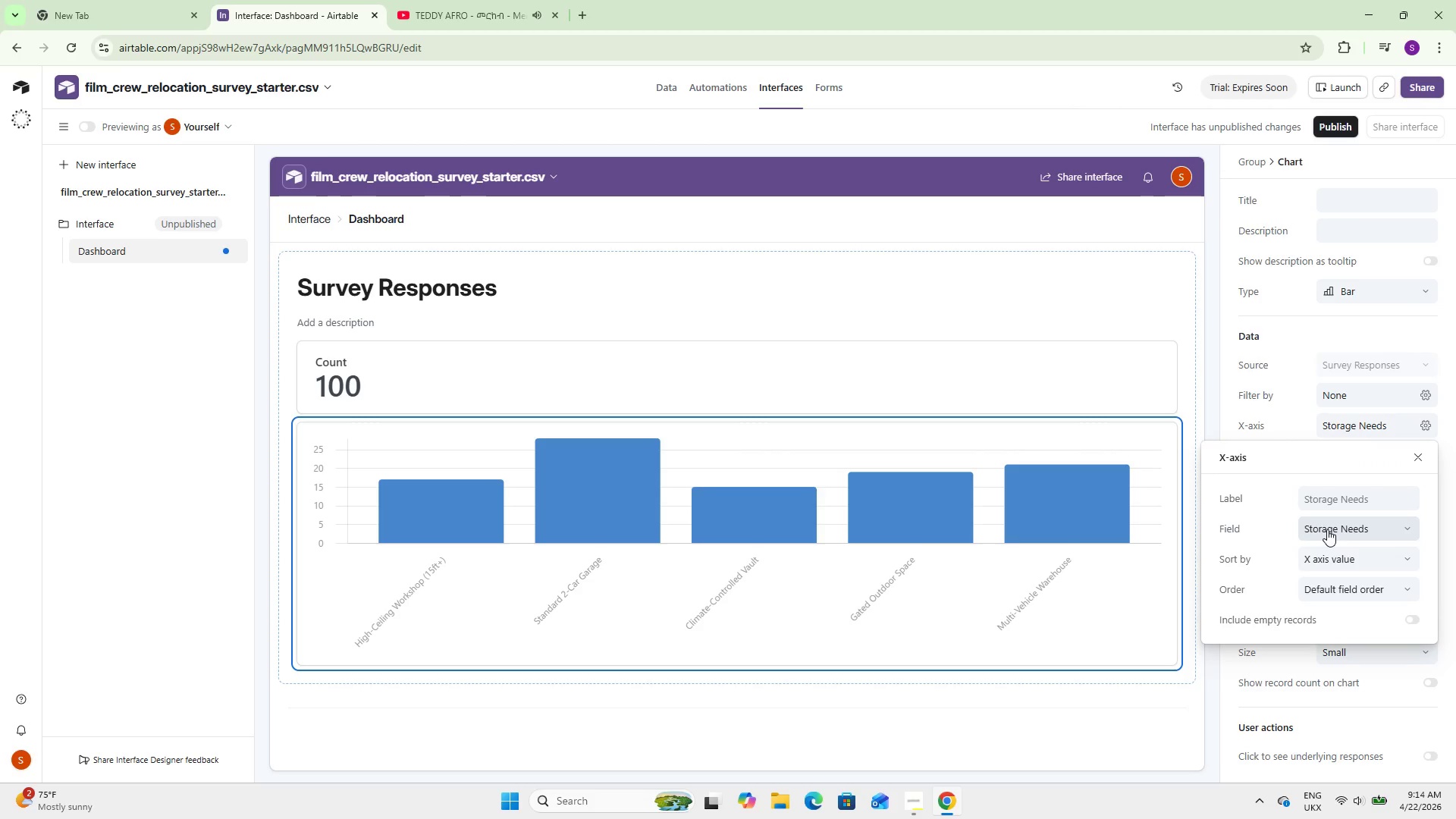 
left_click([1327, 529])
 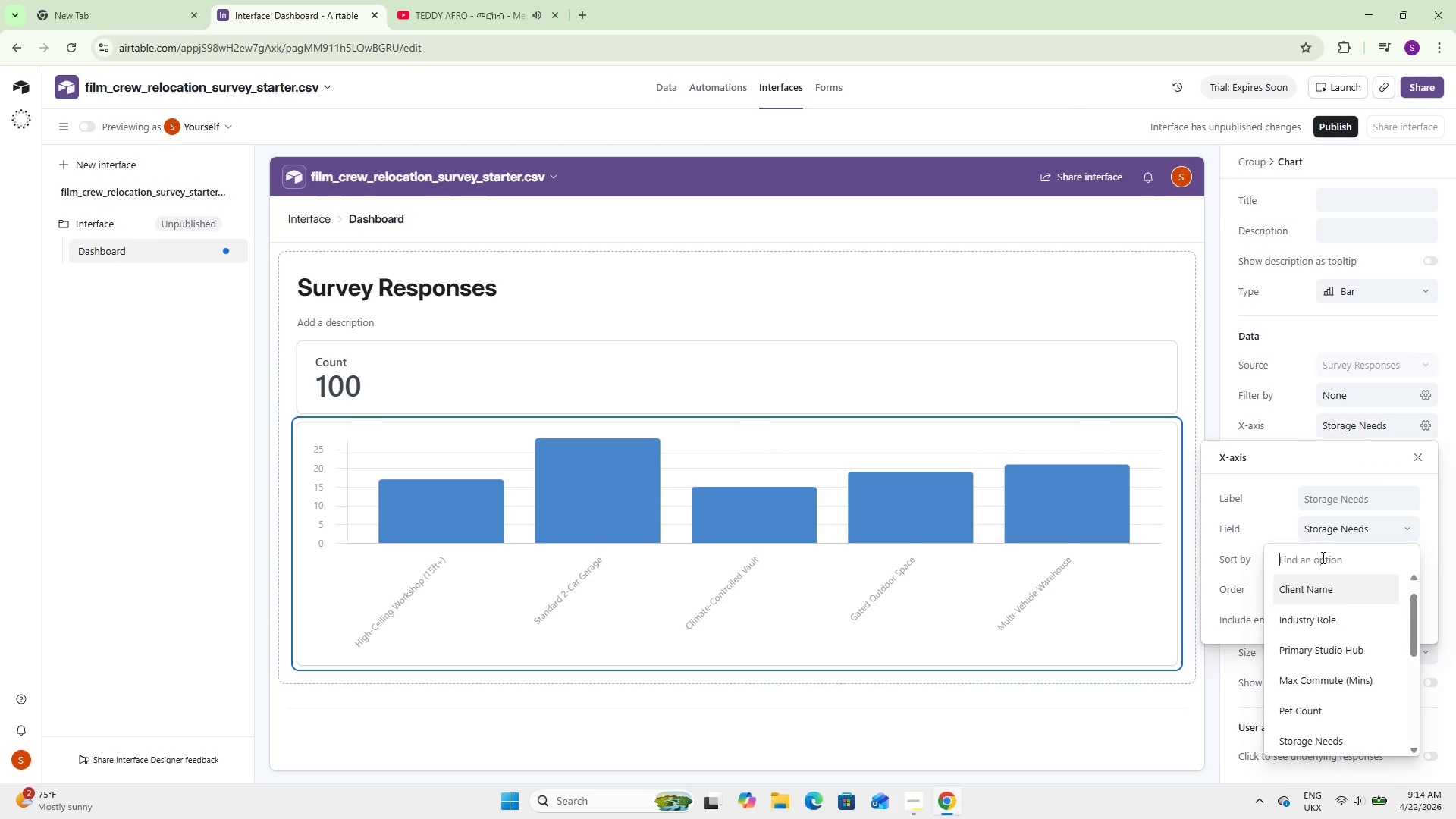 
key(P)
 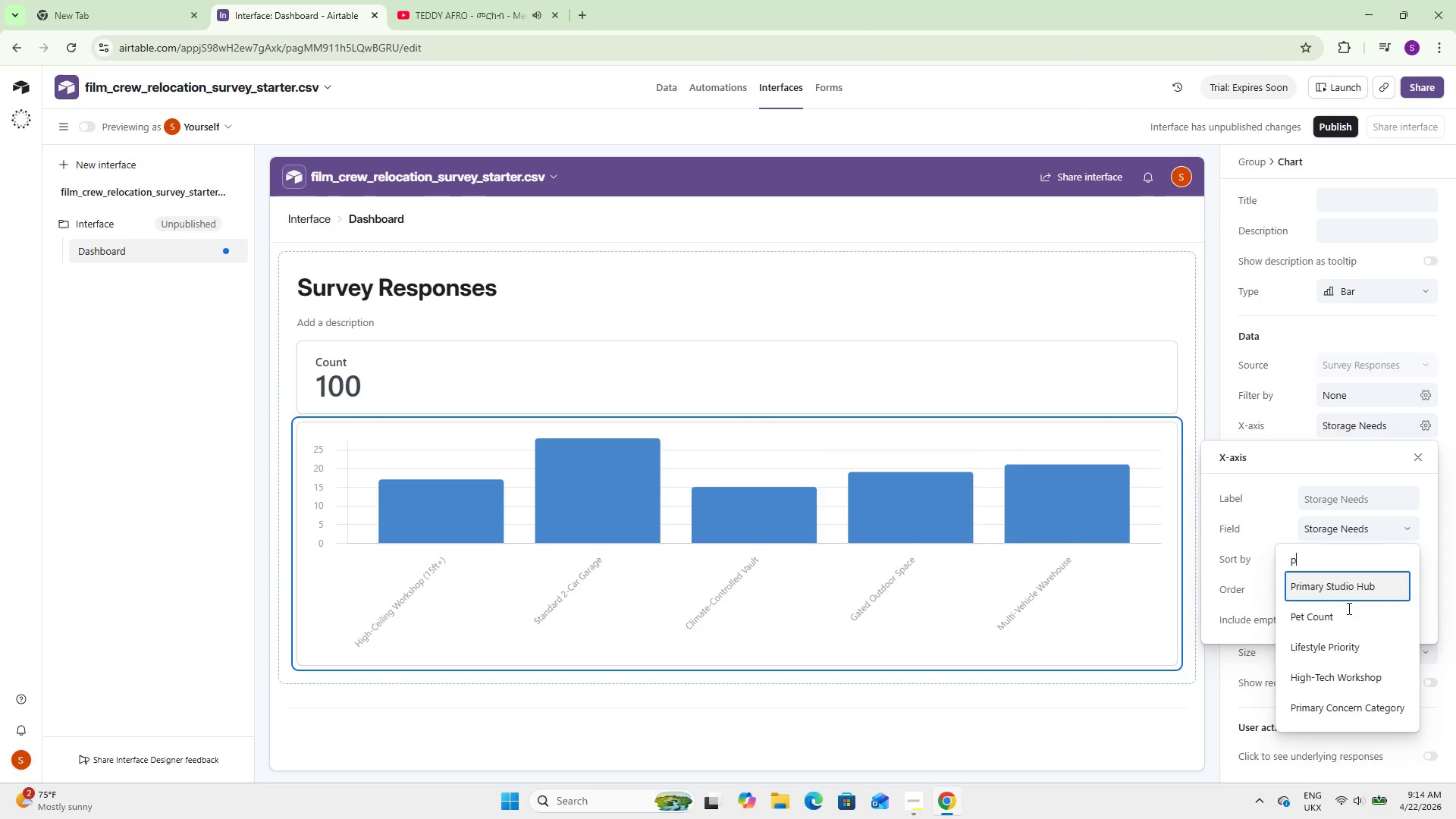 
left_click([1382, 698])
 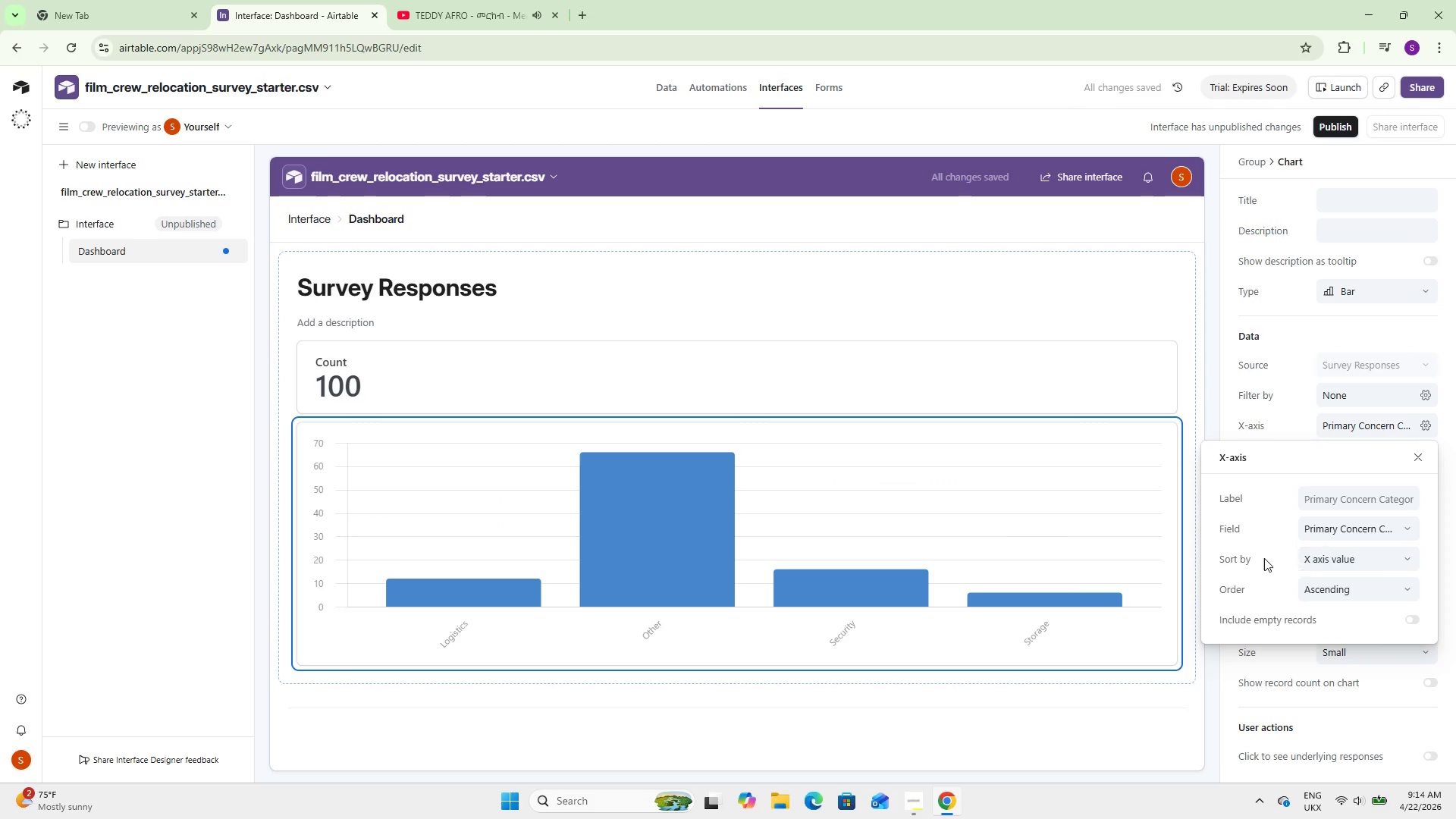 
wait(5.41)
 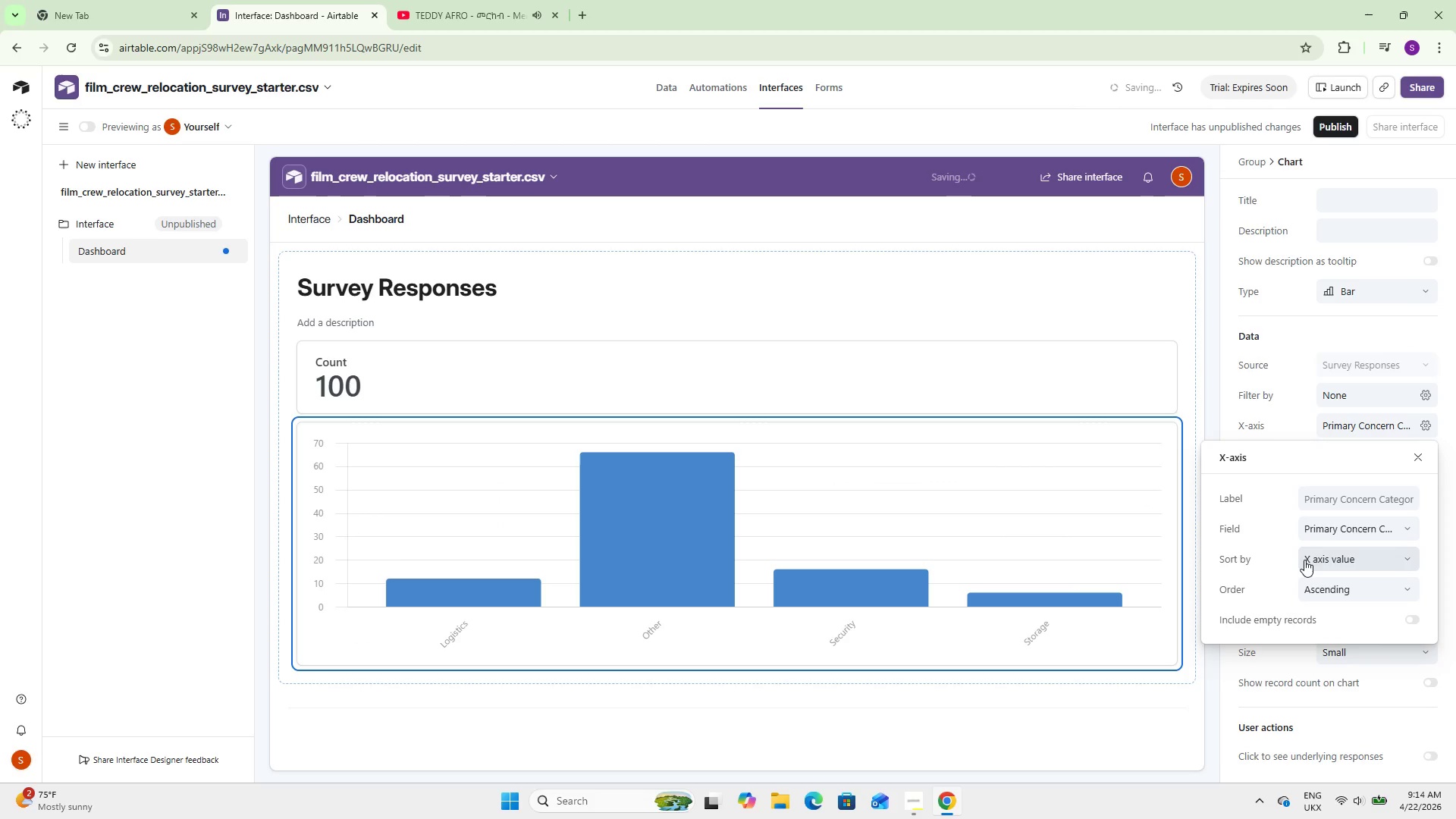 
left_click([1291, 428])
 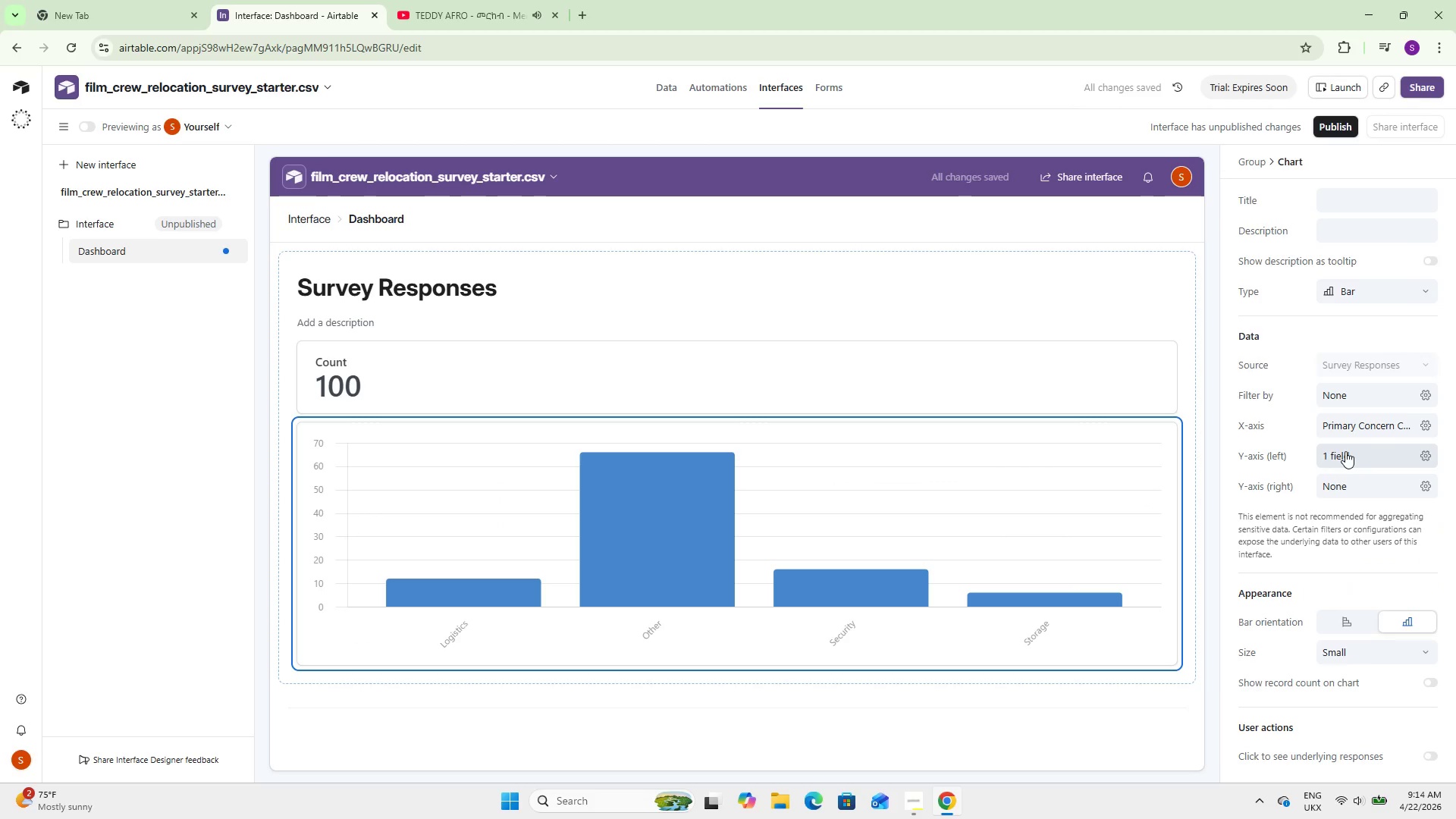 
left_click([1345, 451])
 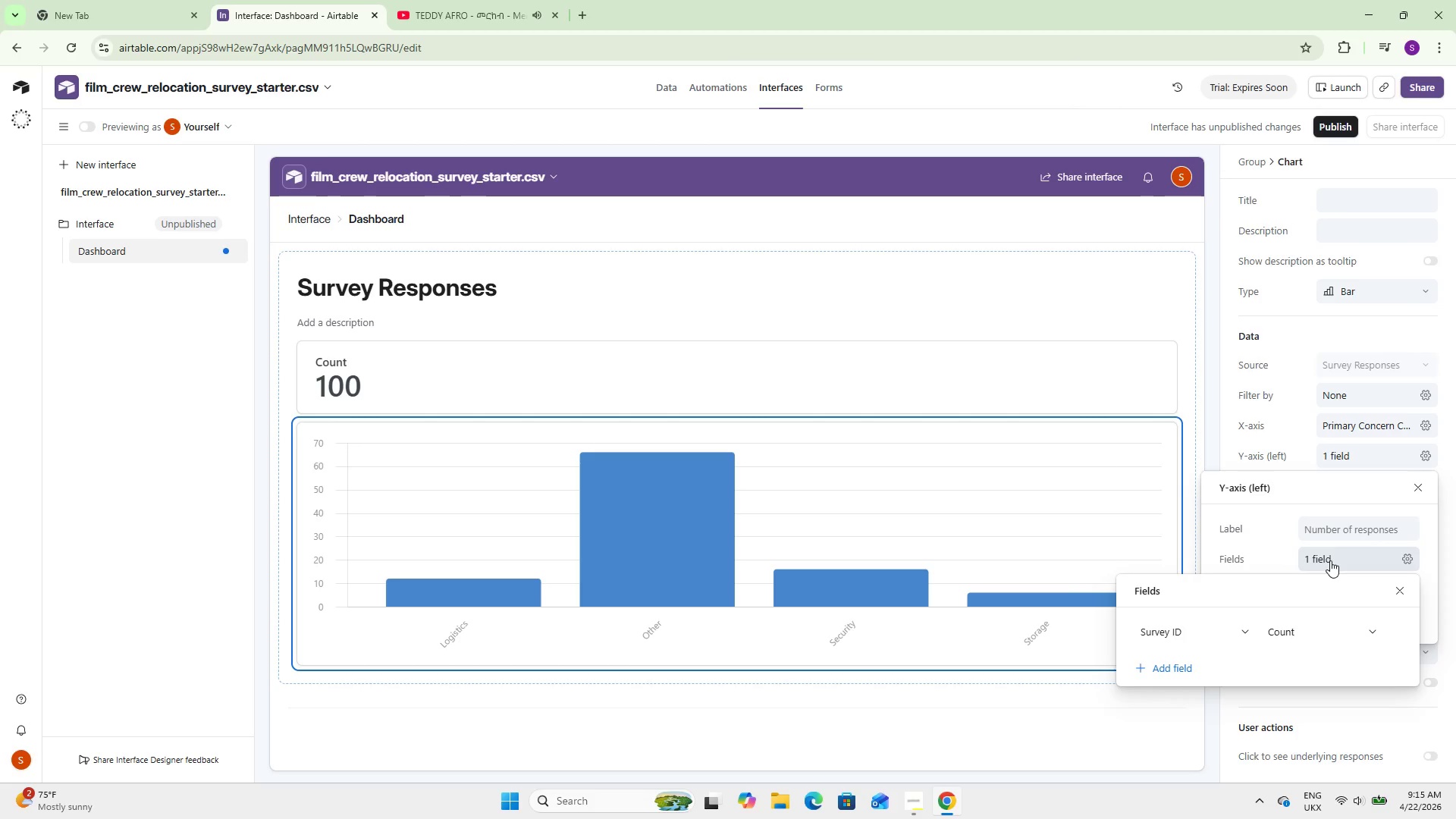 
wait(46.83)
 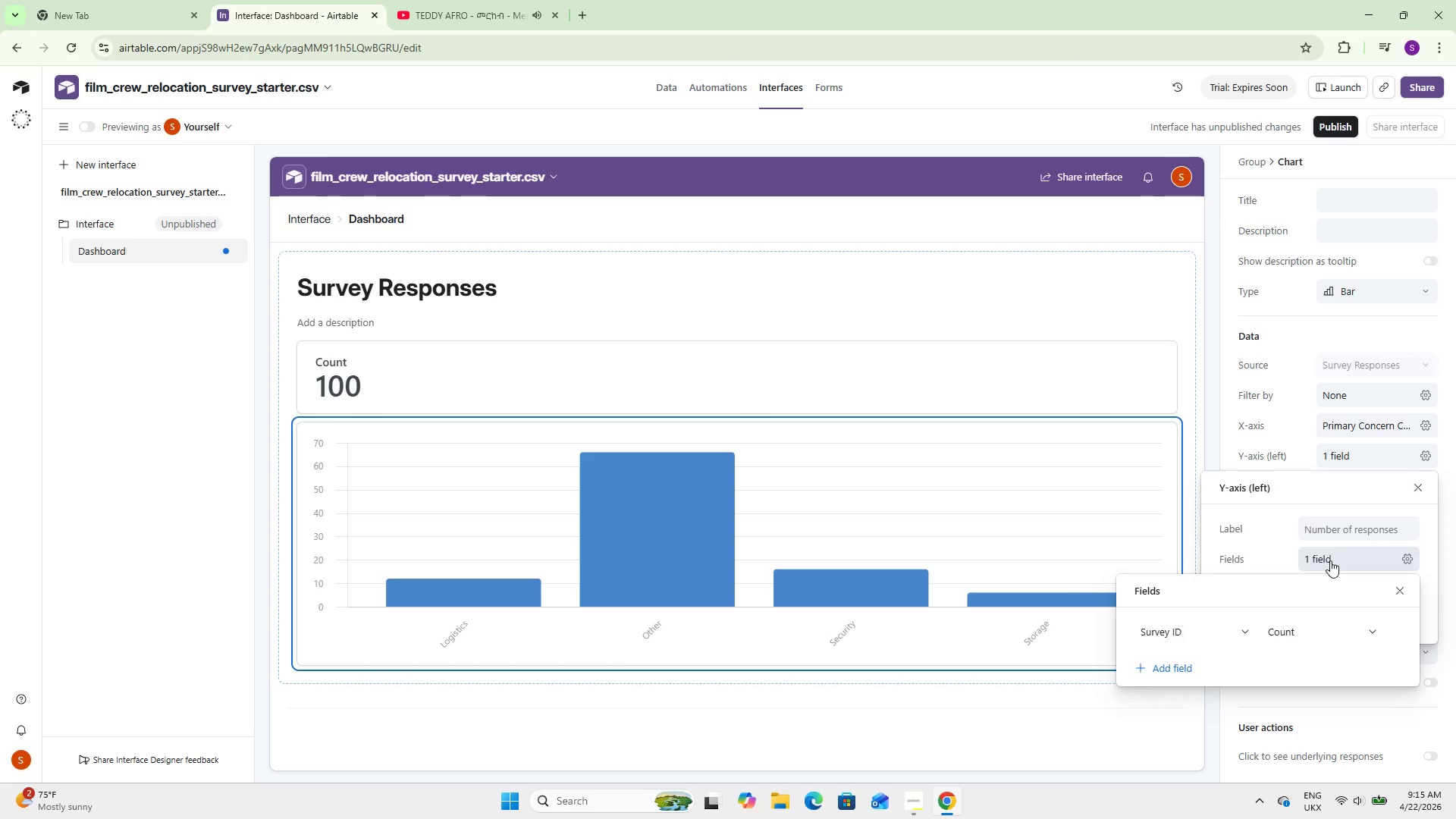 
left_click([1269, 531])
 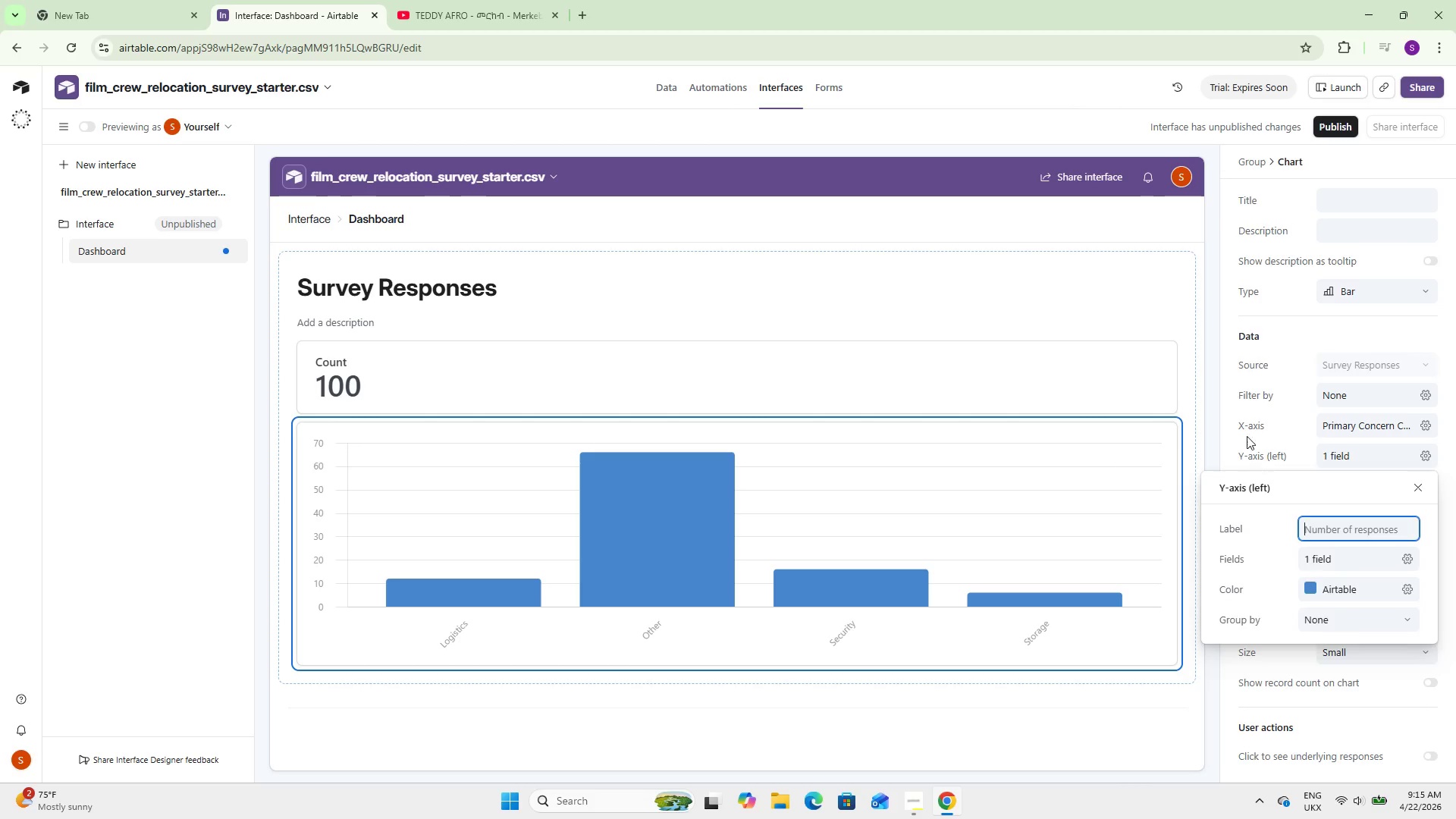 
left_click([1245, 428])
 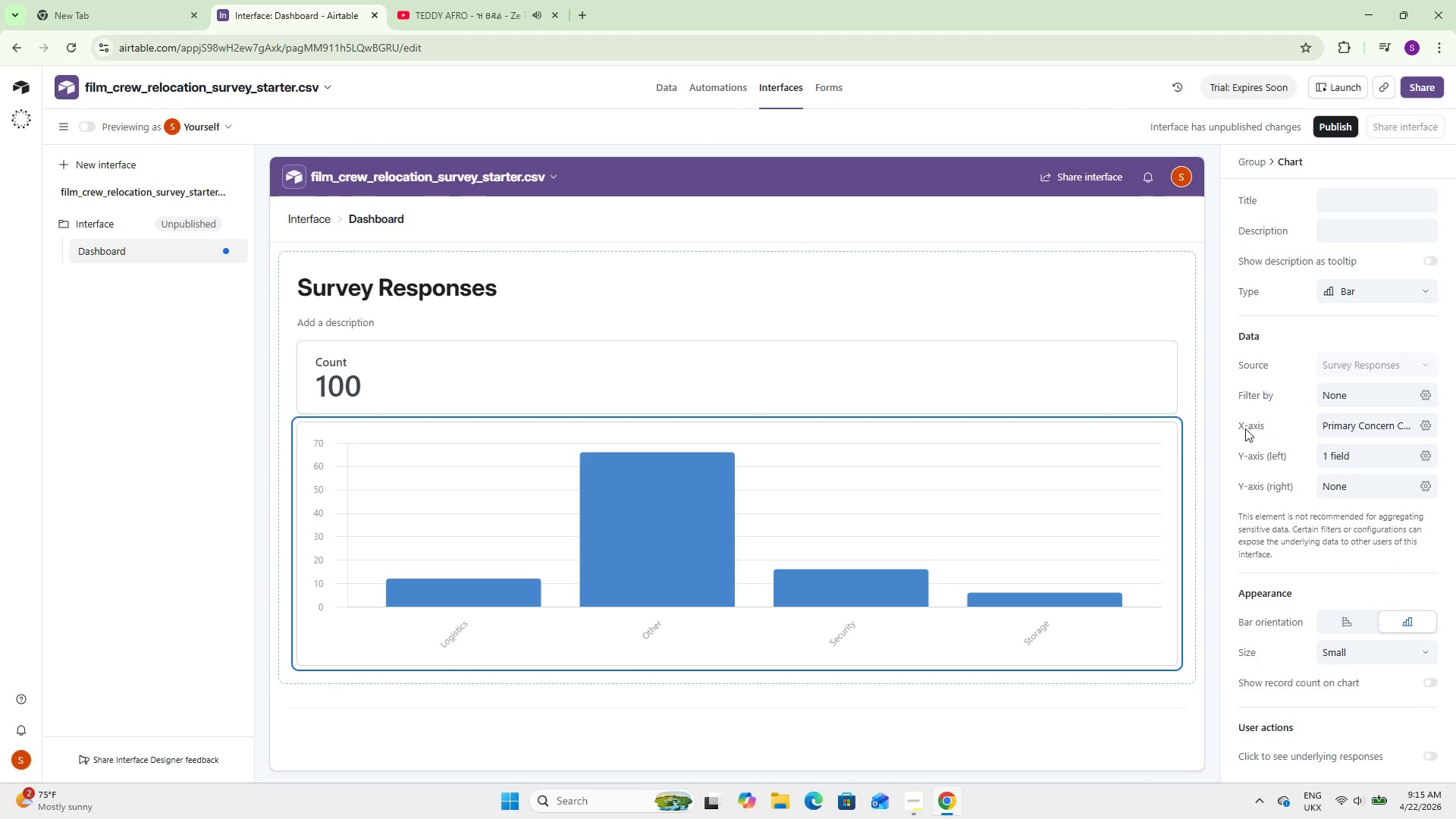 
wait(48.61)
 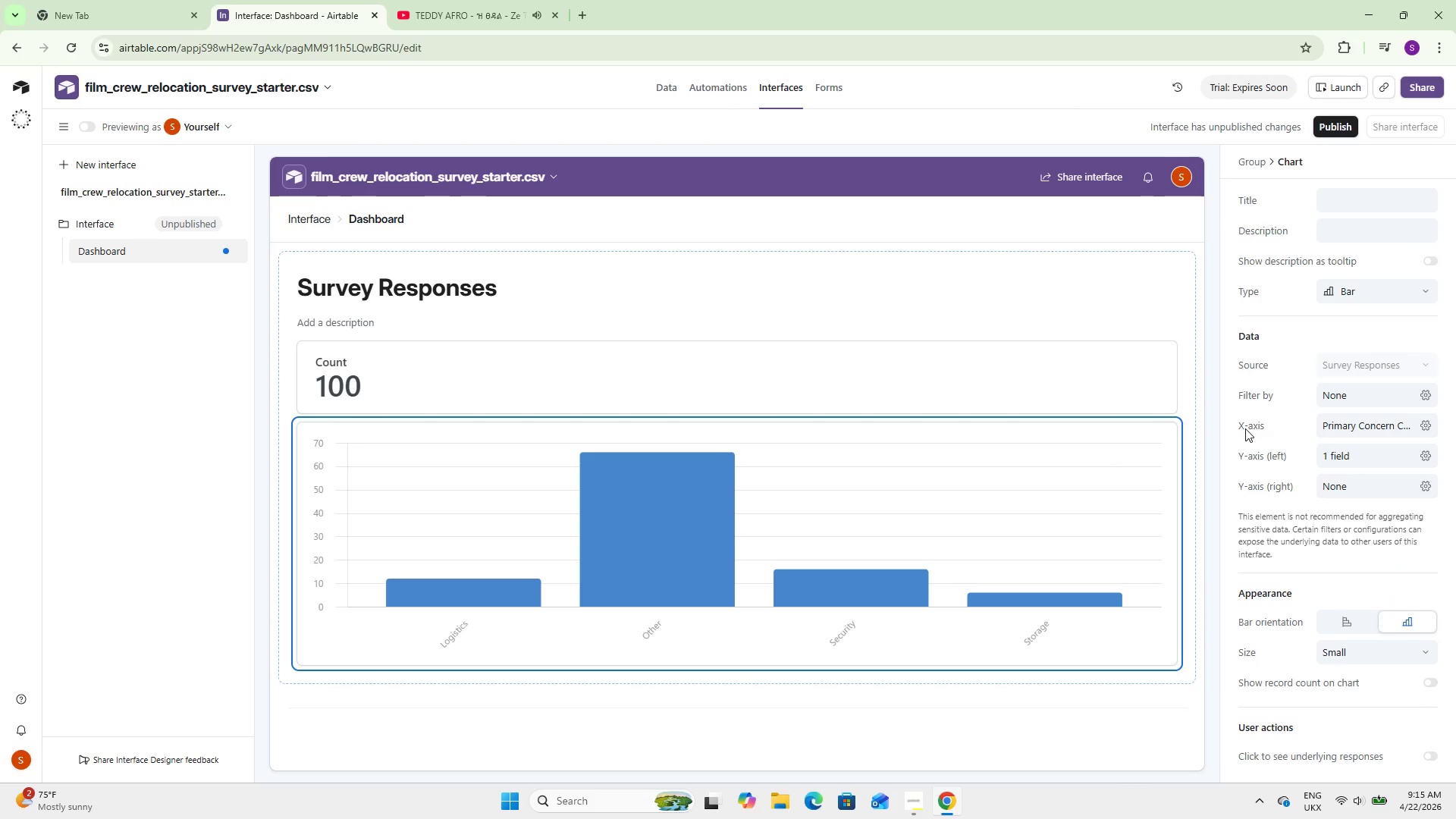 
double_click([1358, 416])
 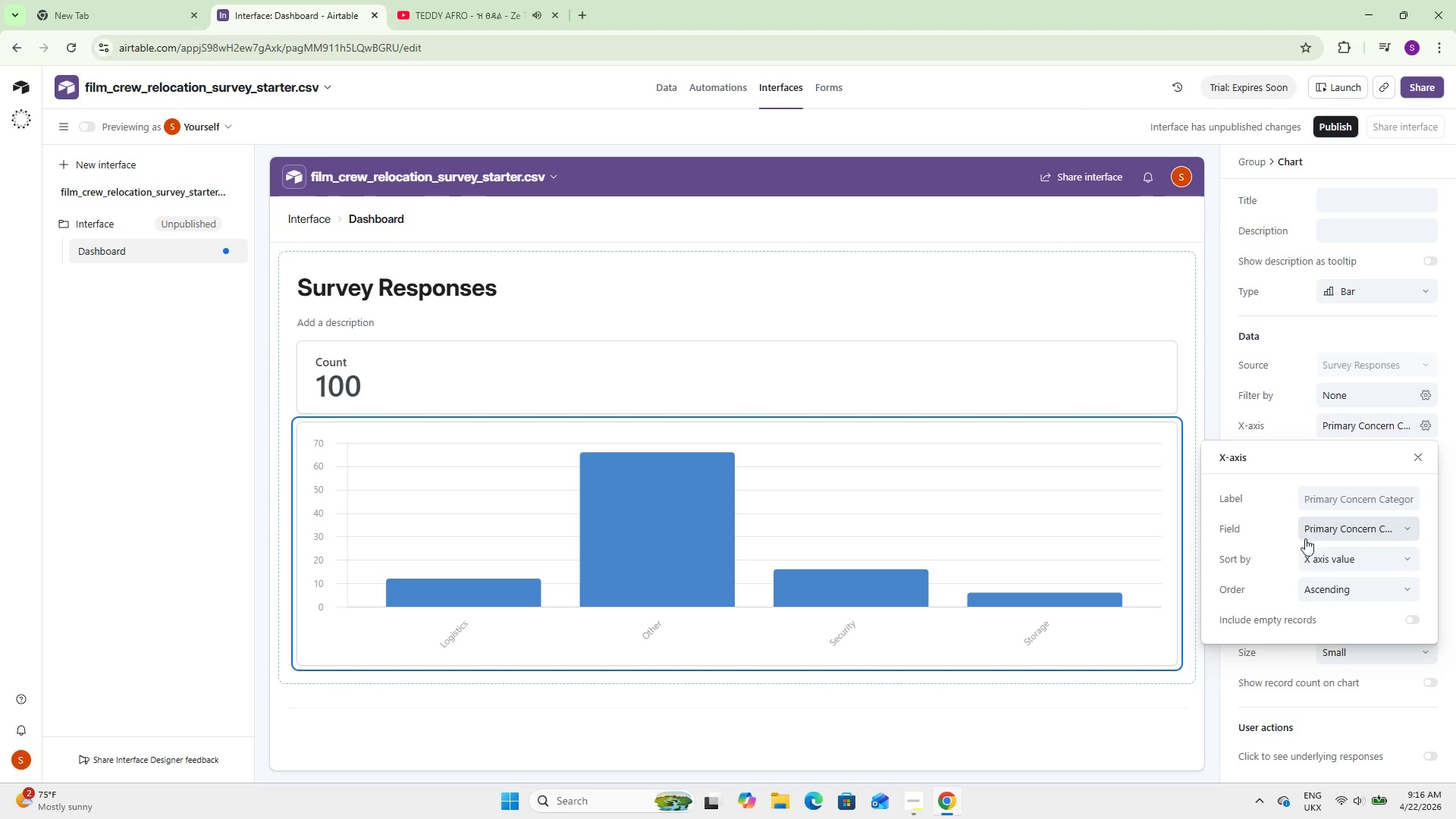 
left_click([1307, 563])
 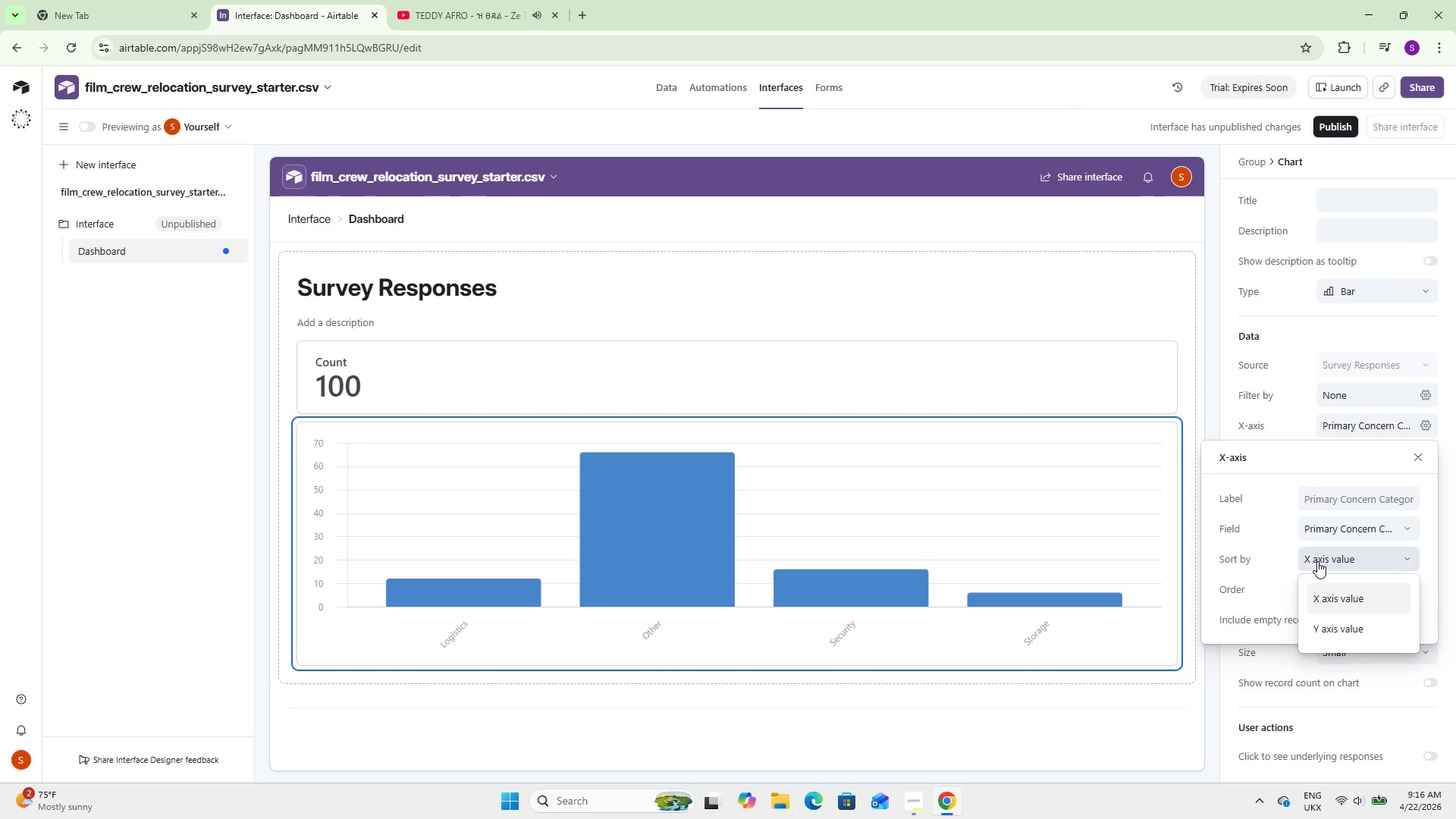 
left_click([1317, 561])
 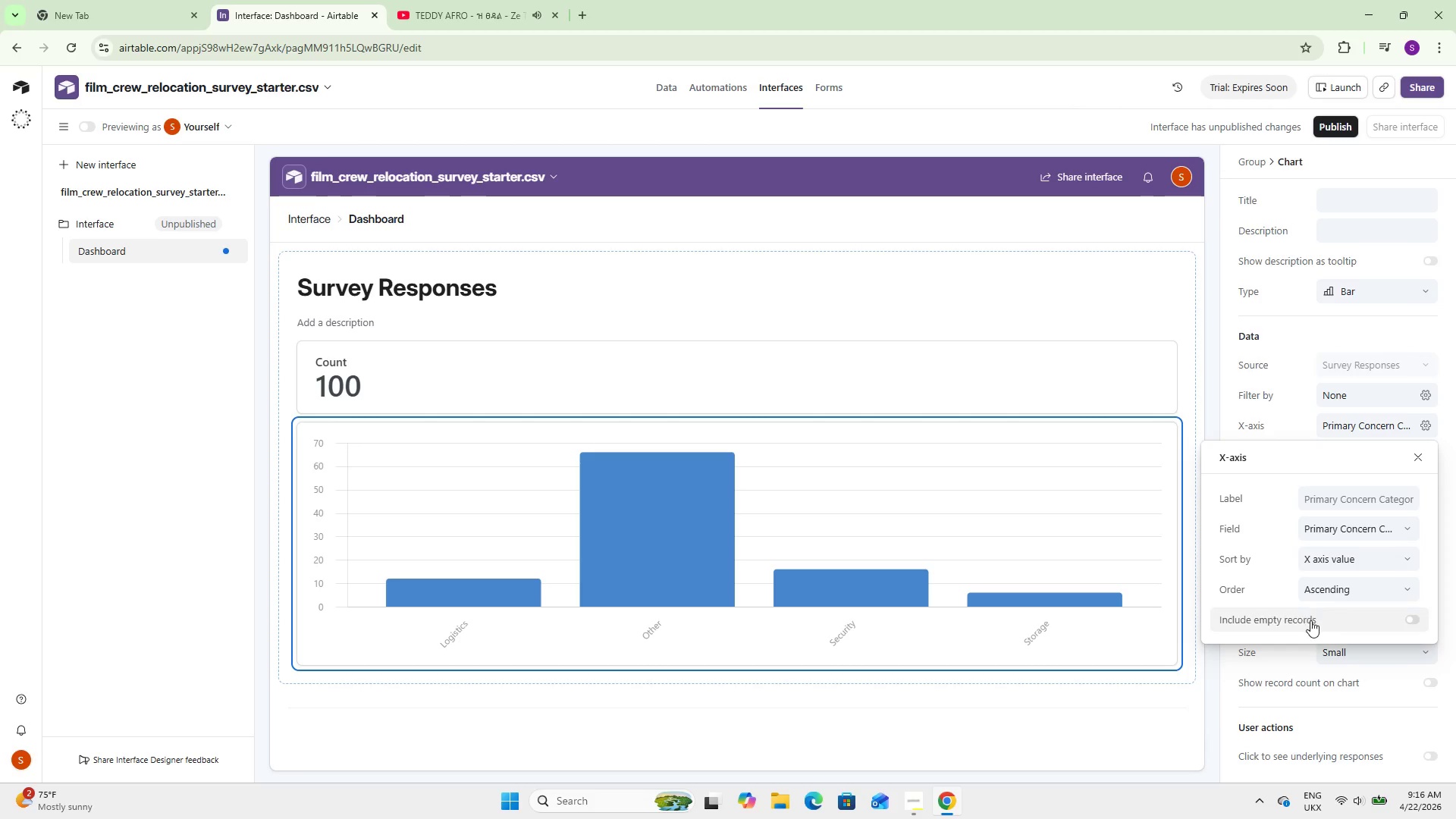 
left_click([1323, 591])
 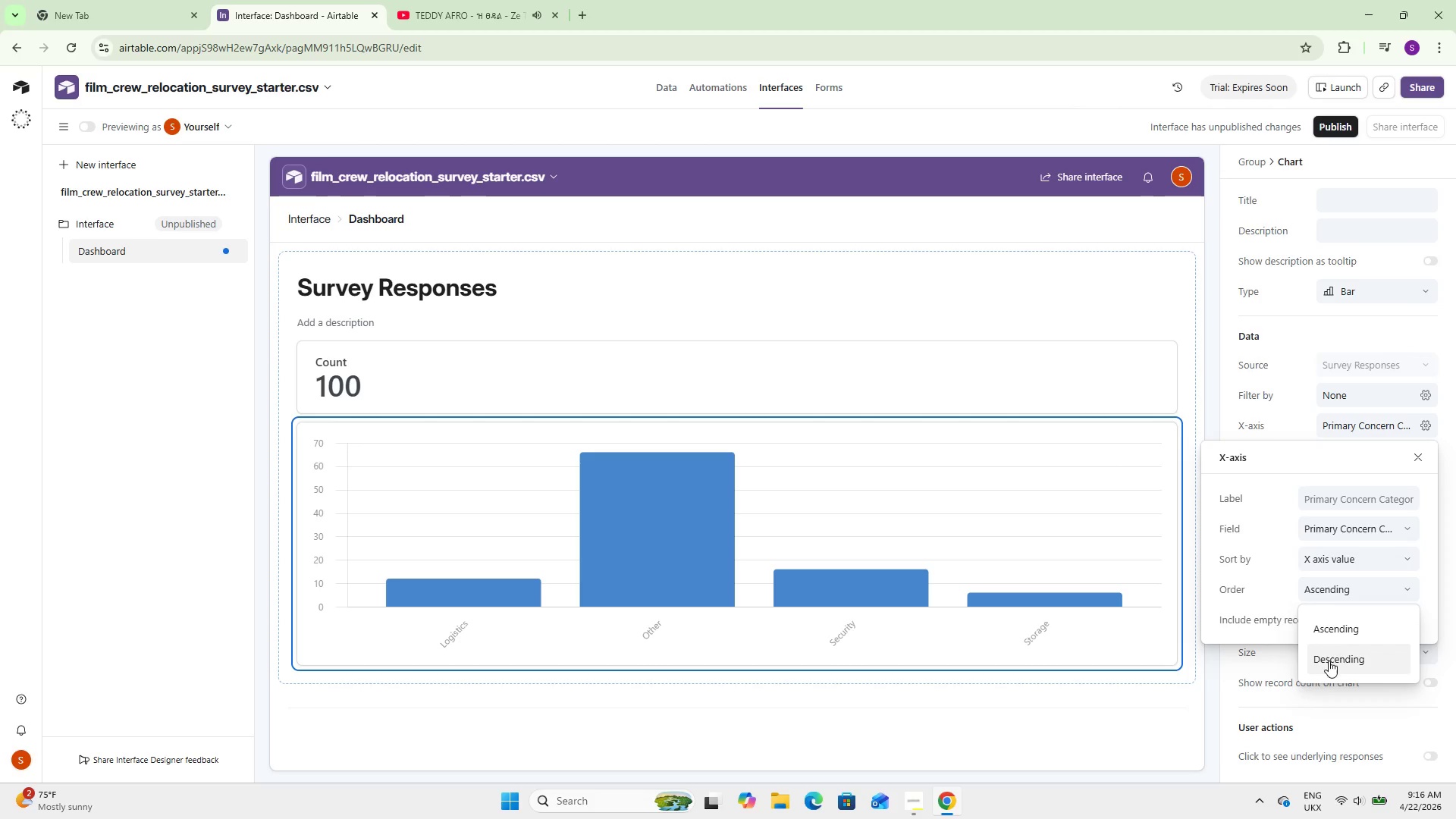 
left_click([1329, 663])
 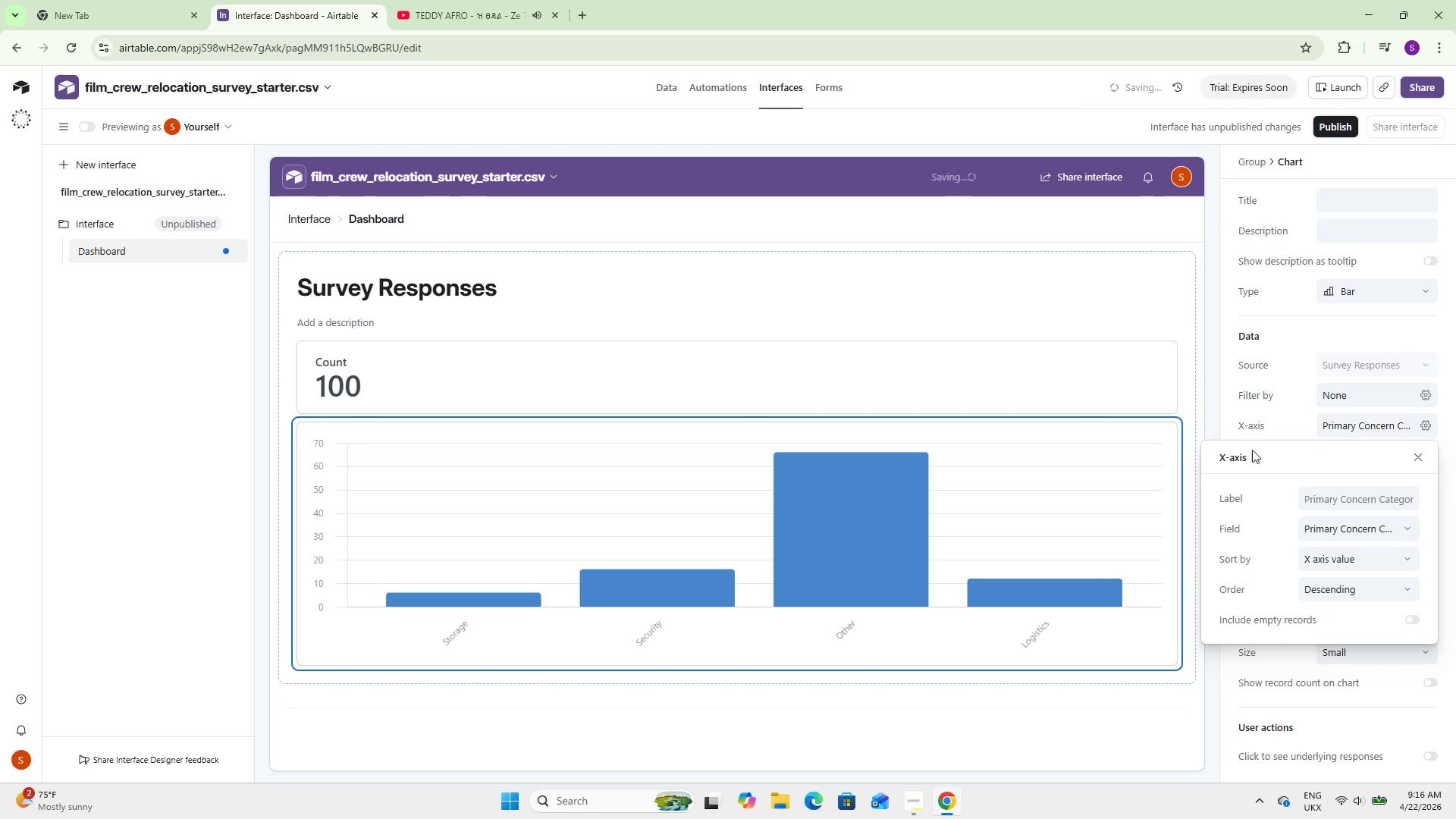 
left_click([1251, 435])
 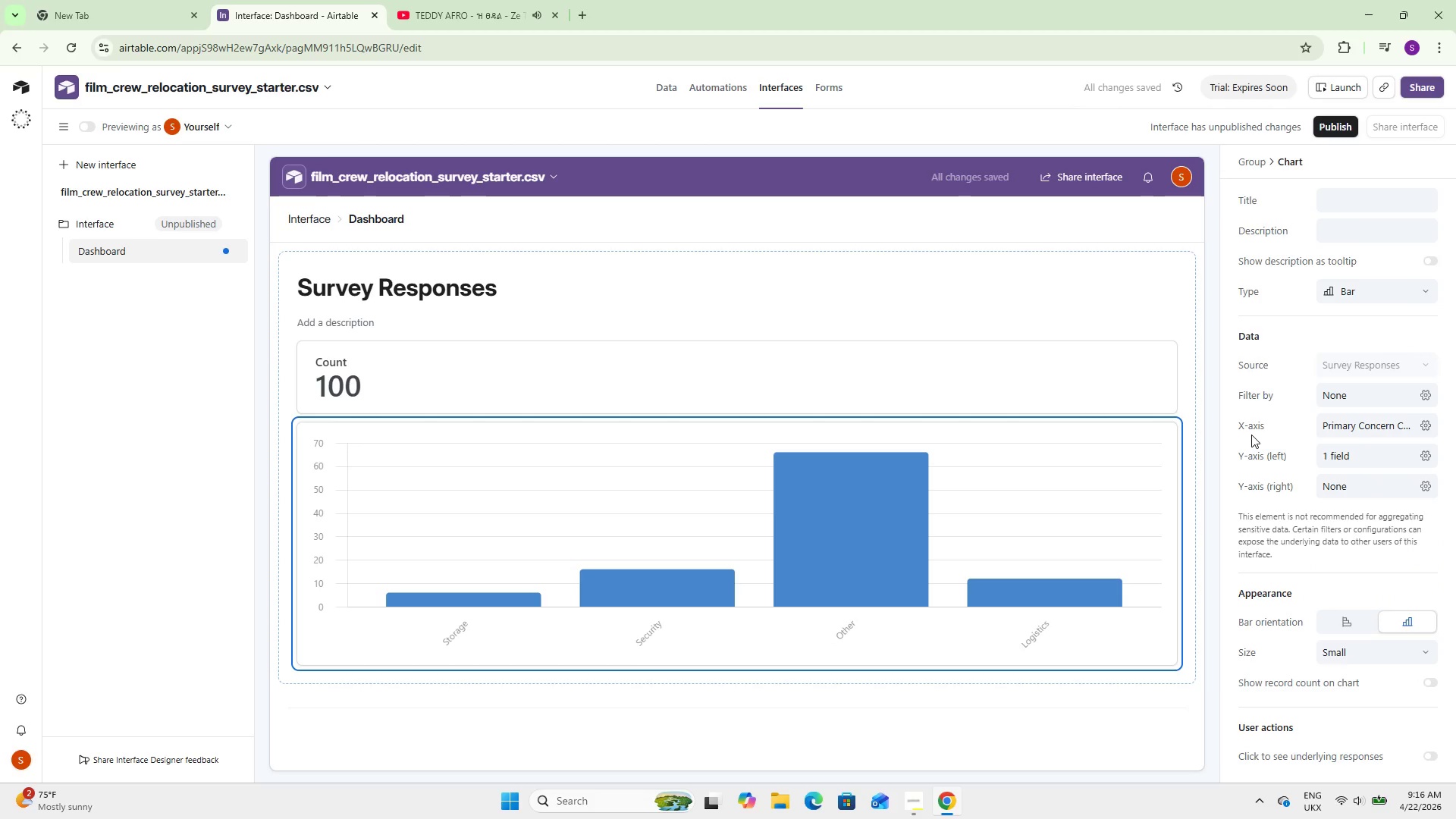 
wait(6.75)
 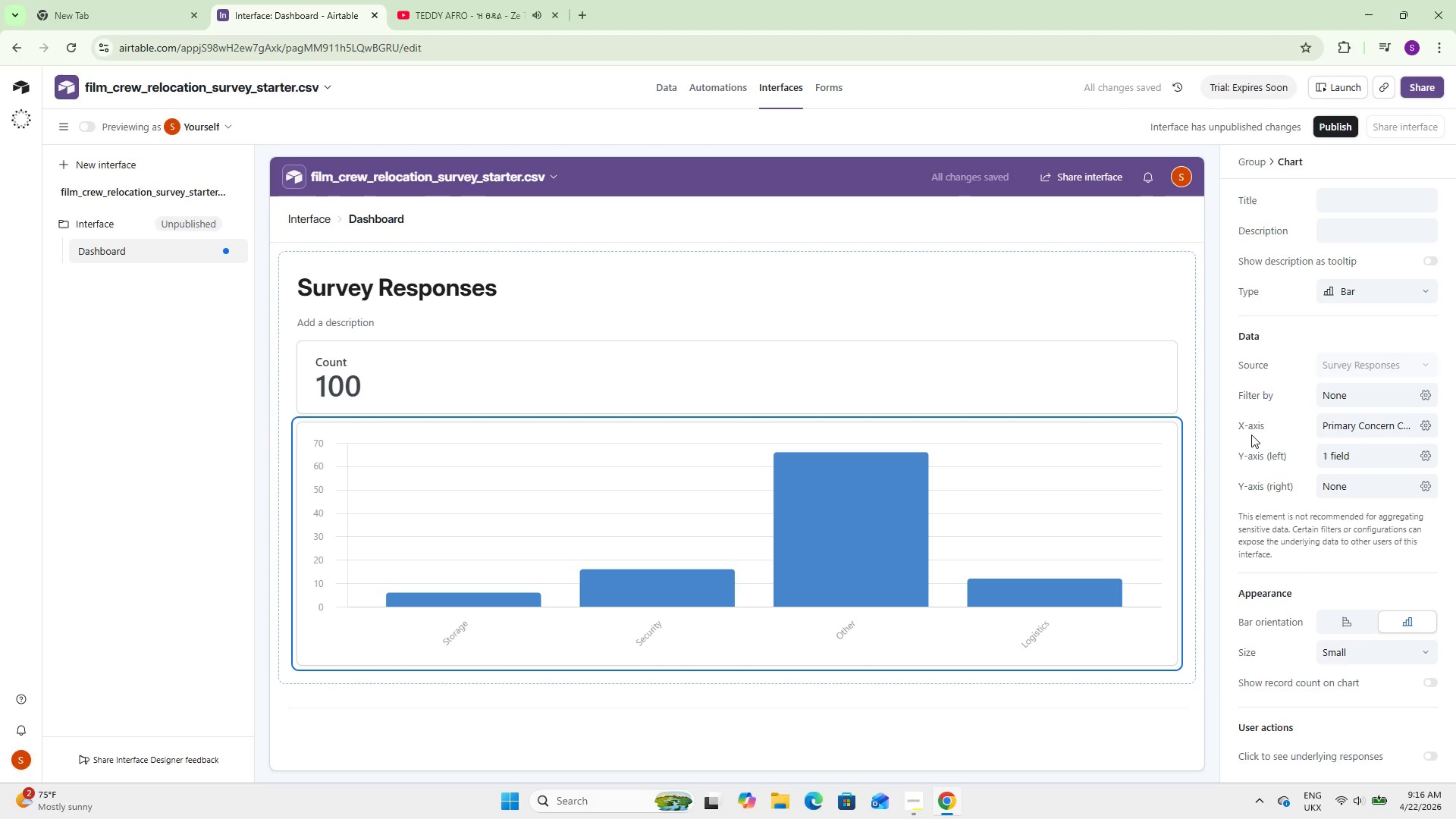 
left_click([1349, 562])
 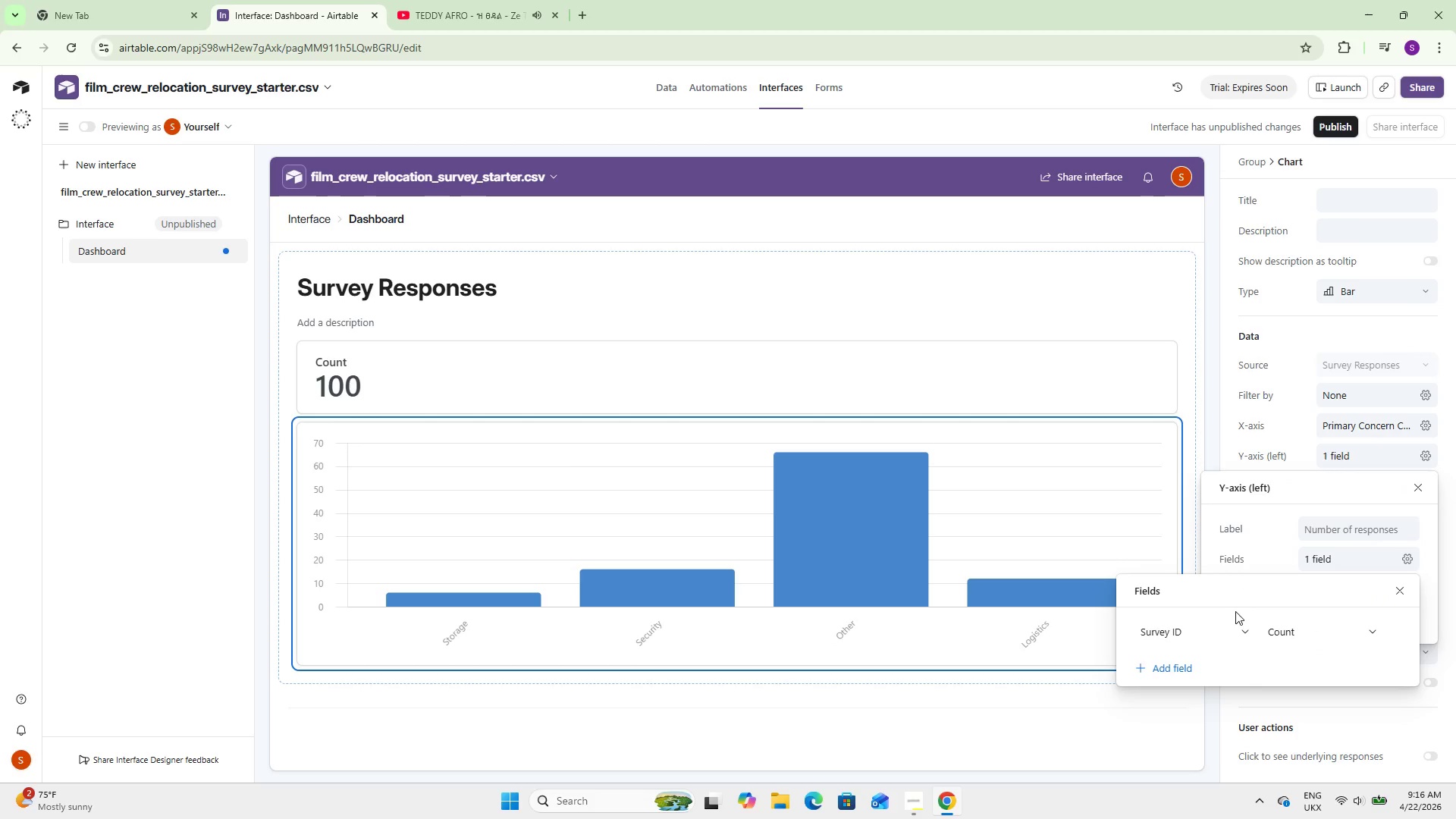 
left_click([1191, 624])
 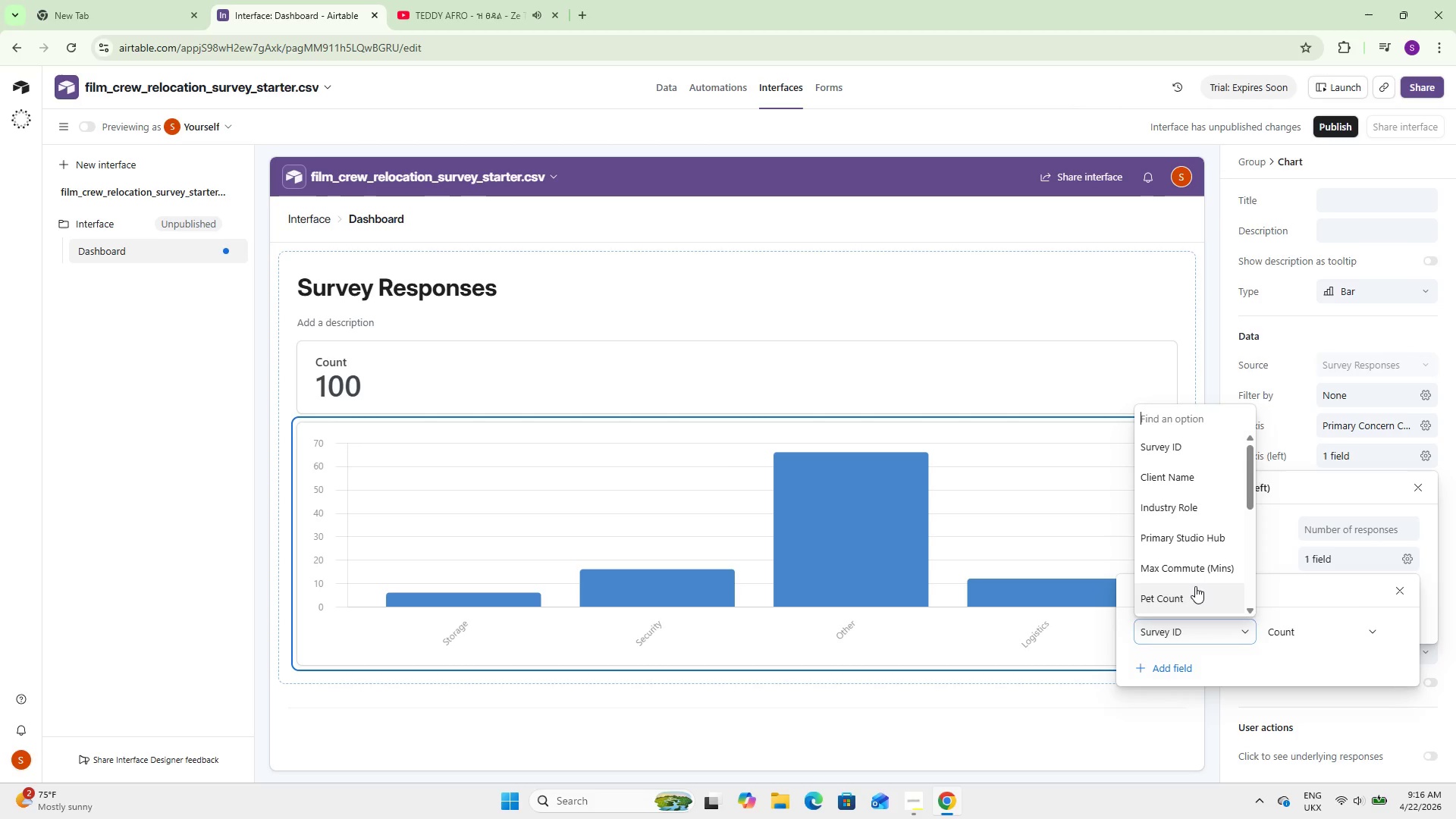 
scroll: coordinate [1189, 569], scroll_direction: up, amount: 2.0
 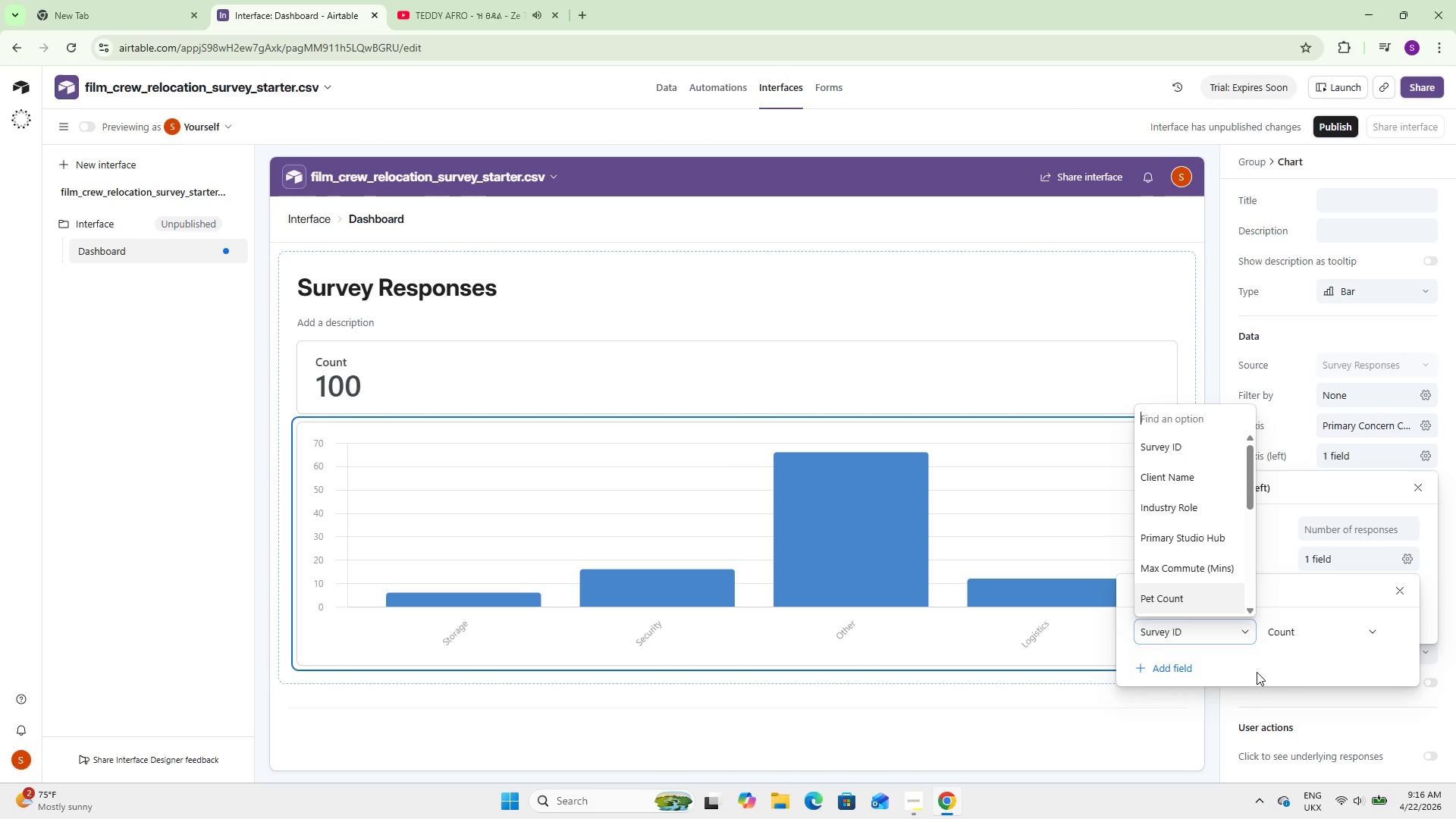 
left_click([1257, 659])
 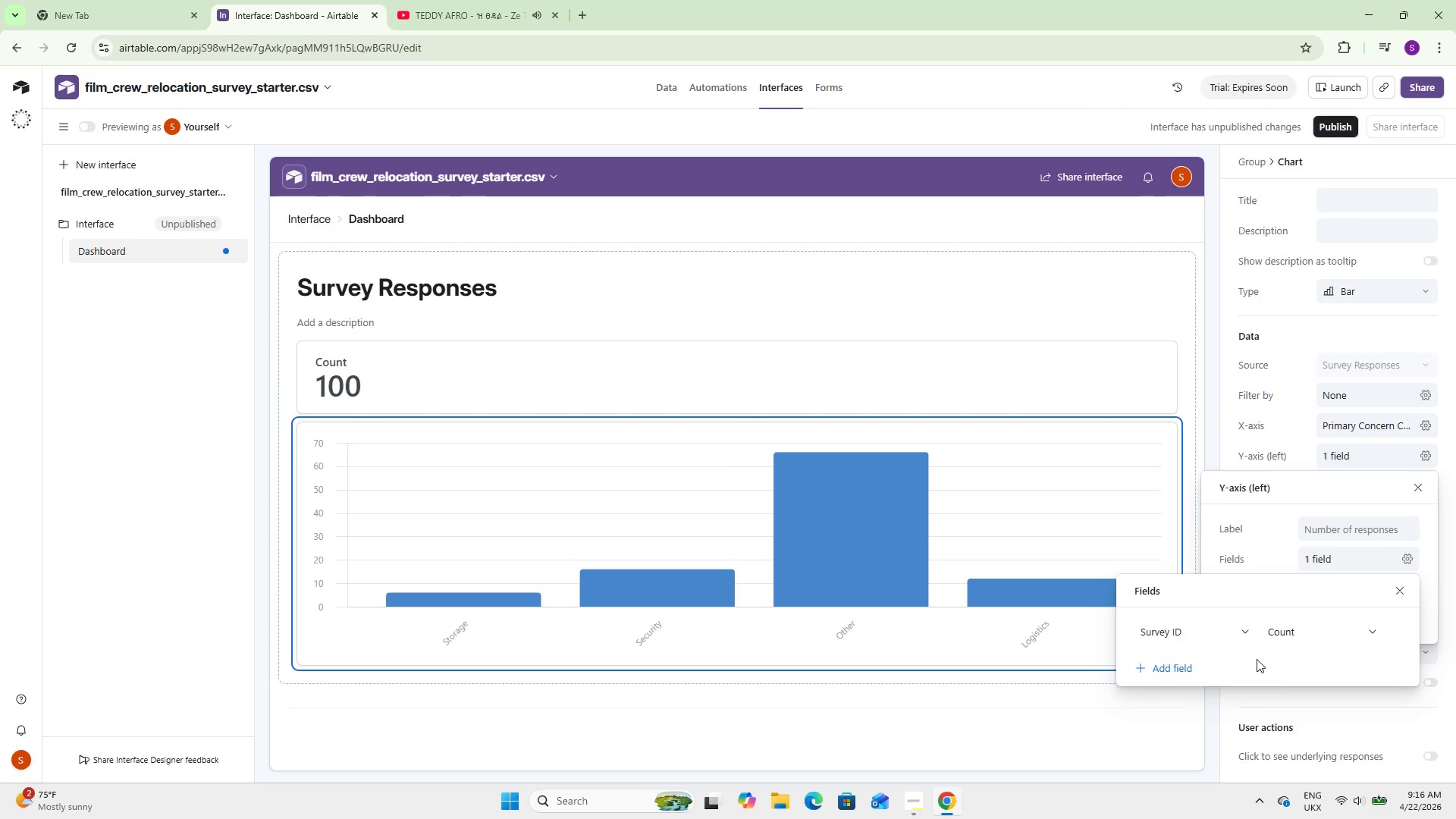 
wait(18.94)
 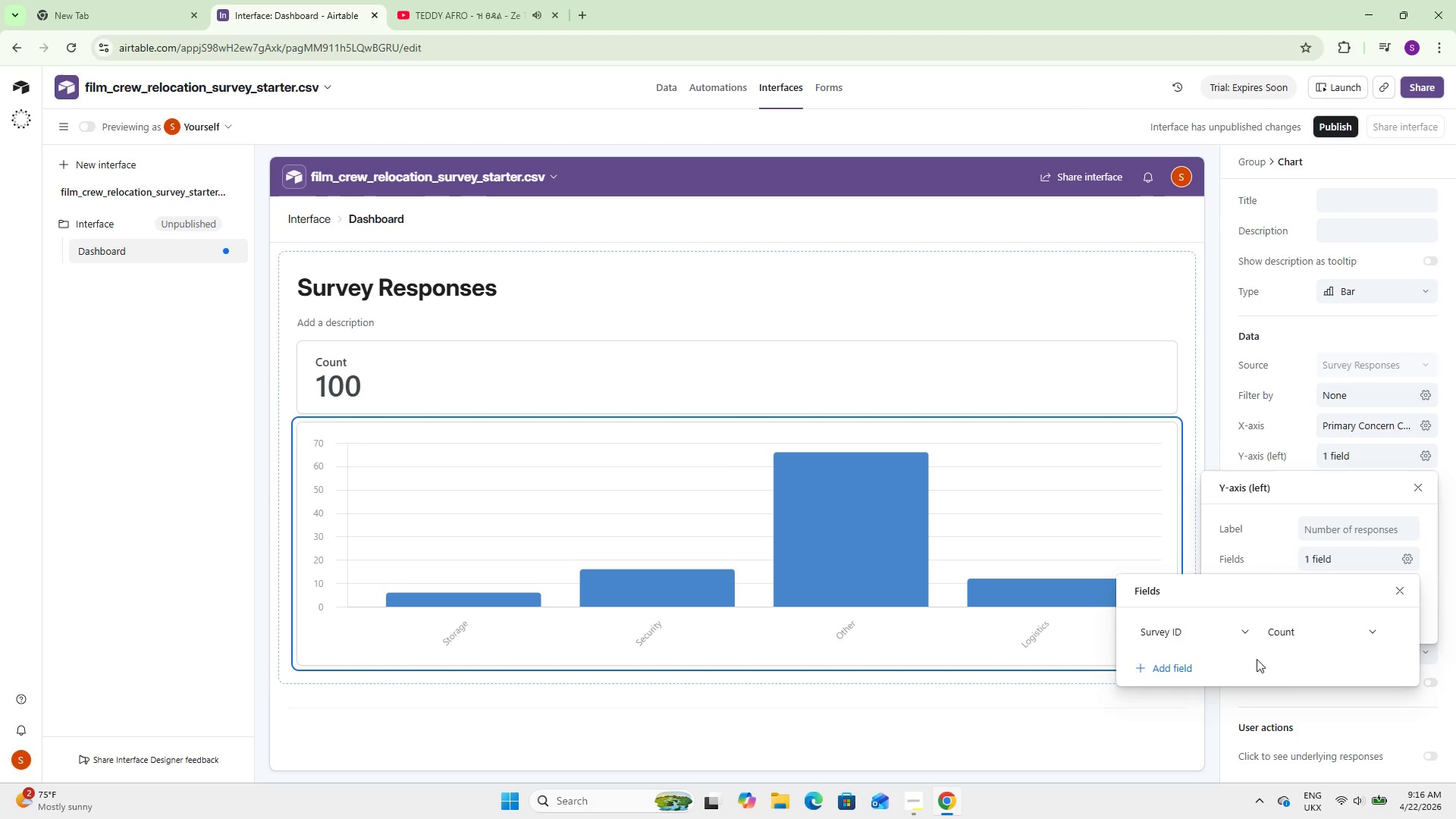 
left_click([1188, 368])
 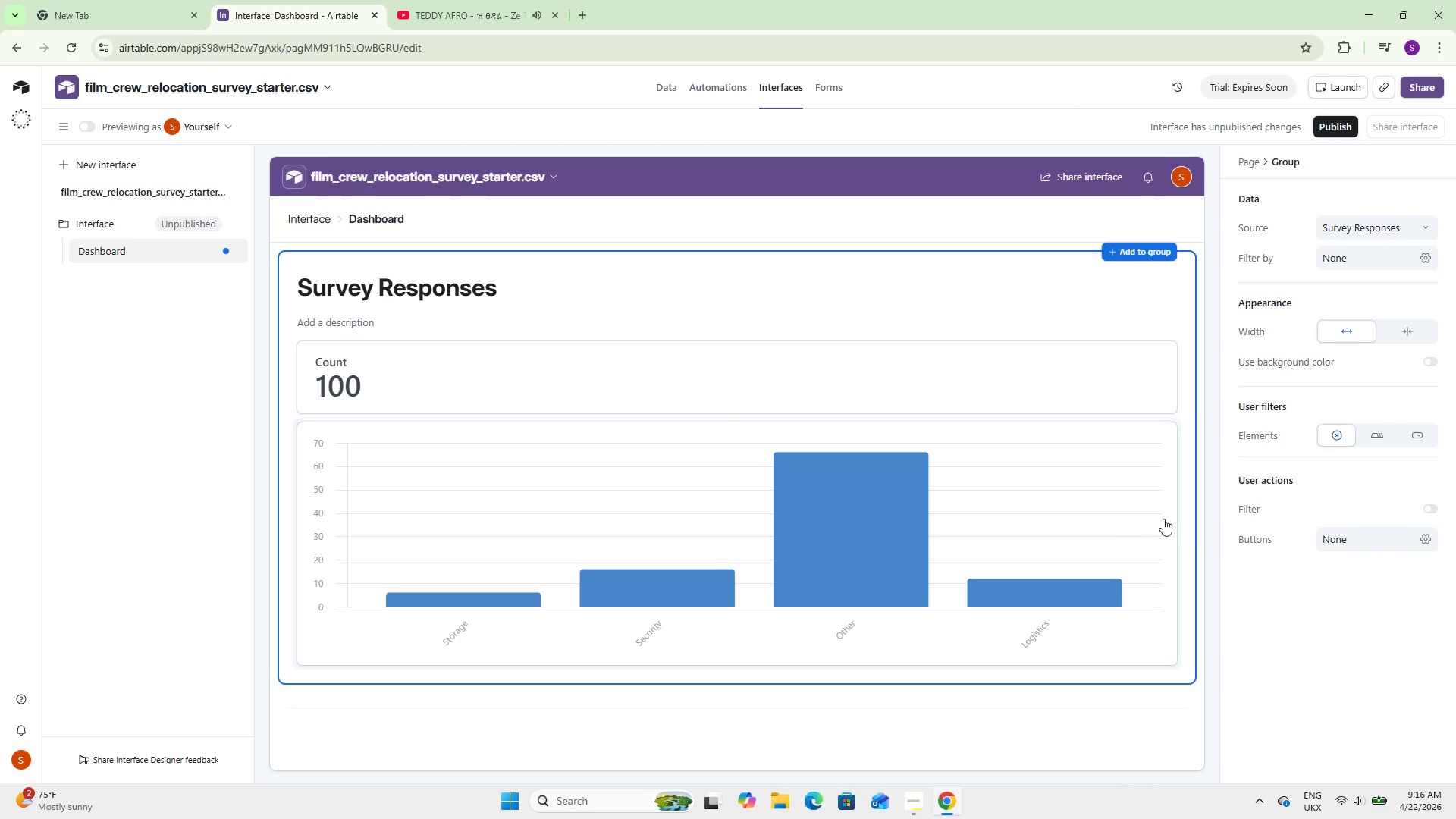 
left_click([1303, 689])
 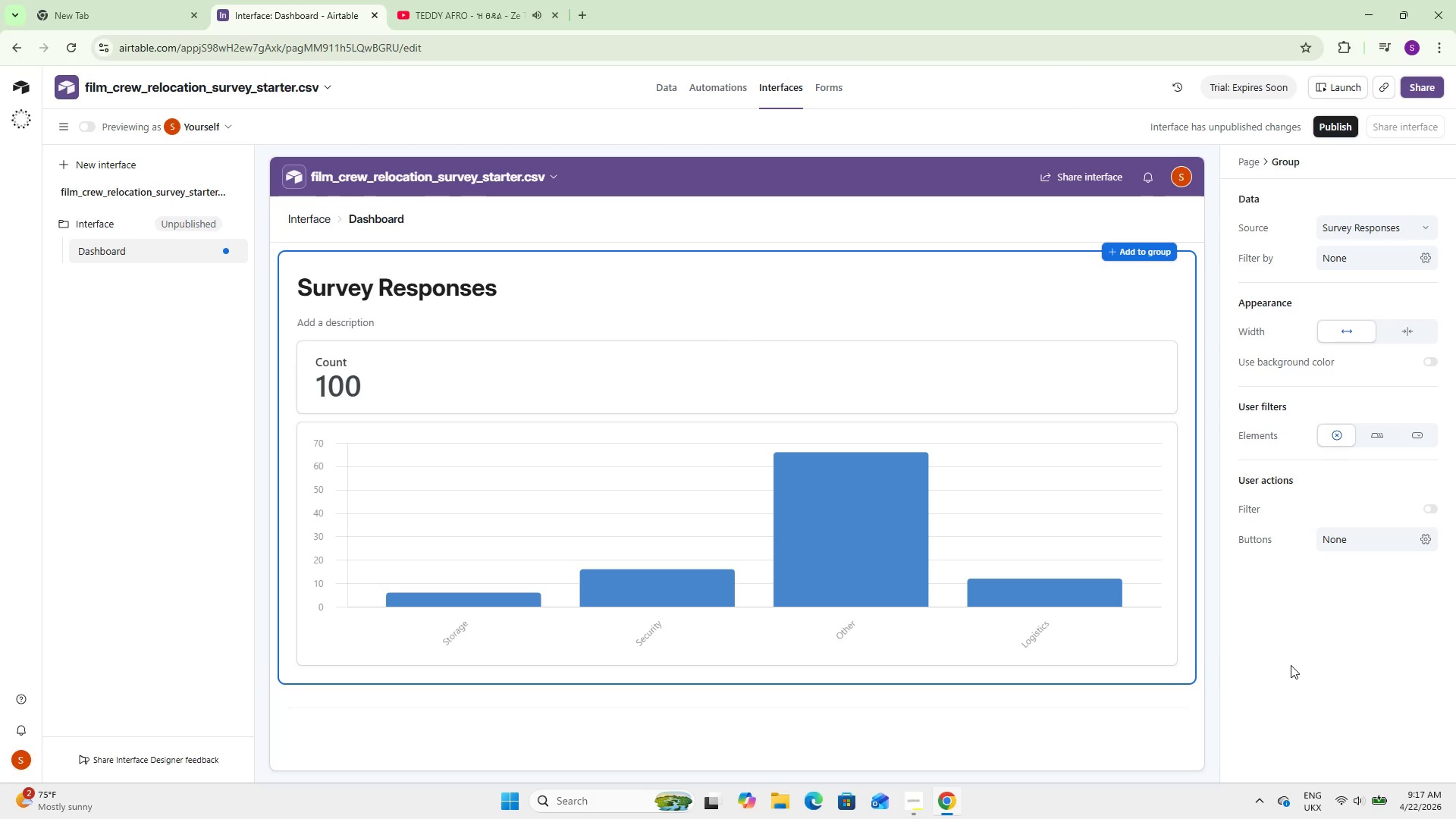 
wait(31.73)
 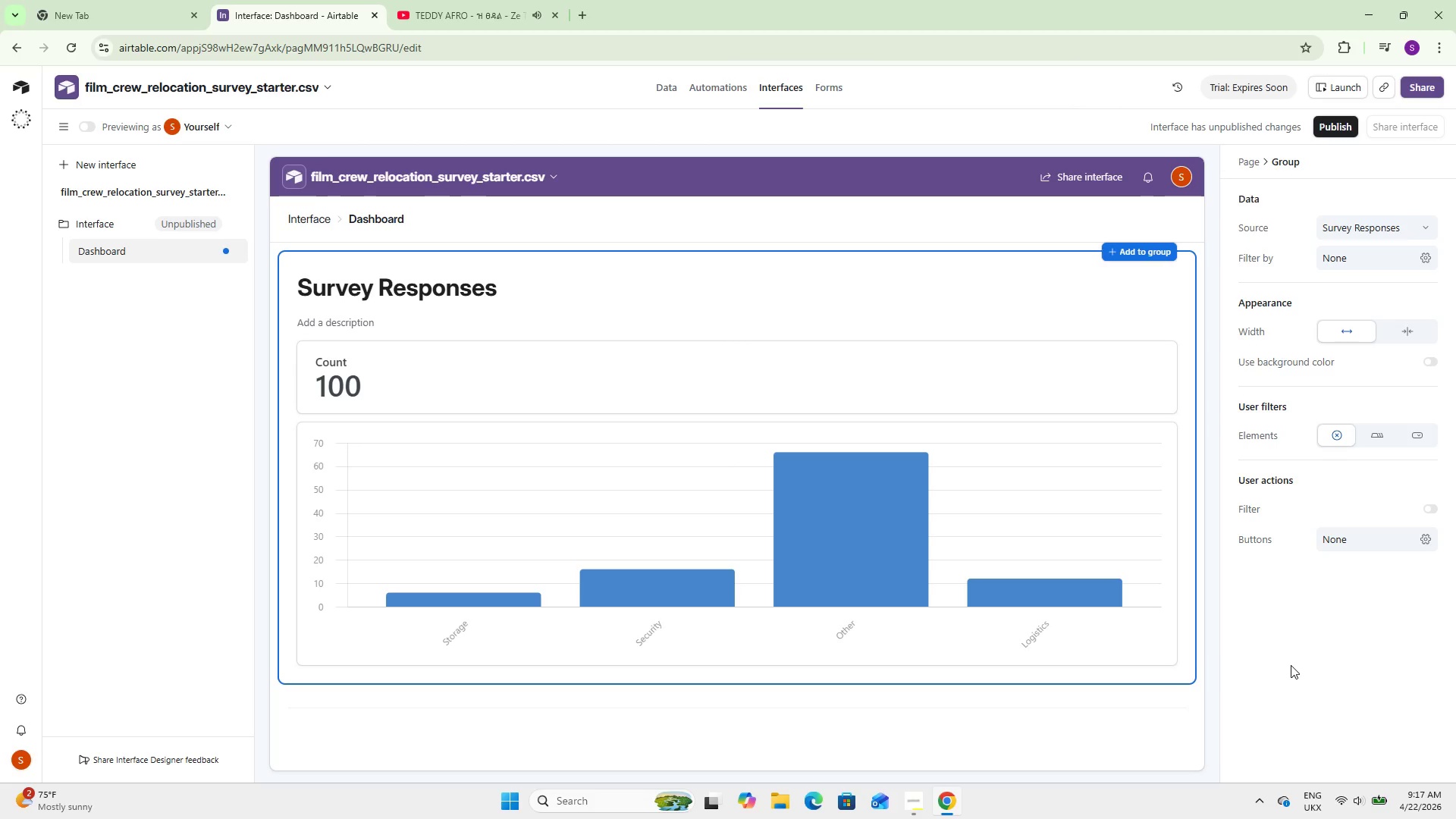 
left_click([845, 383])
 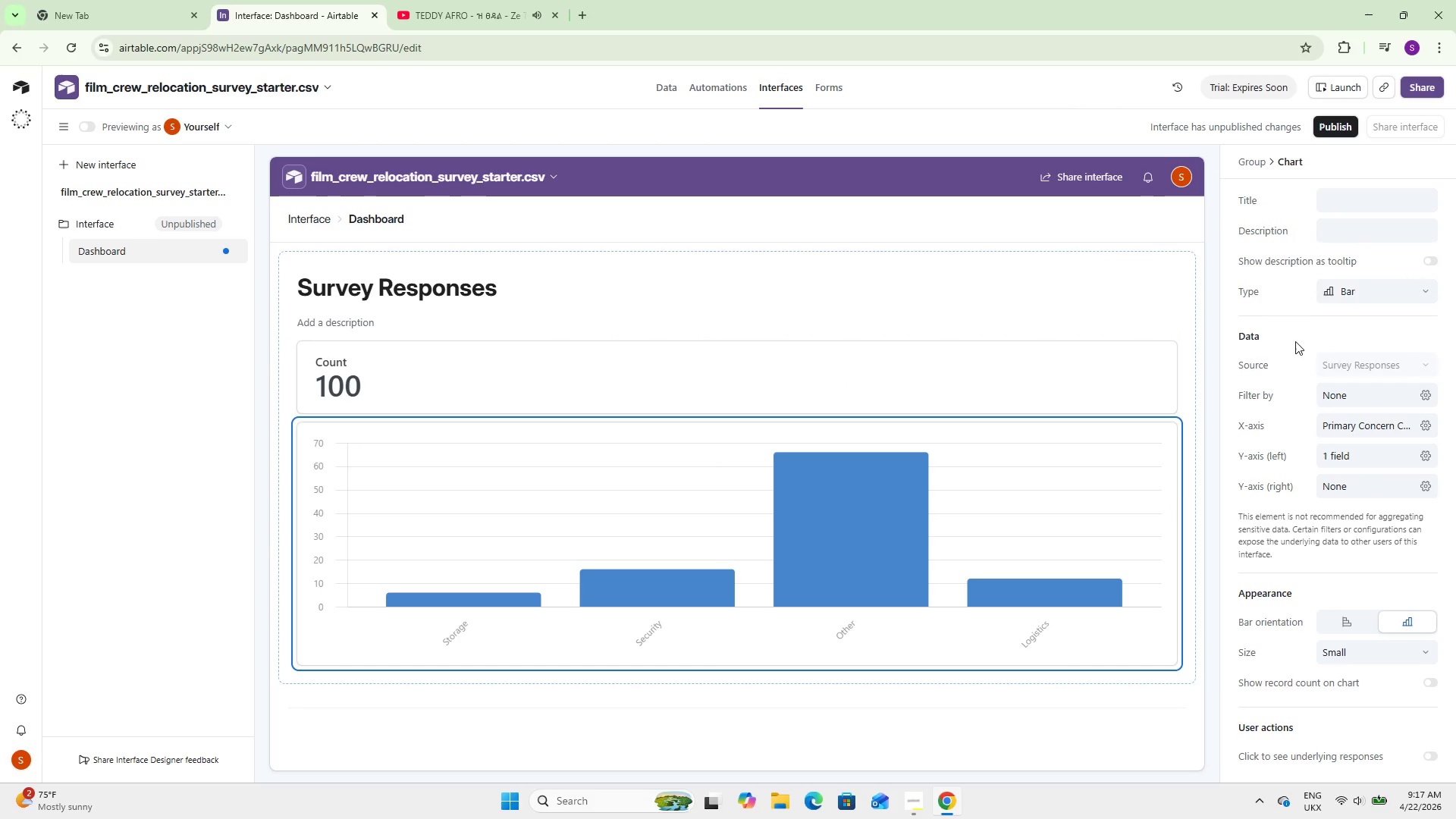 
left_click([1341, 460])
 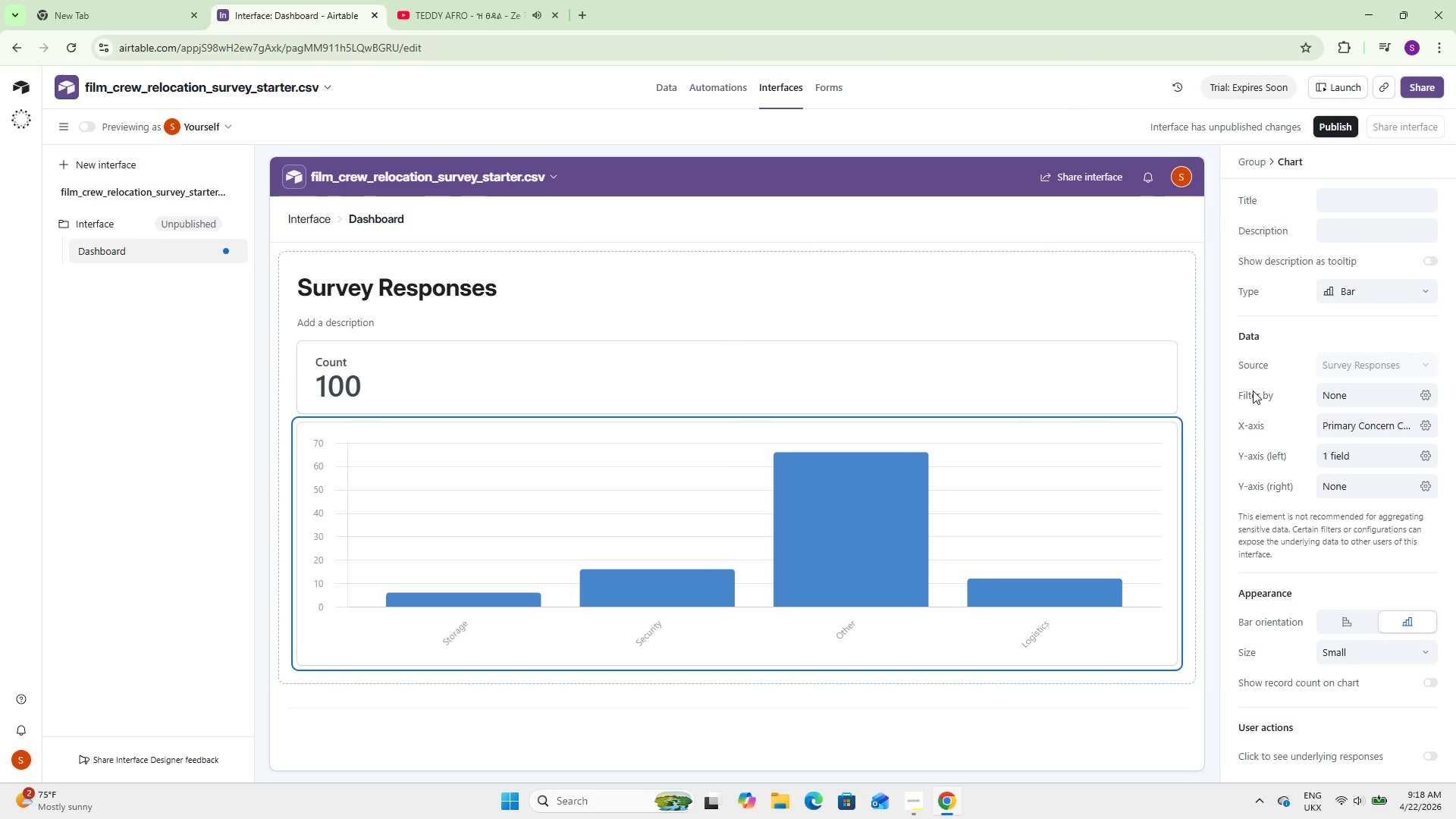 
wait(76.06)
 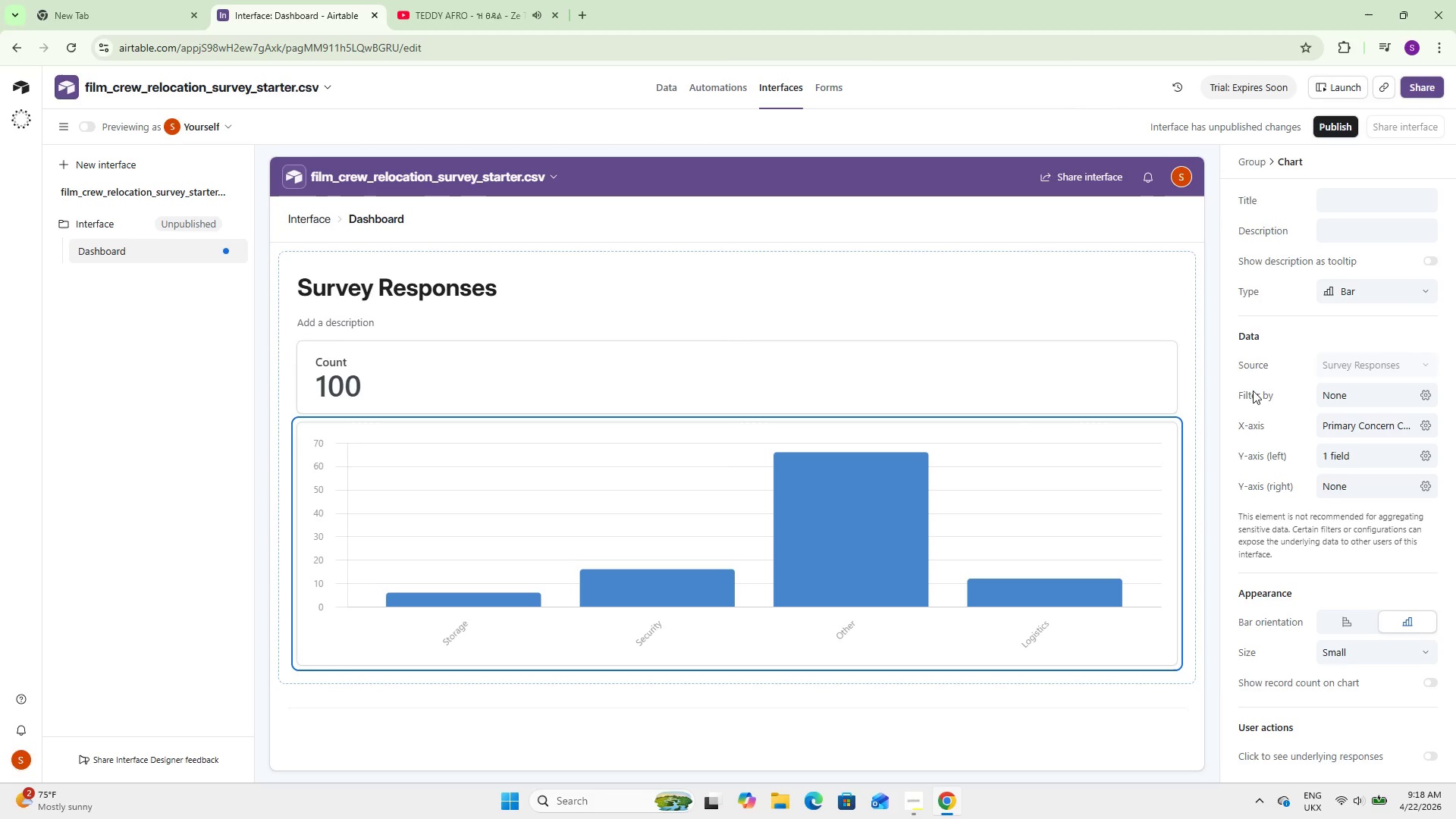 
double_click([1354, 424])
 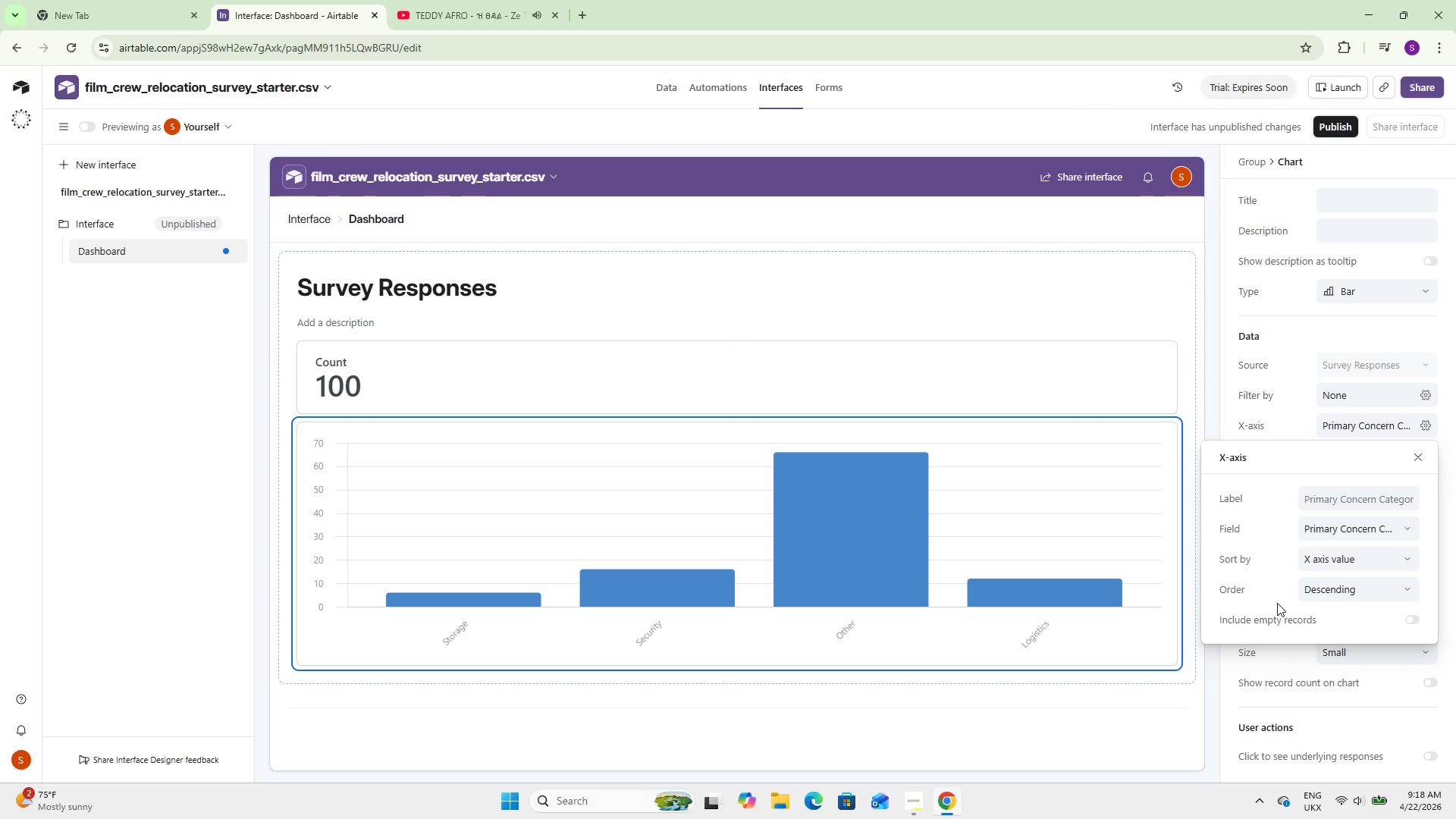 
left_click([1243, 324])
 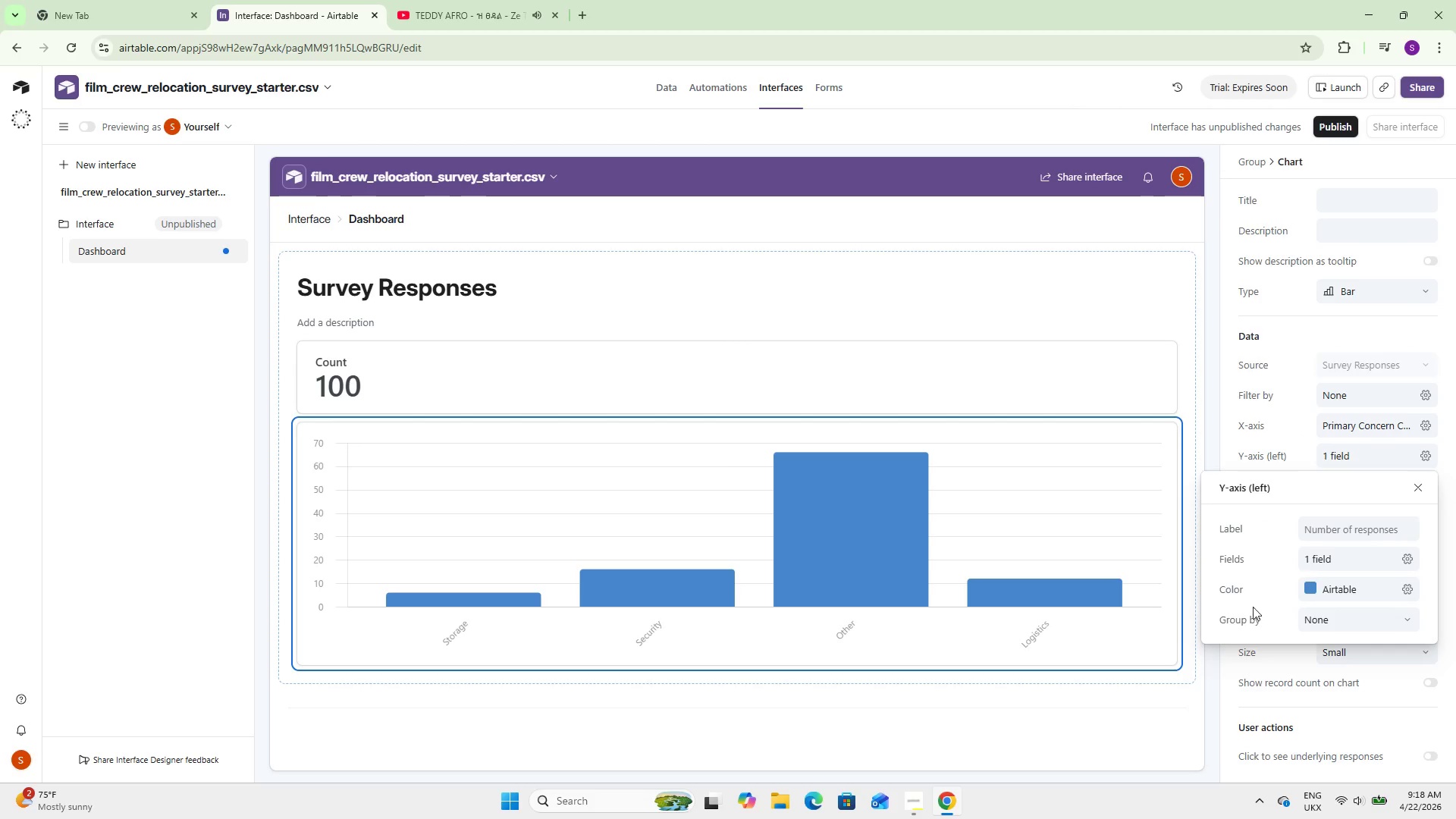 
left_click([1323, 563])
 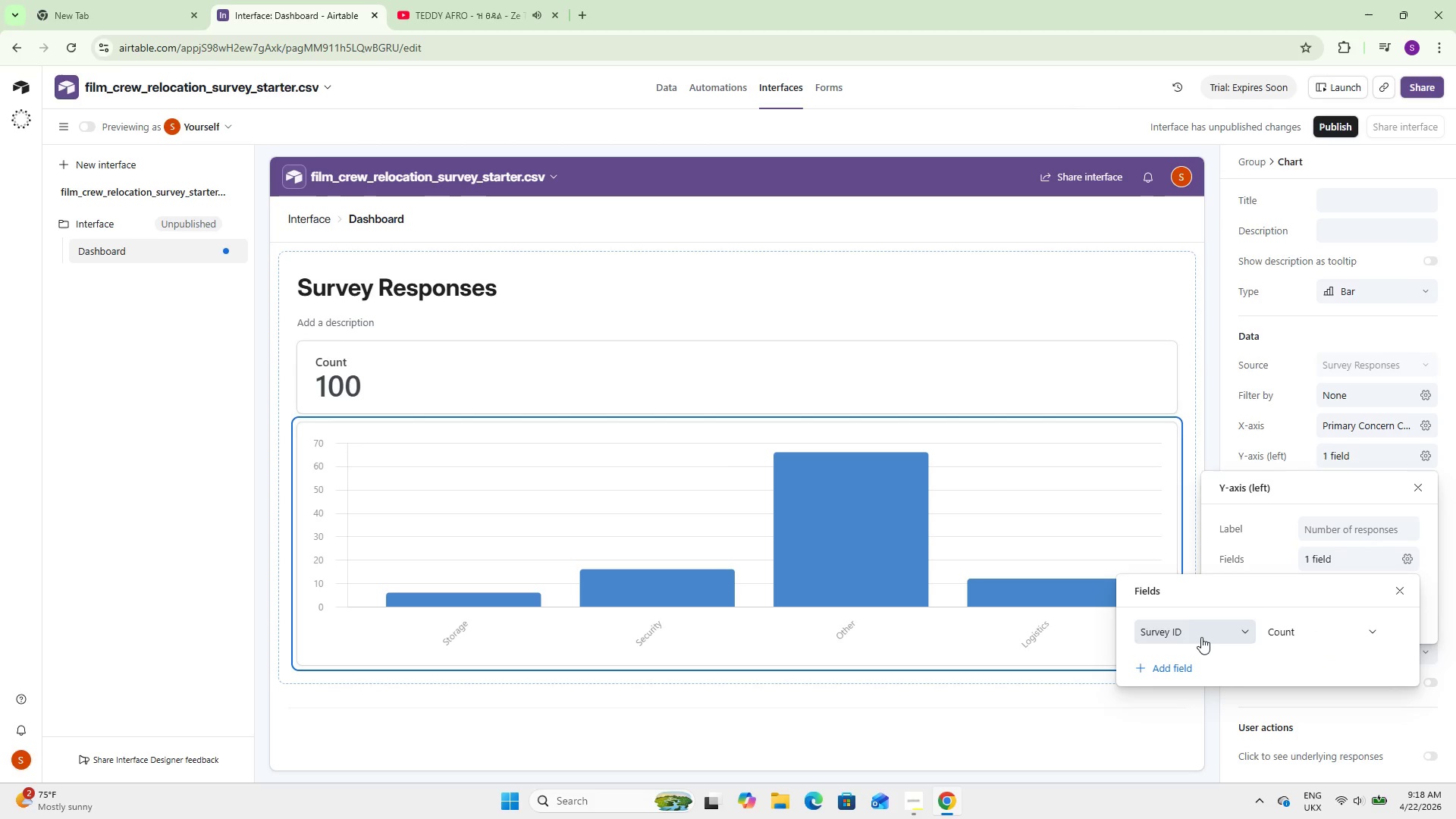 
left_click([1196, 639])
 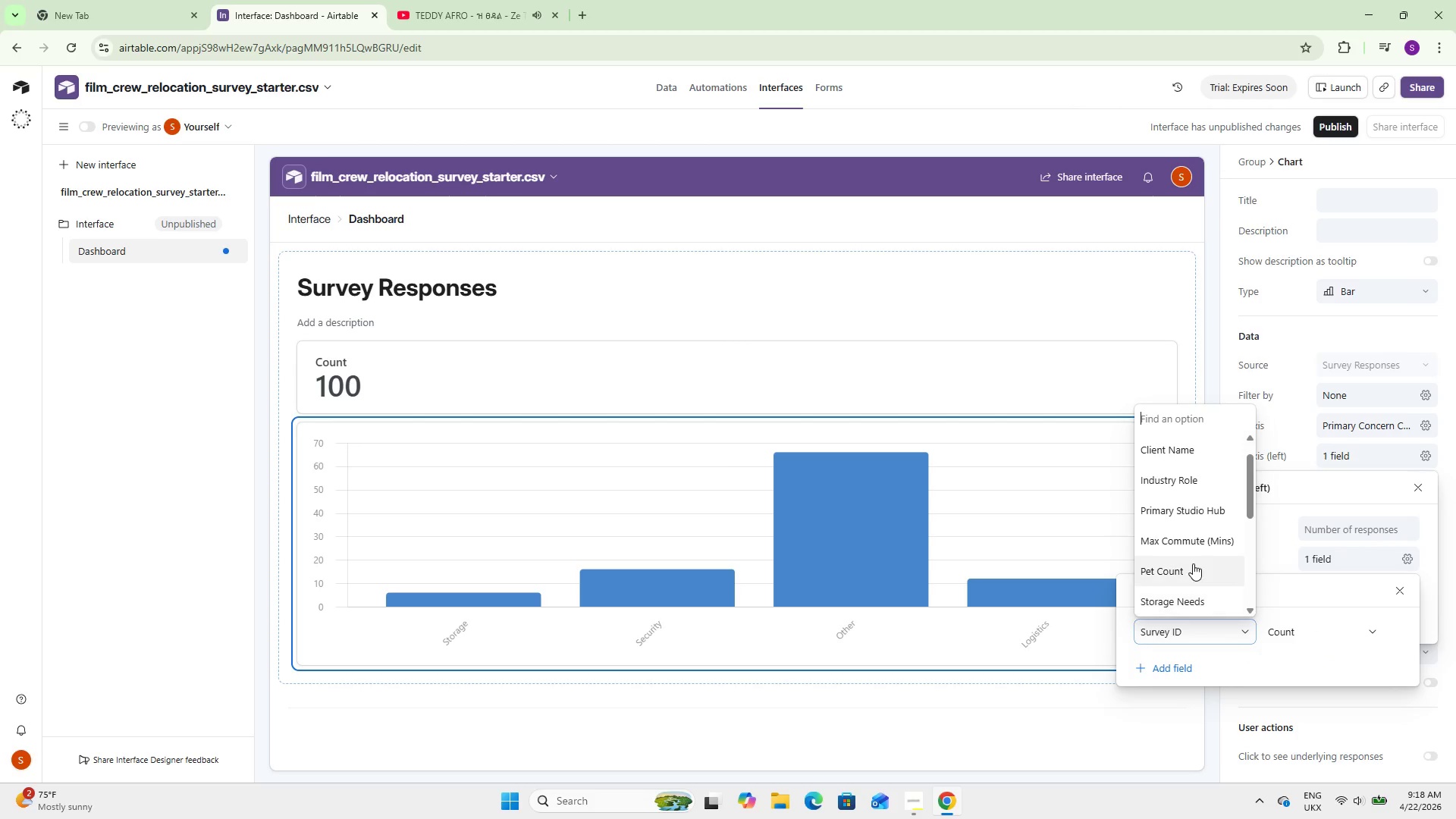 
scroll: coordinate [1193, 563], scroll_direction: down, amount: 5.0
 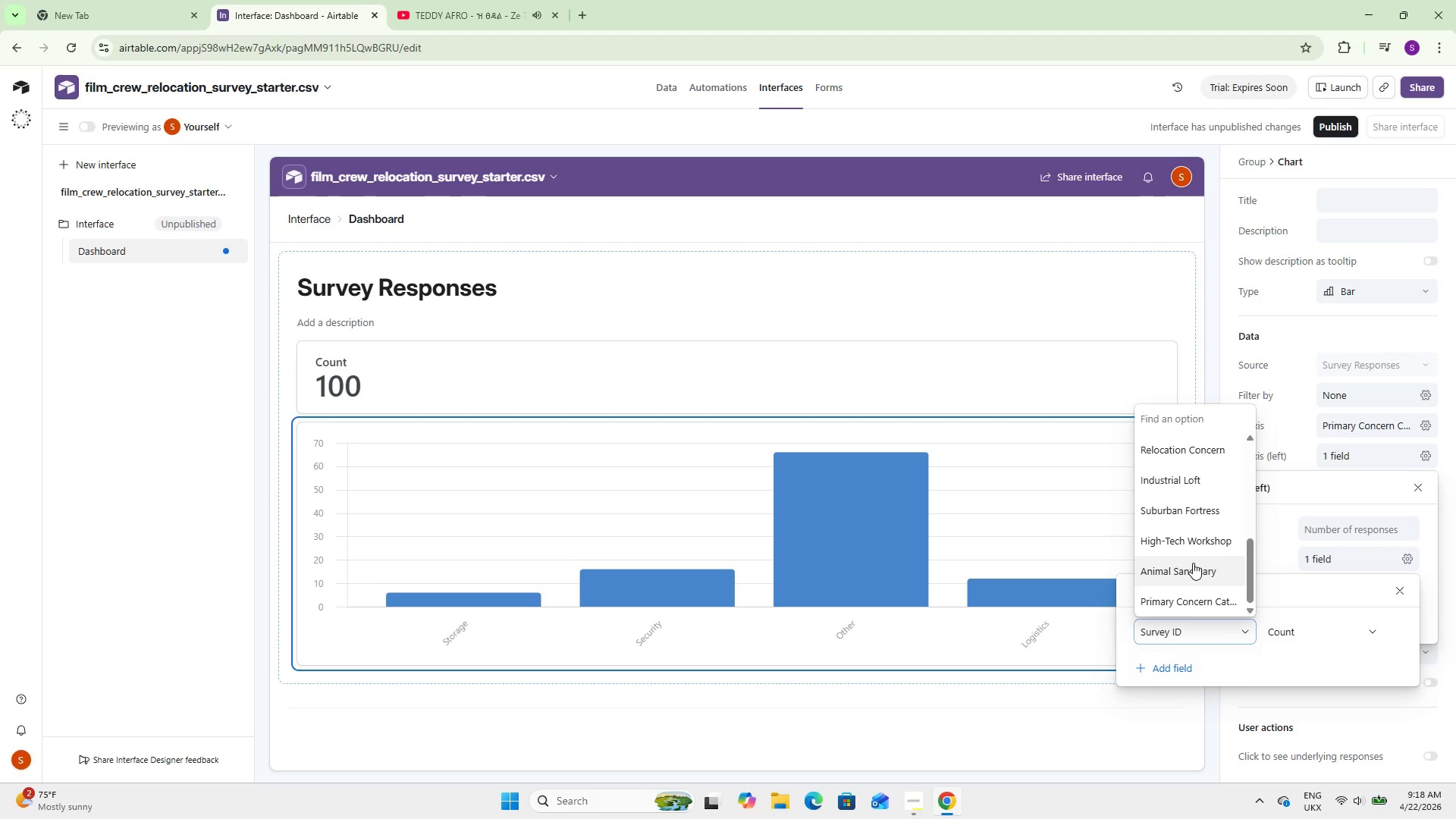 
scroll: coordinate [1193, 563], scroll_direction: up, amount: 3.0
 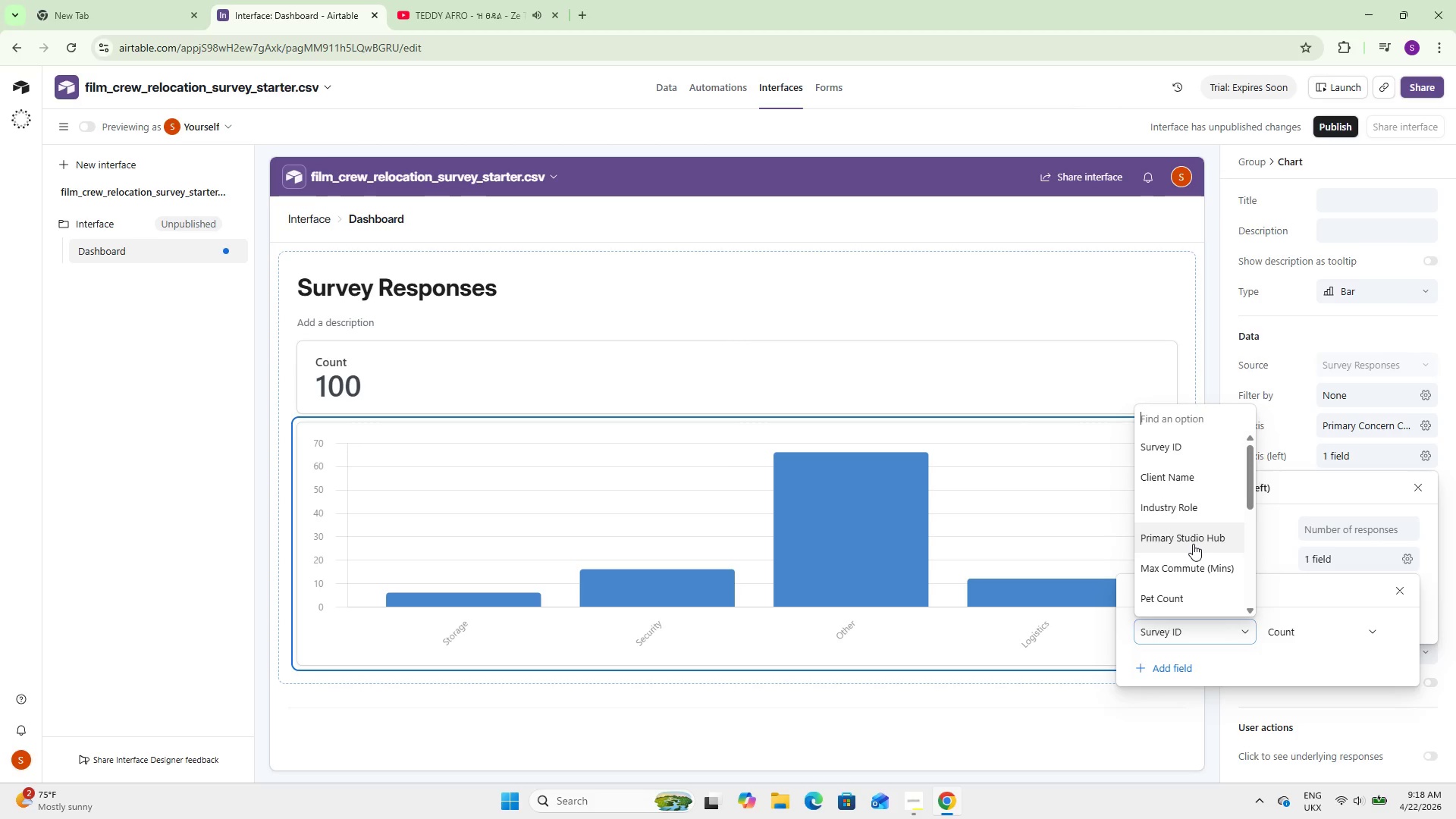 
wait(11.47)
 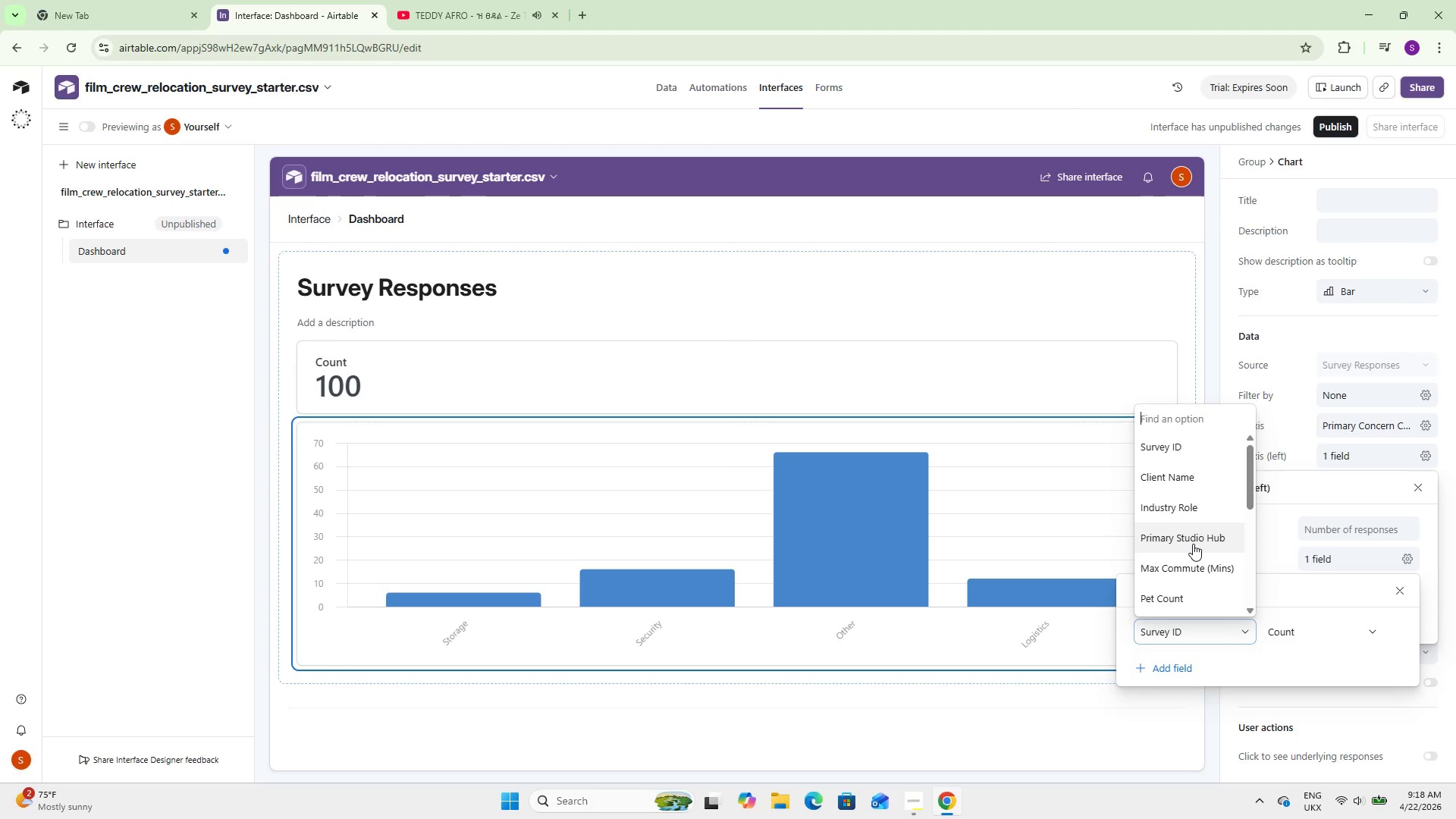 
left_click([1154, 447])
 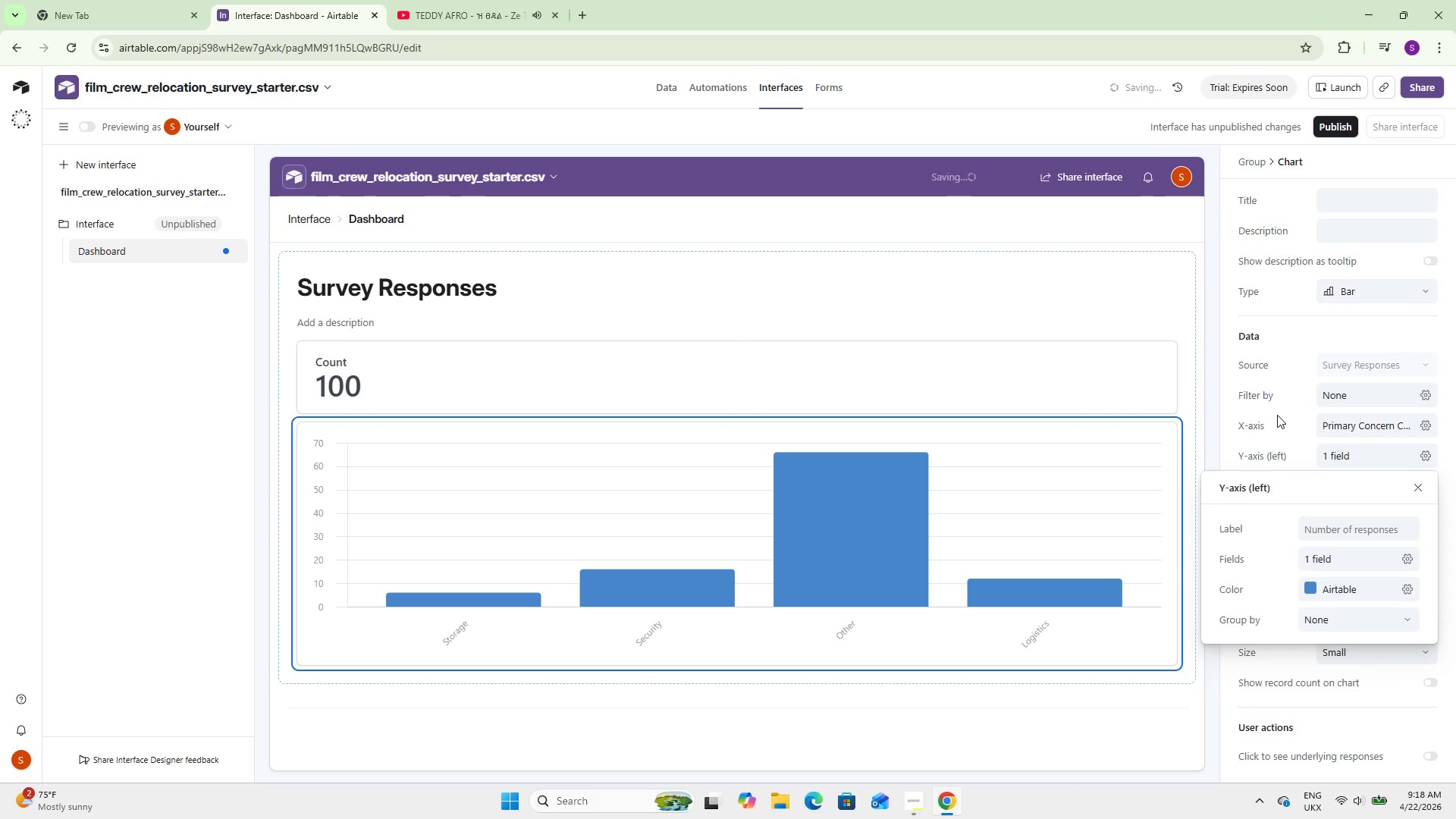 
double_click([1277, 415])
 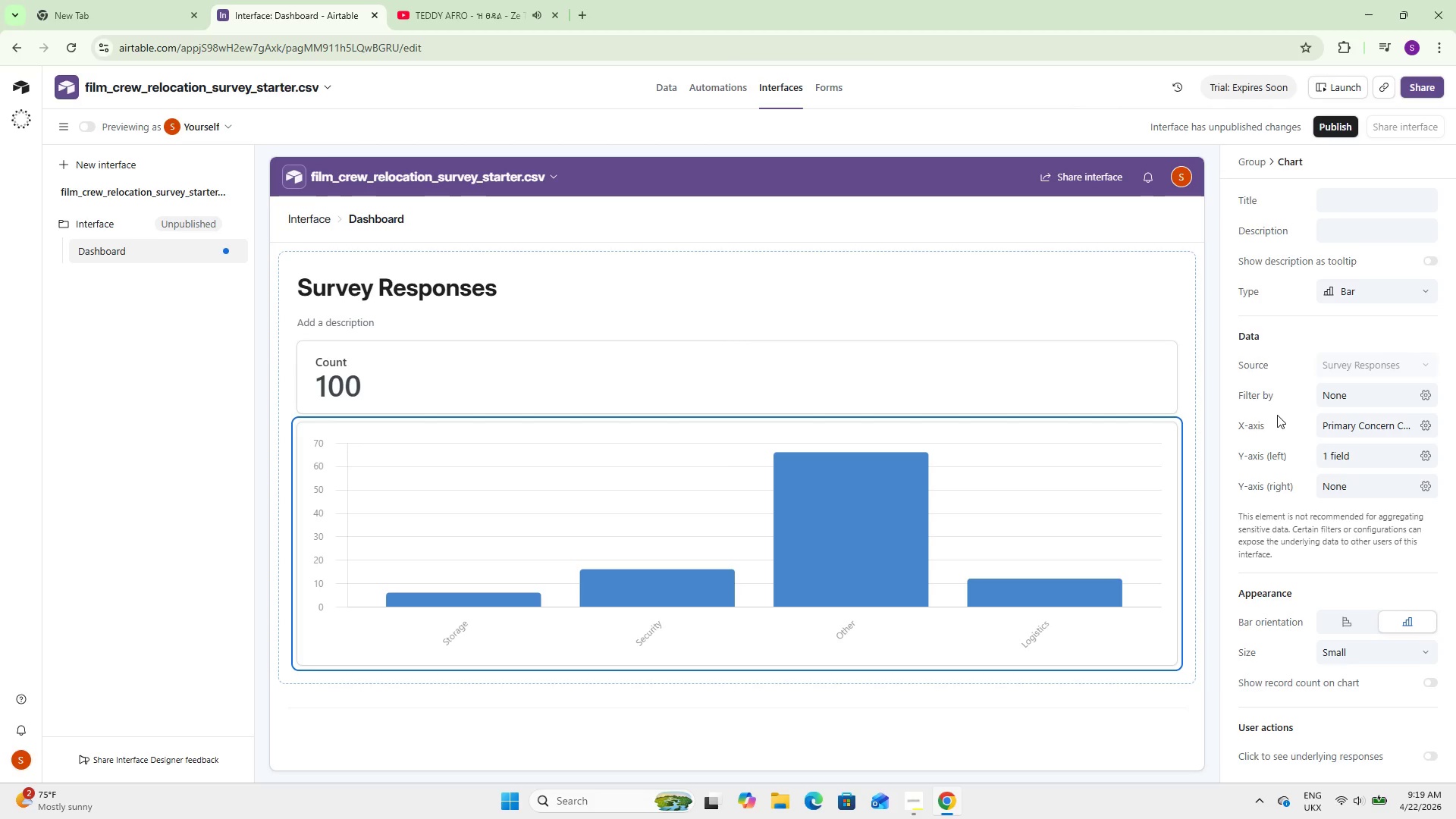 
wait(22.62)
 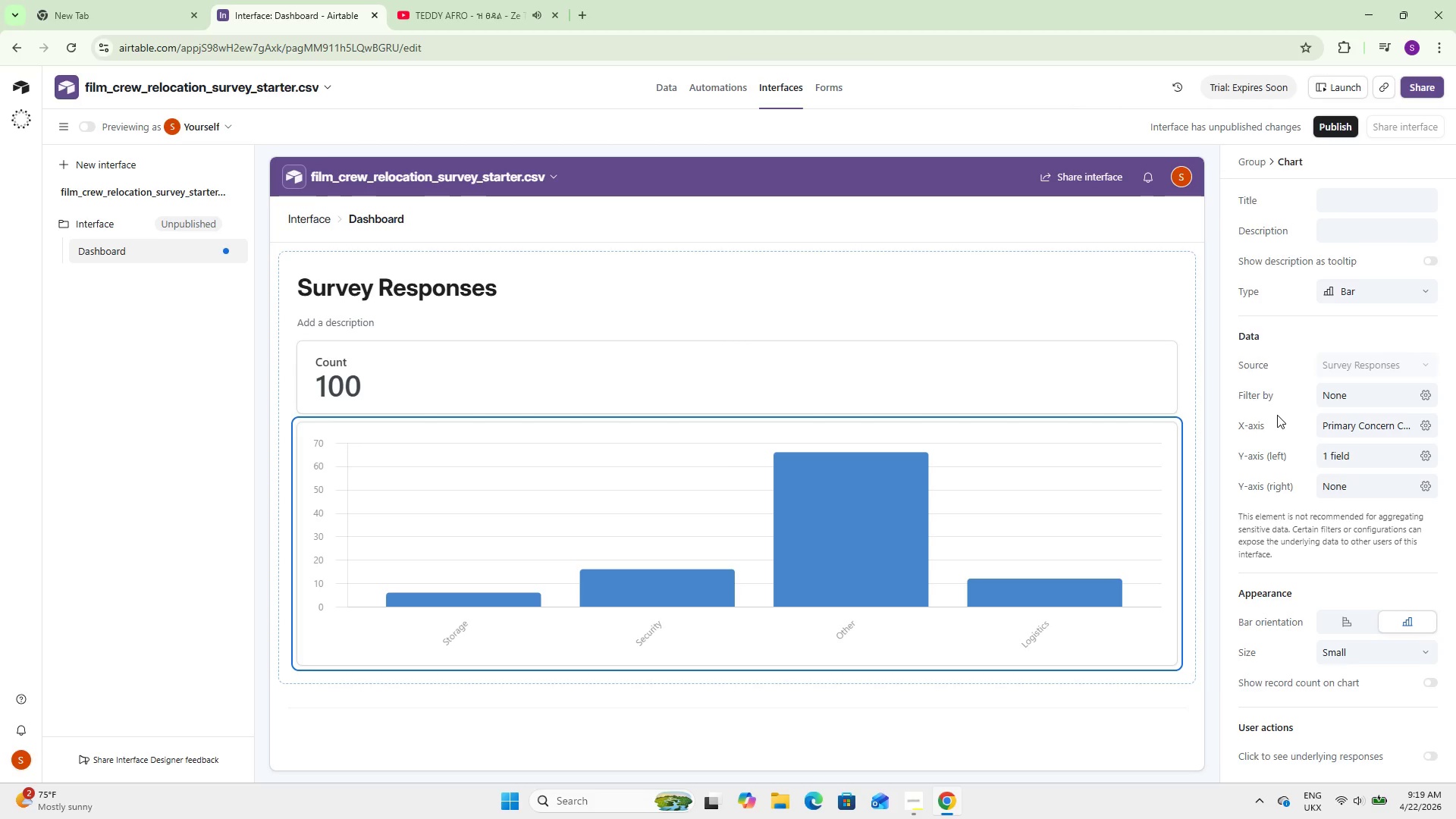 
double_click([487, 294])
 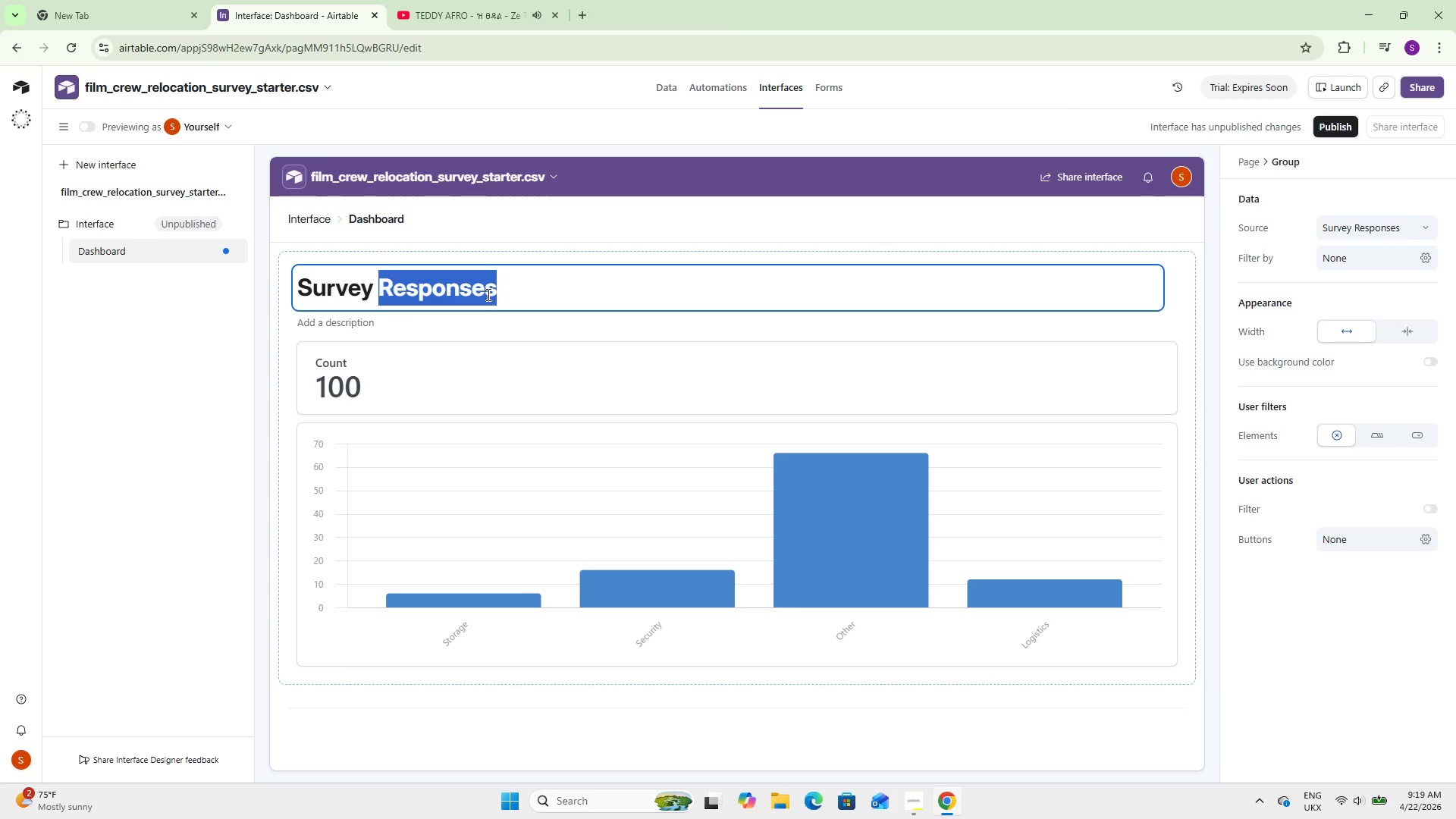 
type(ReRelocaton Hurdles (Sentiment))
 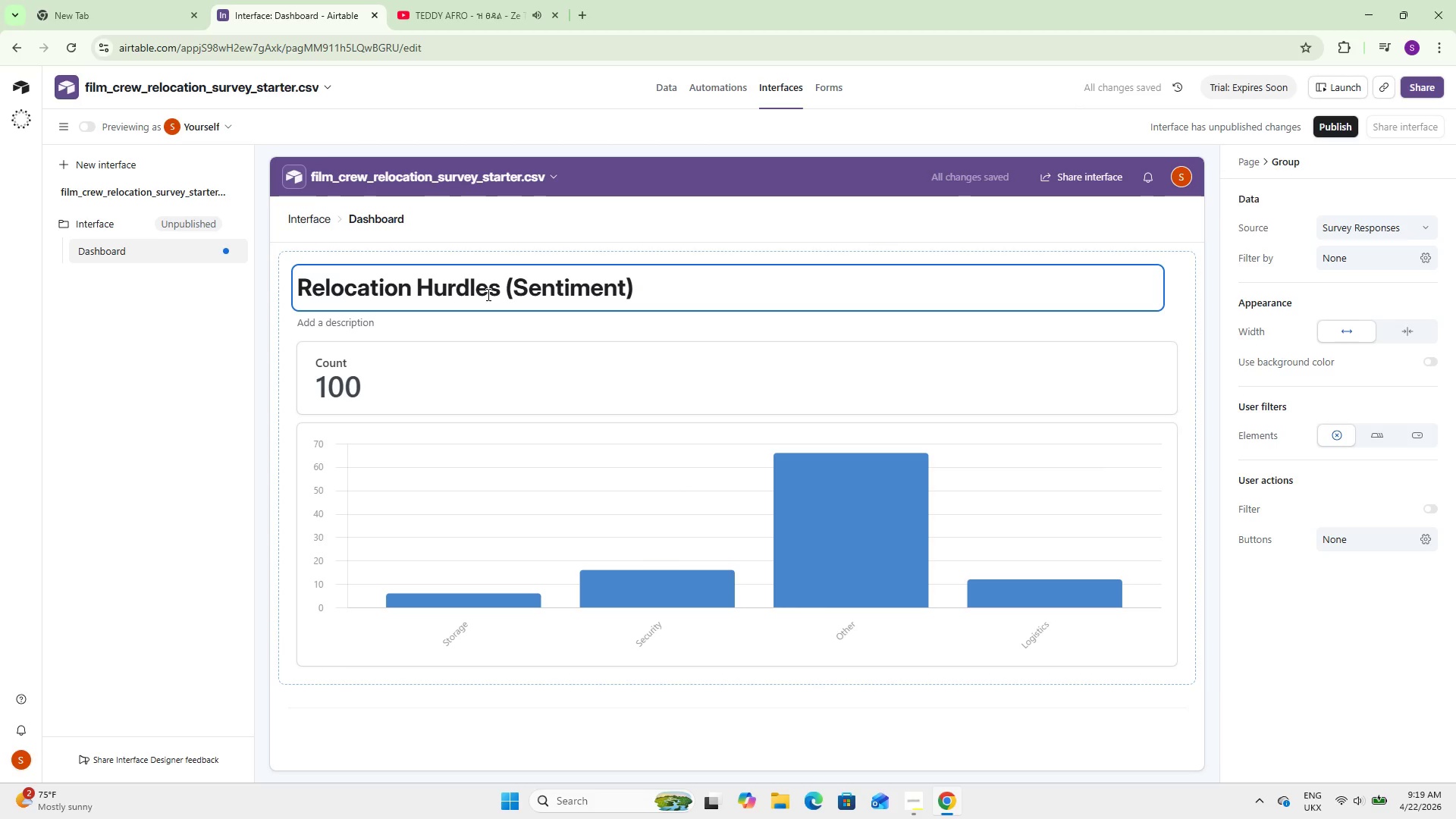 
hold_key(key=Backspace, duration=0.88)
 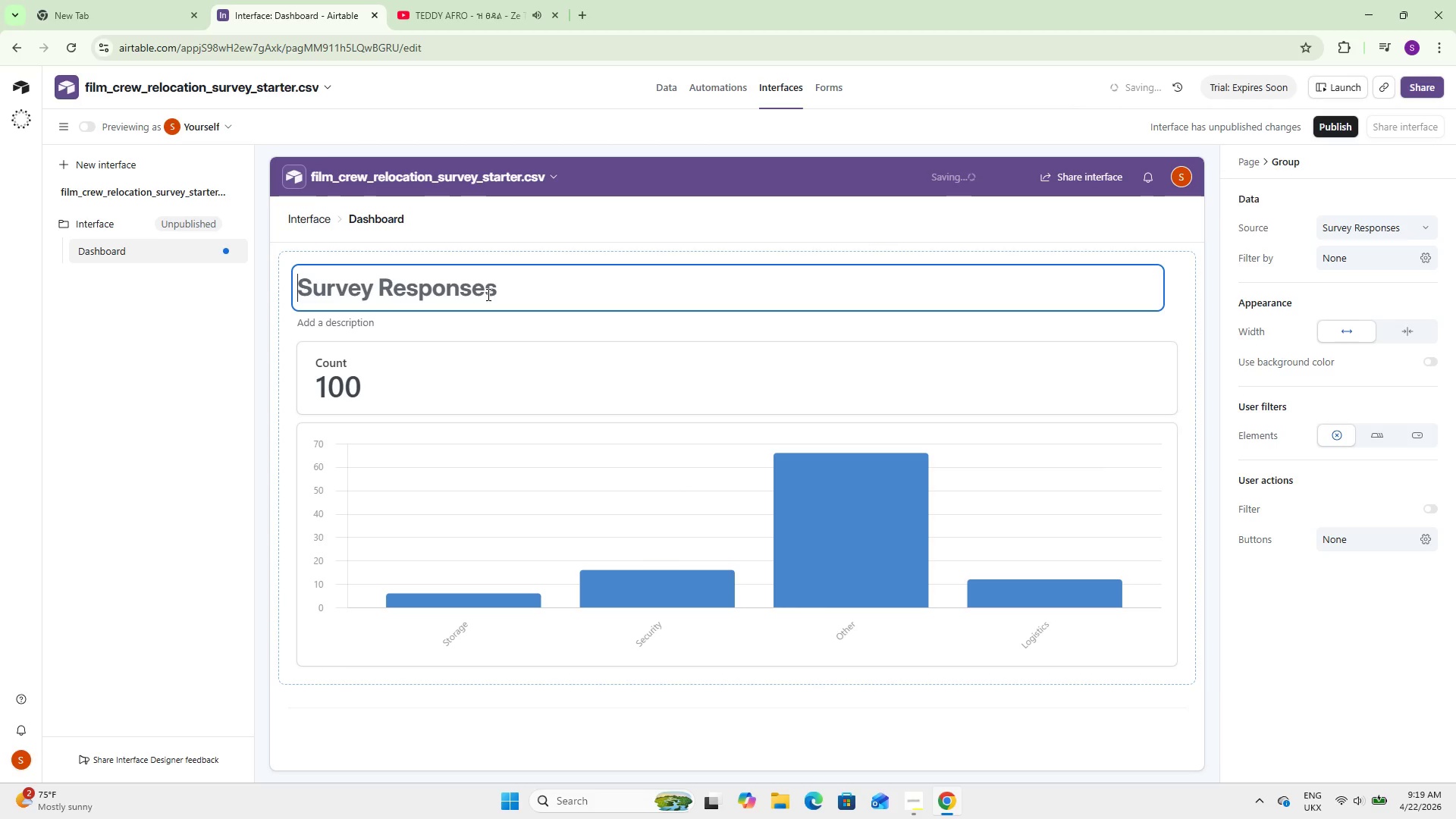 
scroll: coordinate [498, 442], scroll_direction: down, amount: 5.0
 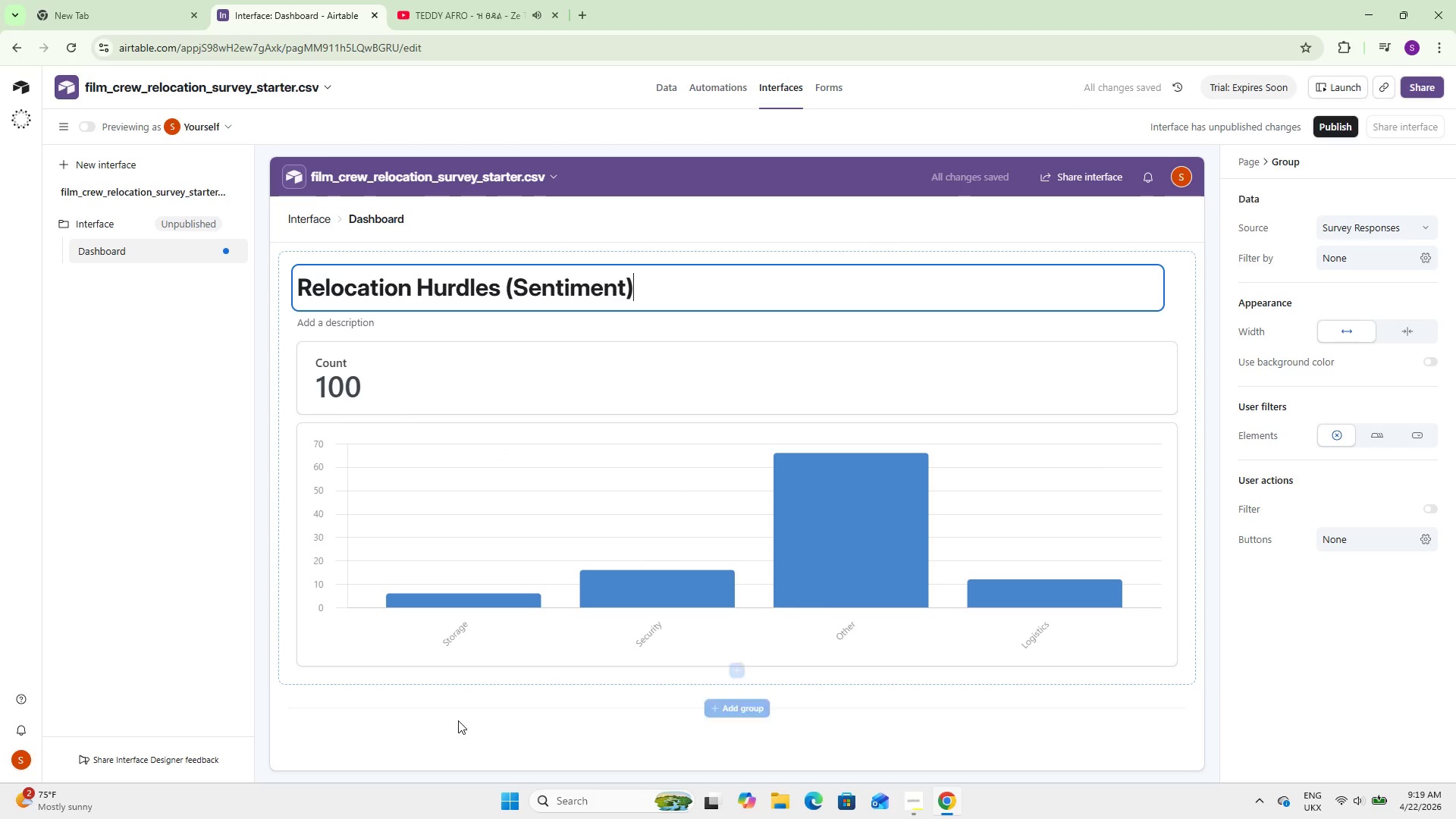 
left_click([454, 723])
 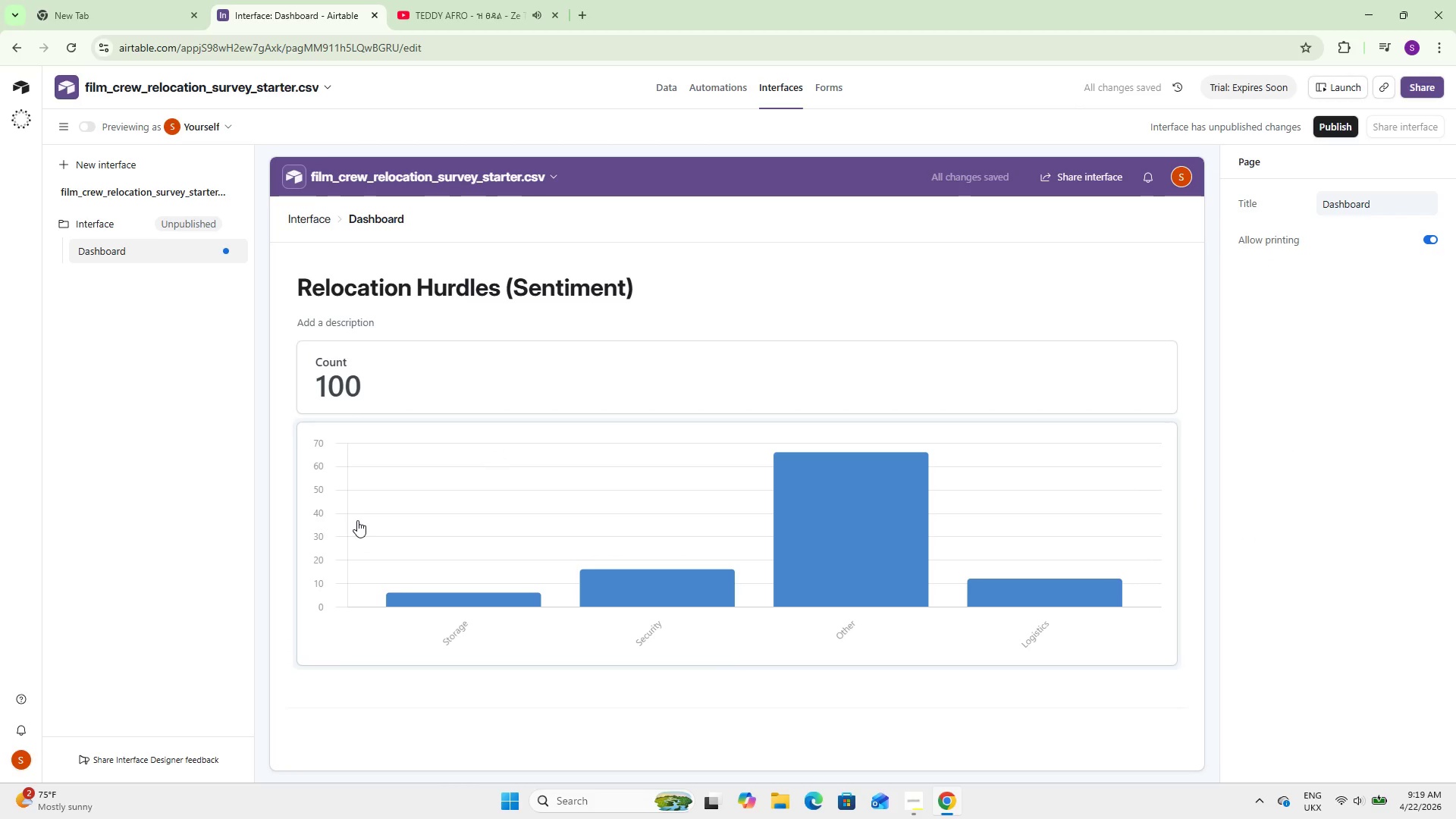 
left_click([506, 353])
 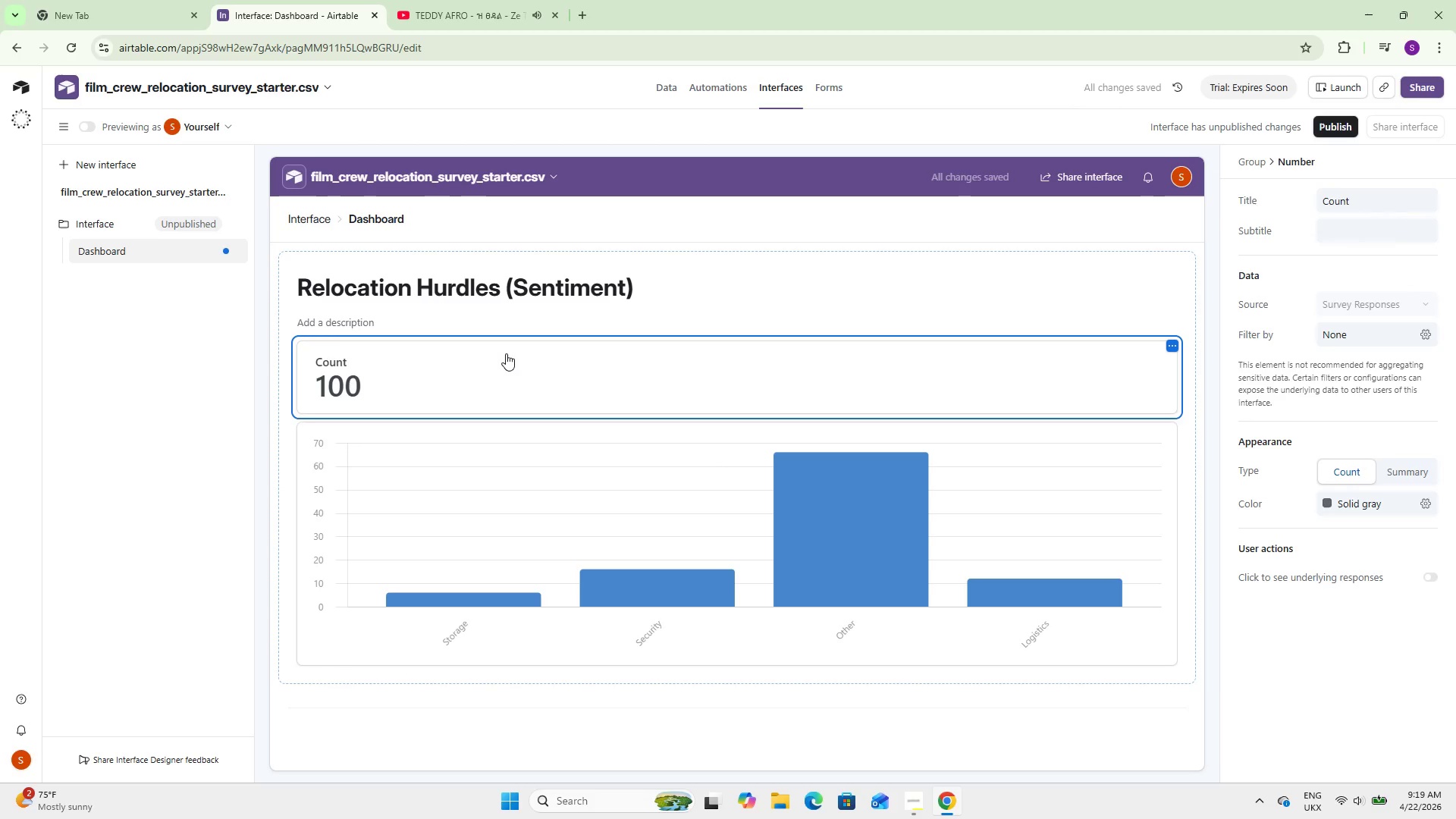 
key(Delete)
 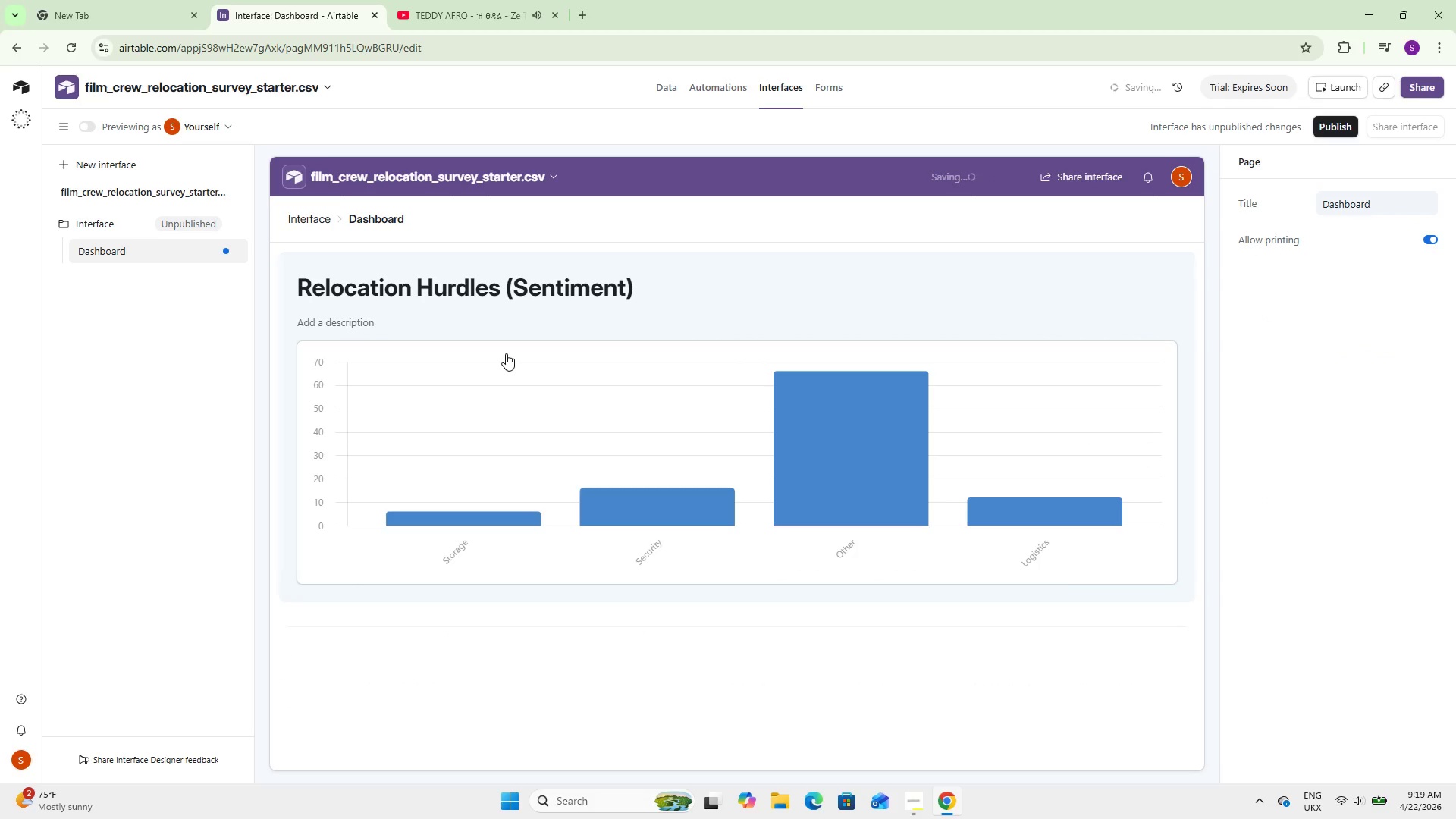 
left_click([468, 634])
 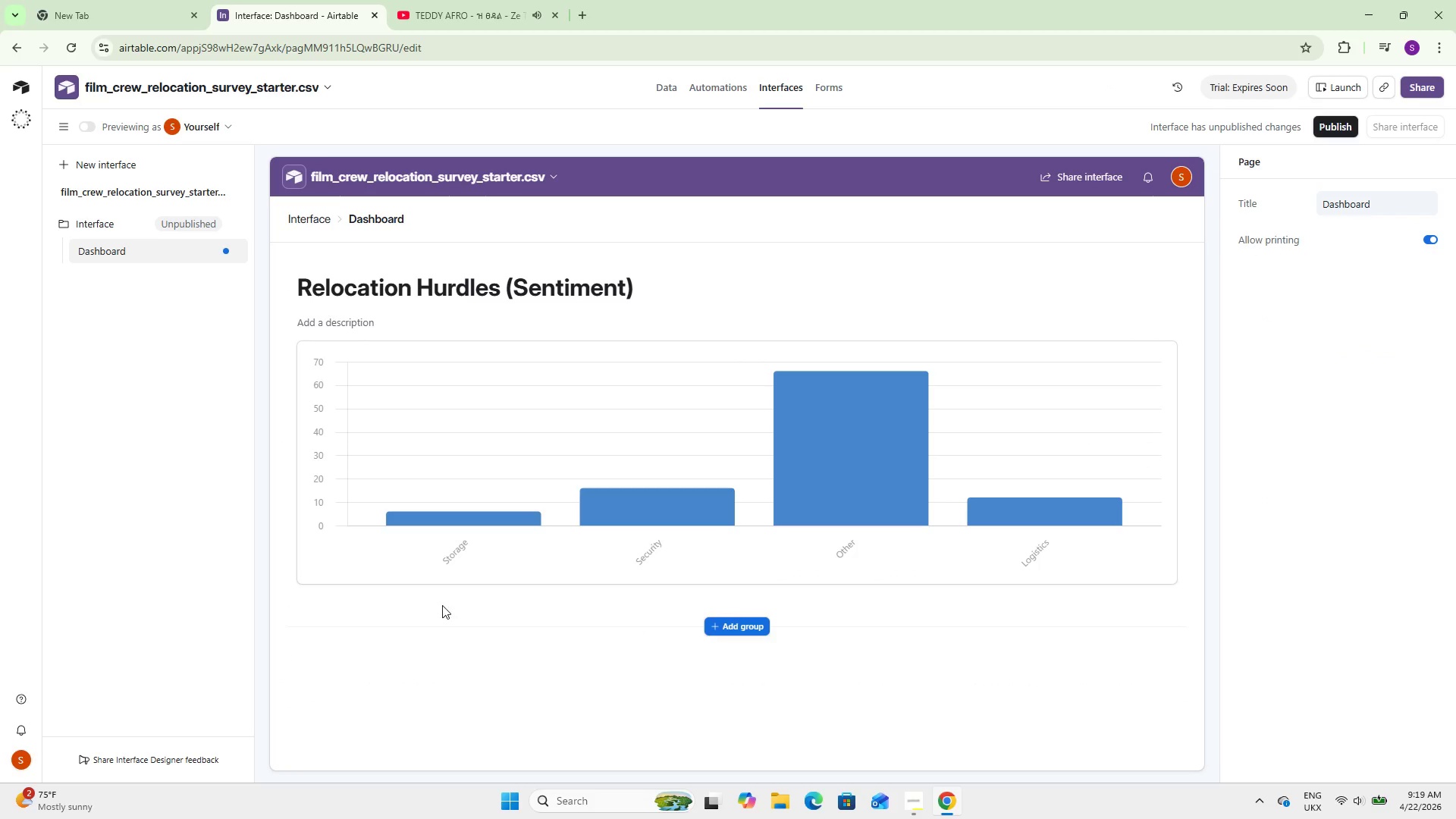 
scroll: coordinate [474, 517], scroll_direction: down, amount: 4.0
 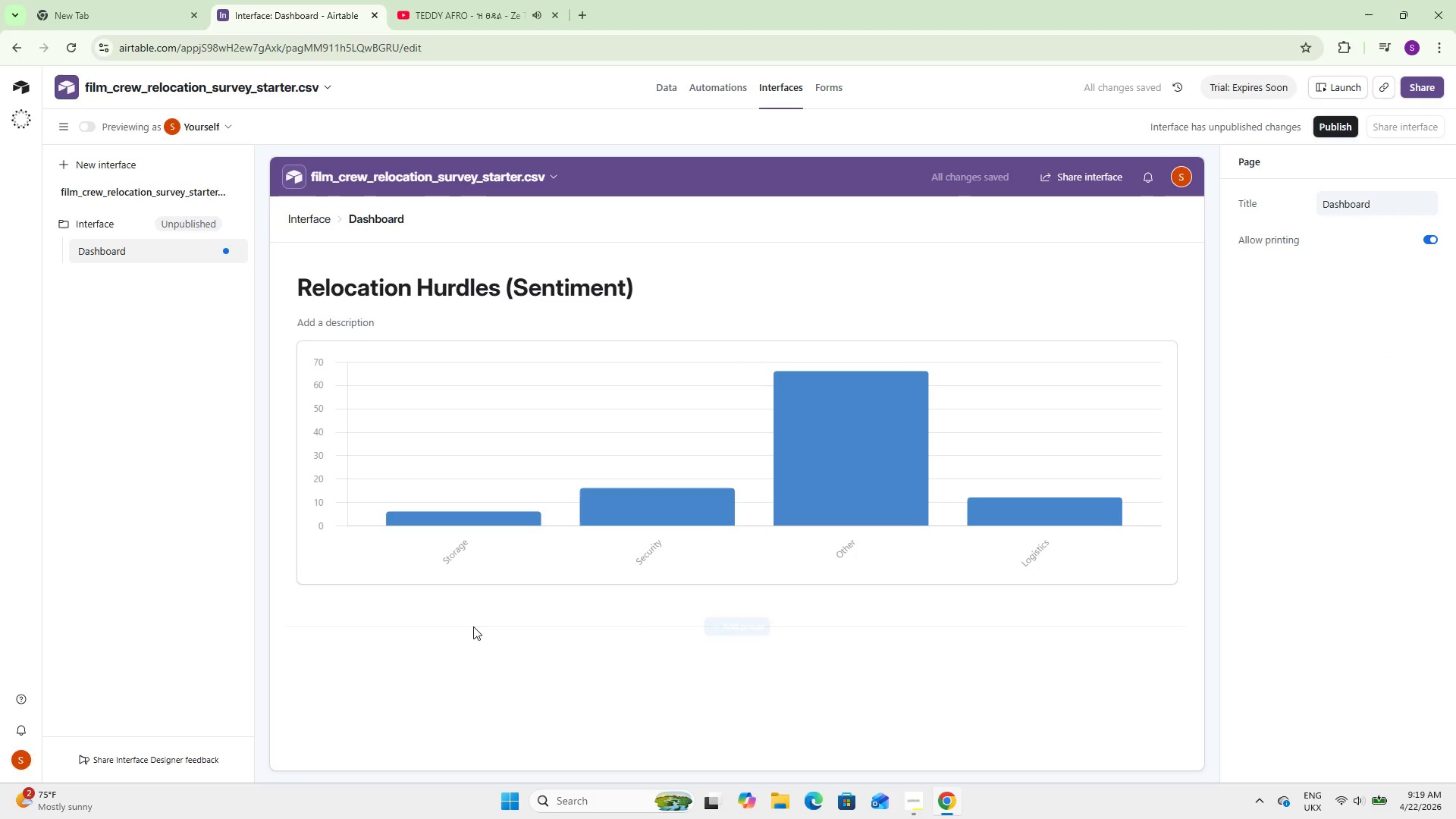 
wait(6.64)
 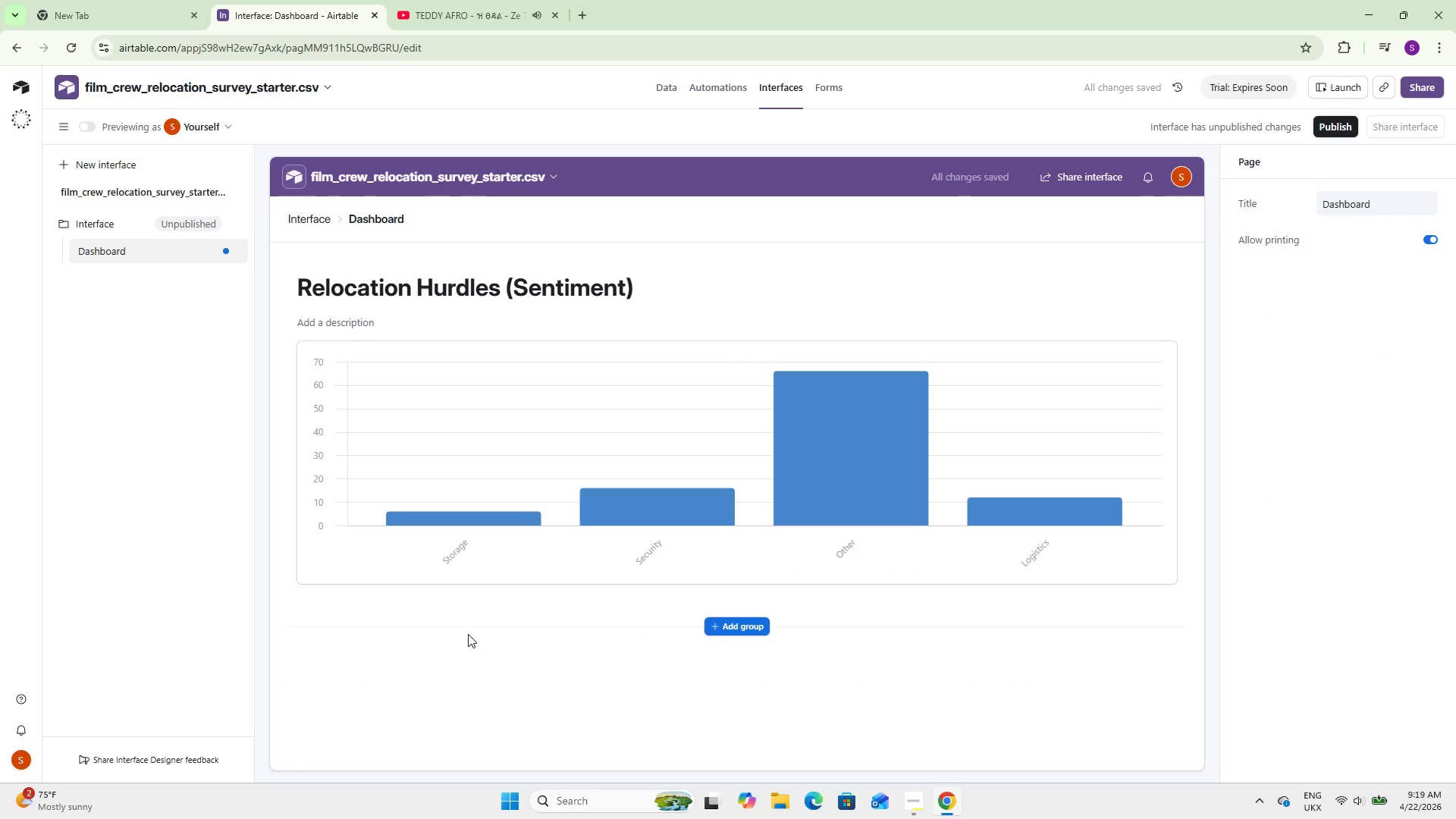 
left_click([719, 627])
 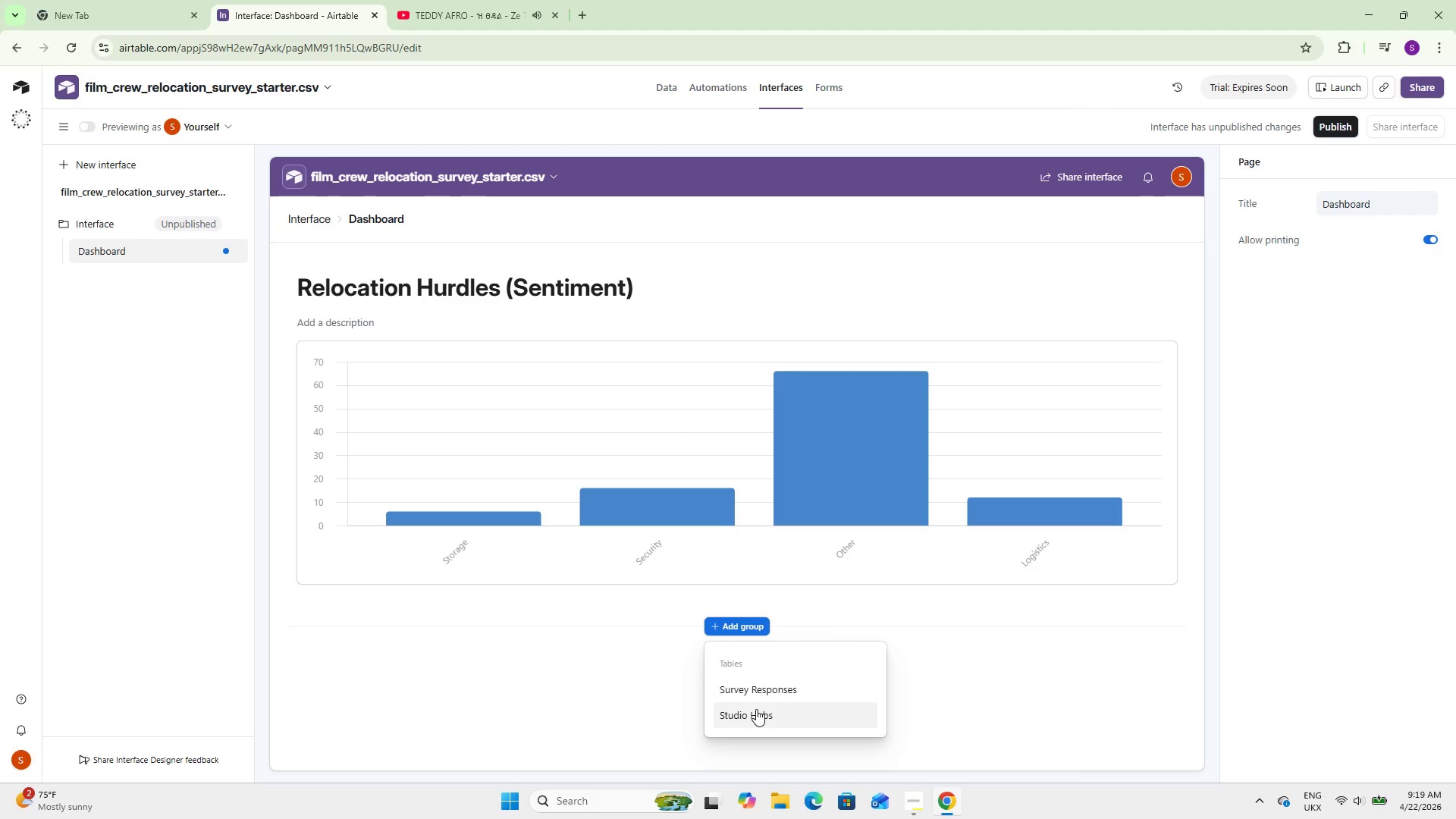 
wait(7.53)
 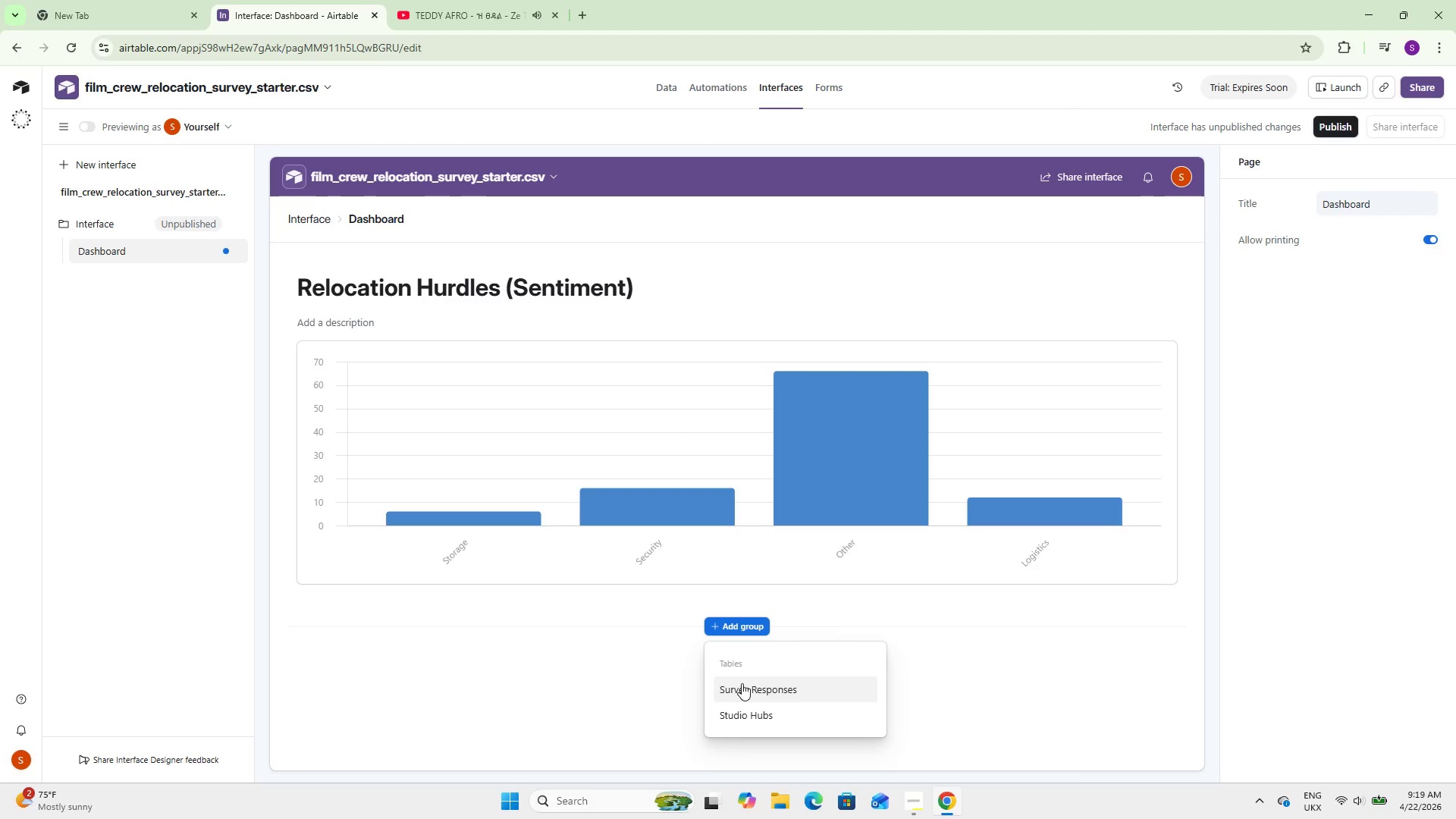 
left_click([755, 708])
 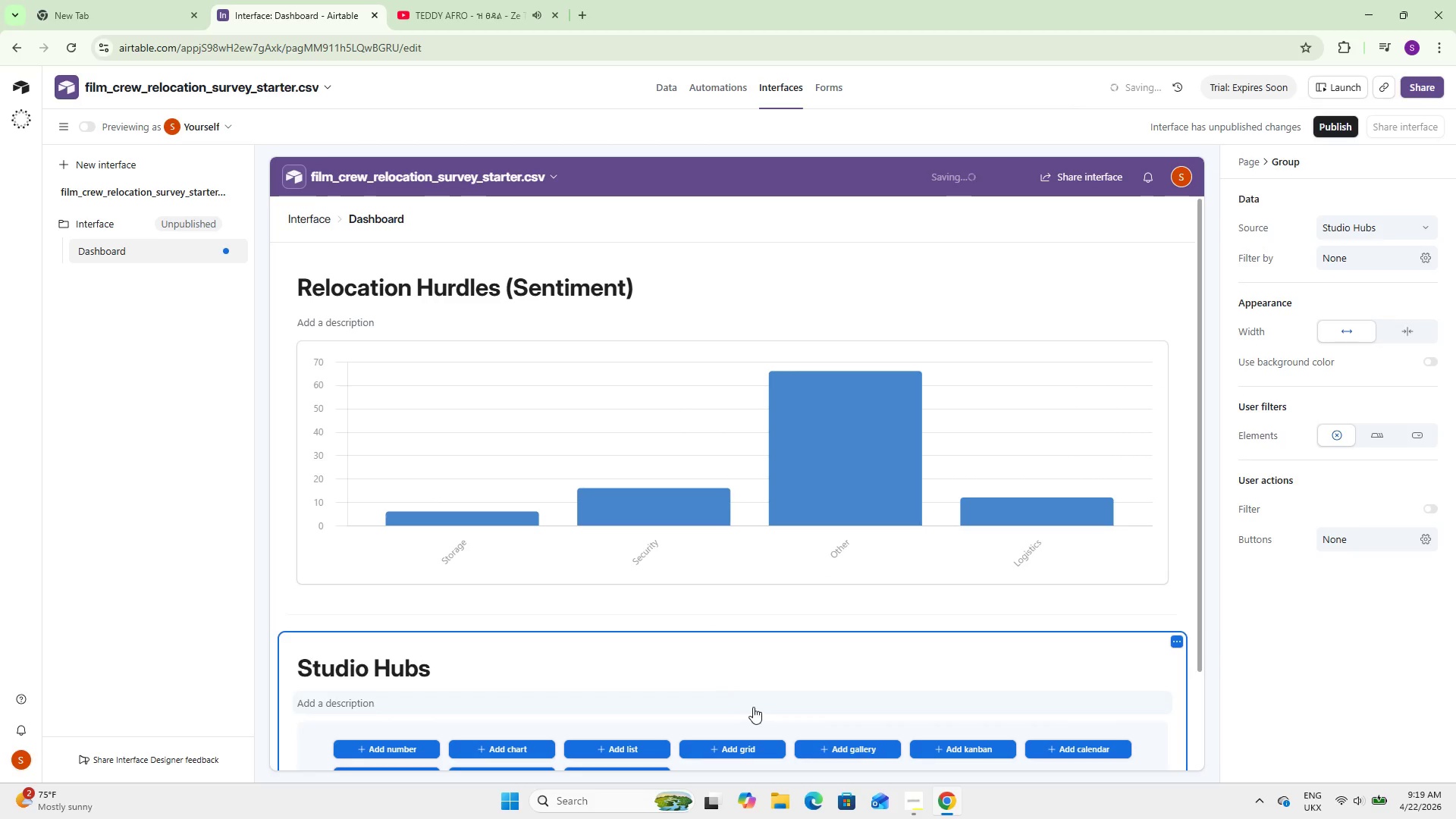 
scroll: coordinate [620, 563], scroll_direction: down, amount: 6.0
 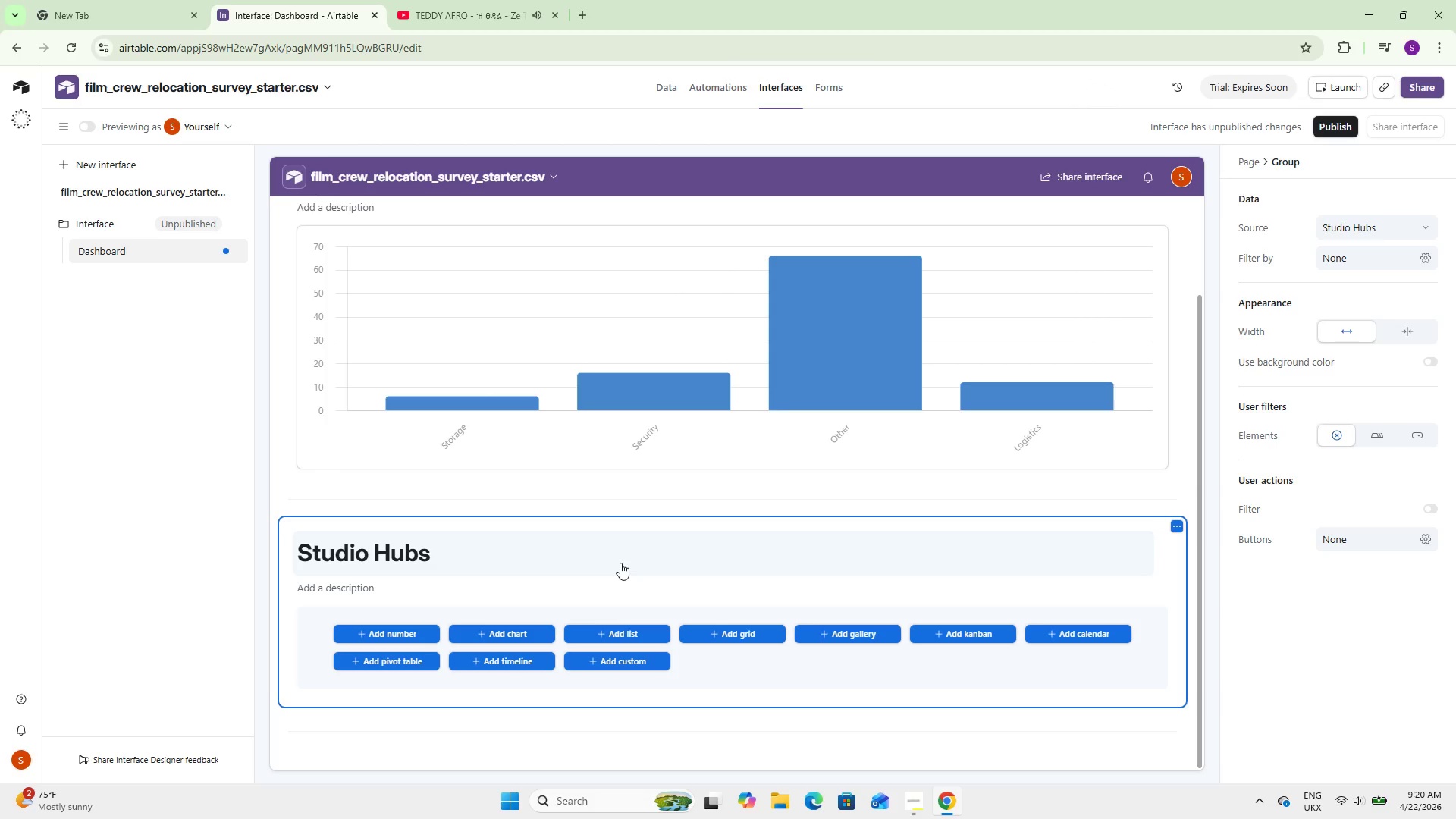 
wait(10.17)
 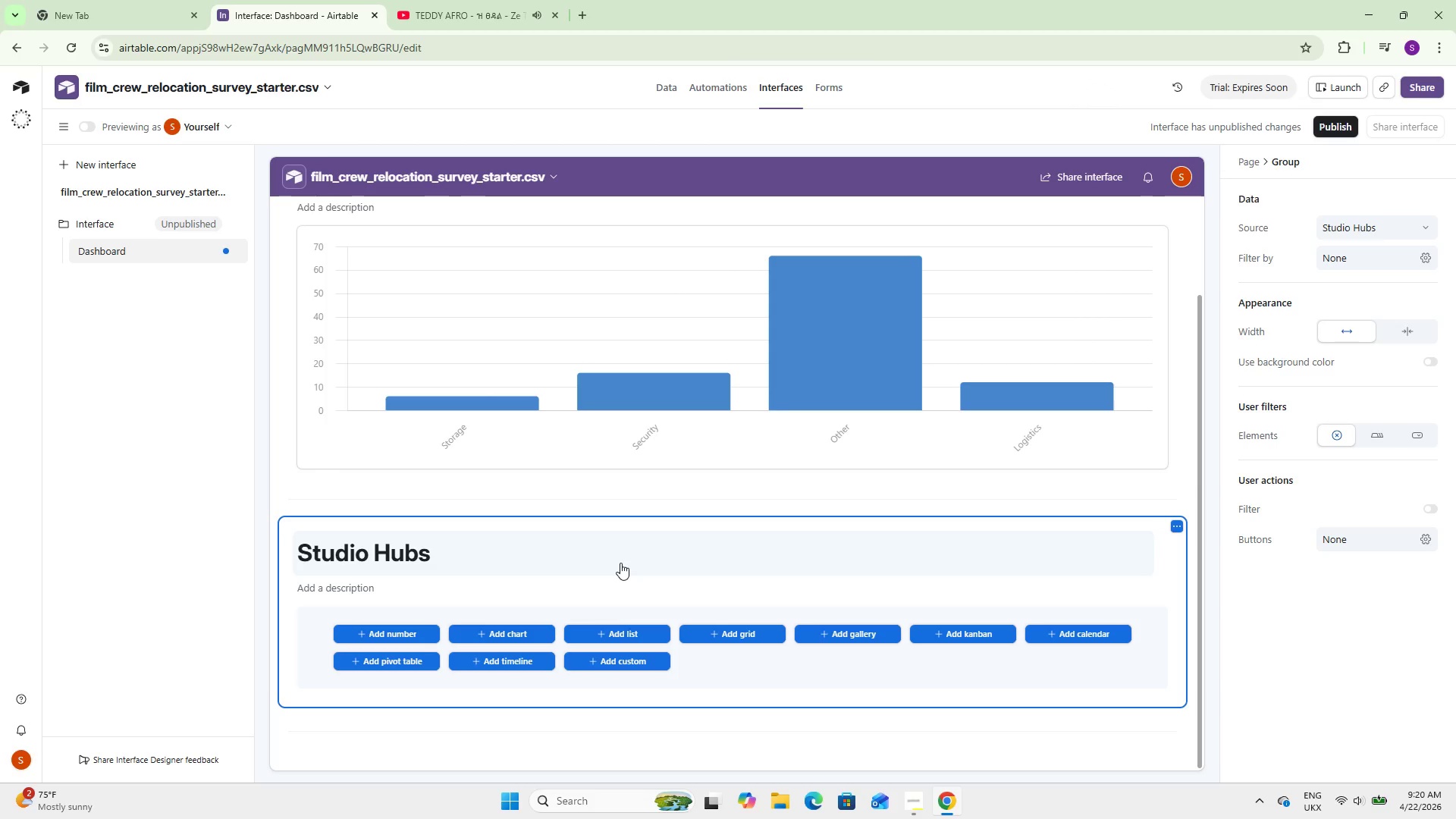 
left_click([540, 631])
 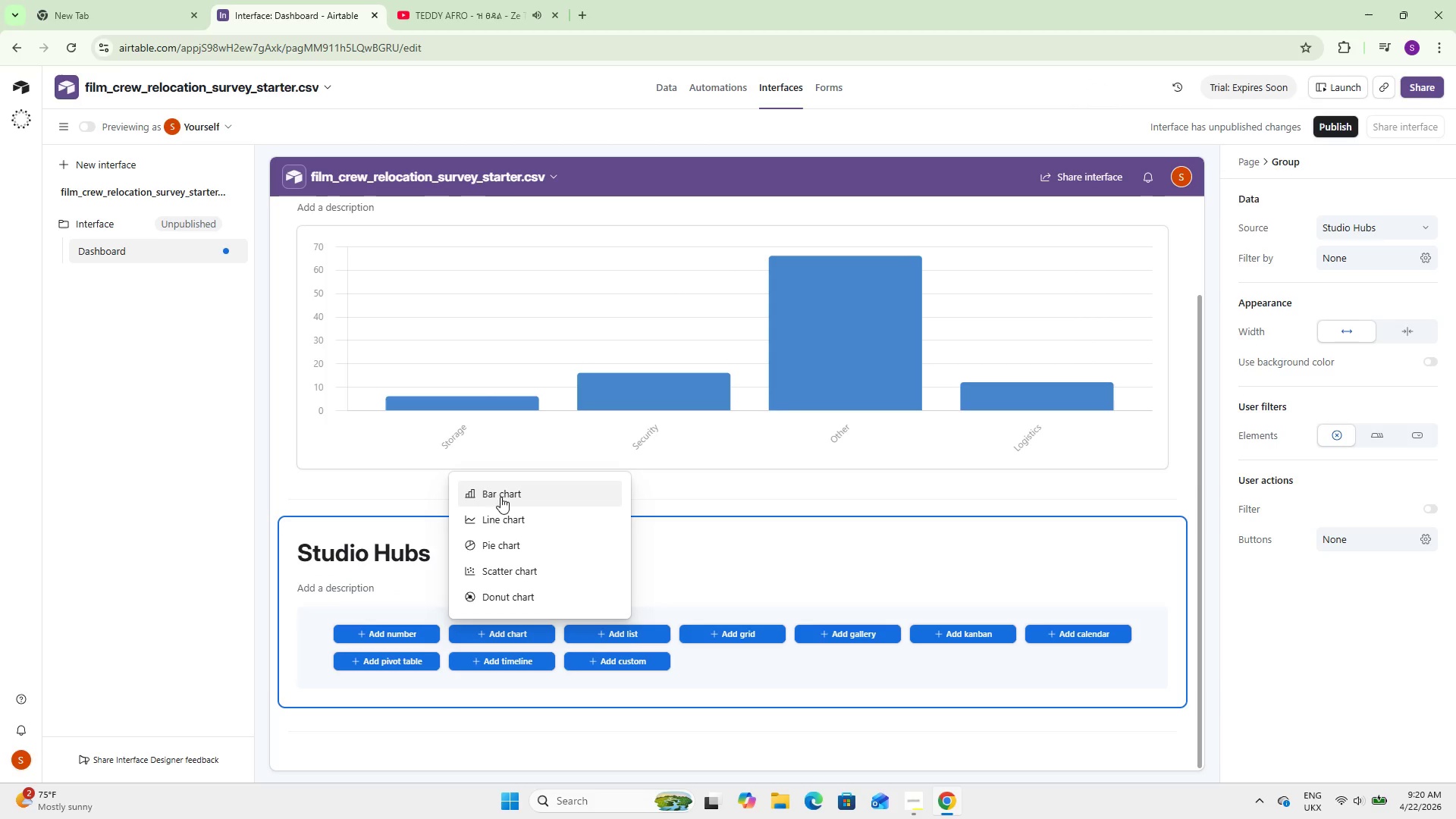 
left_click([500, 485])
 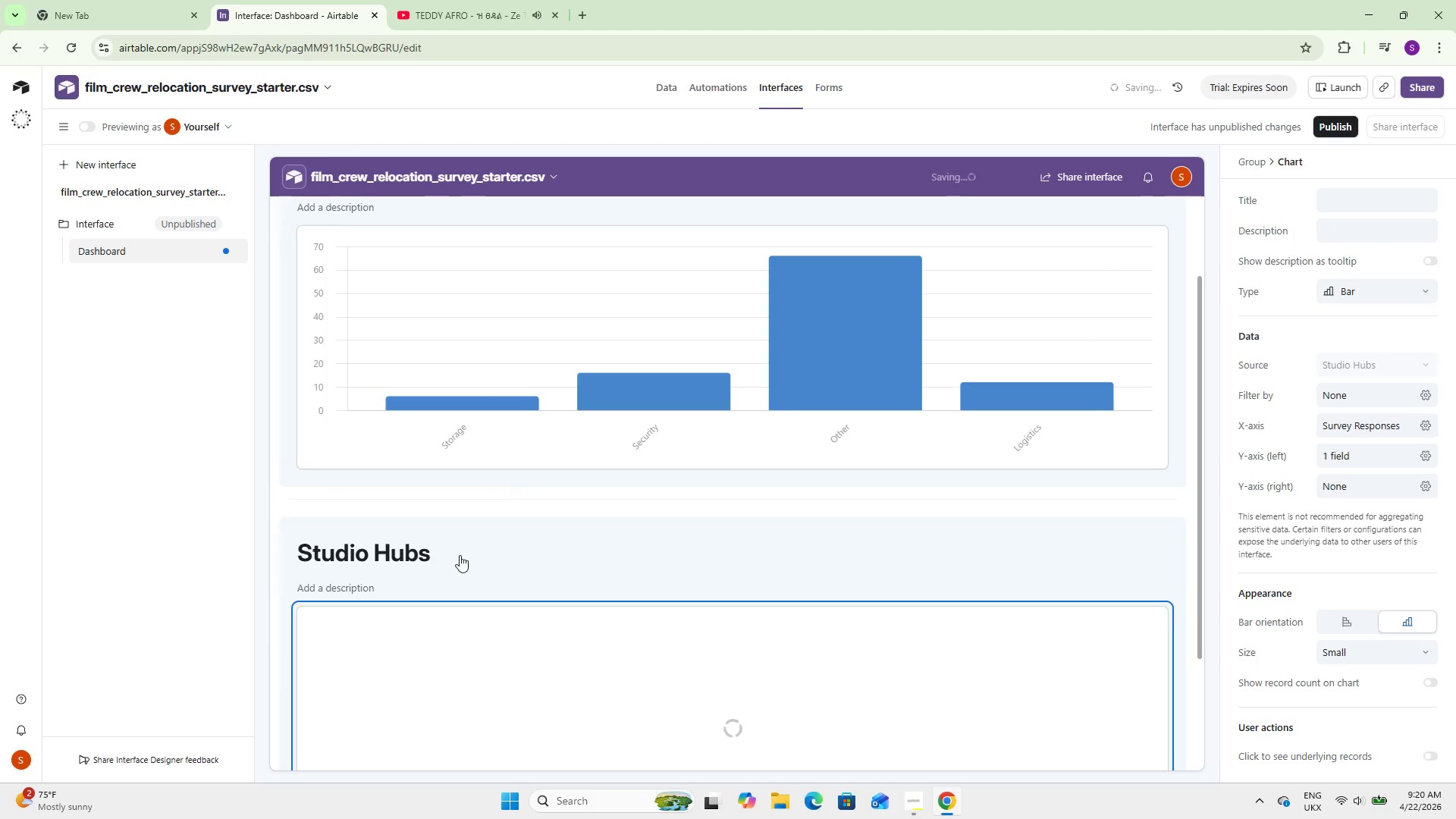 
left_click([454, 567])
 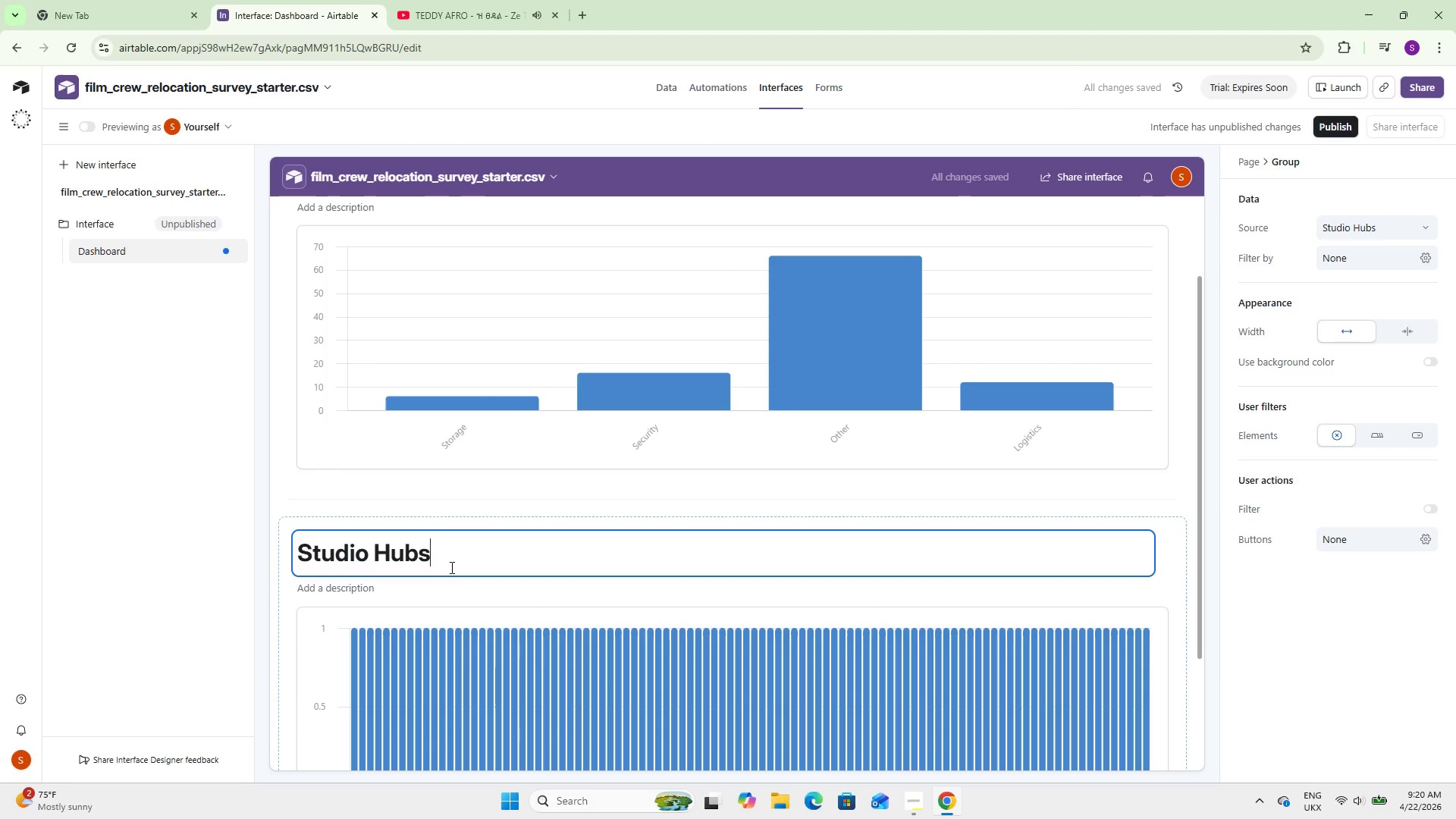 
double_click([450, 567])
 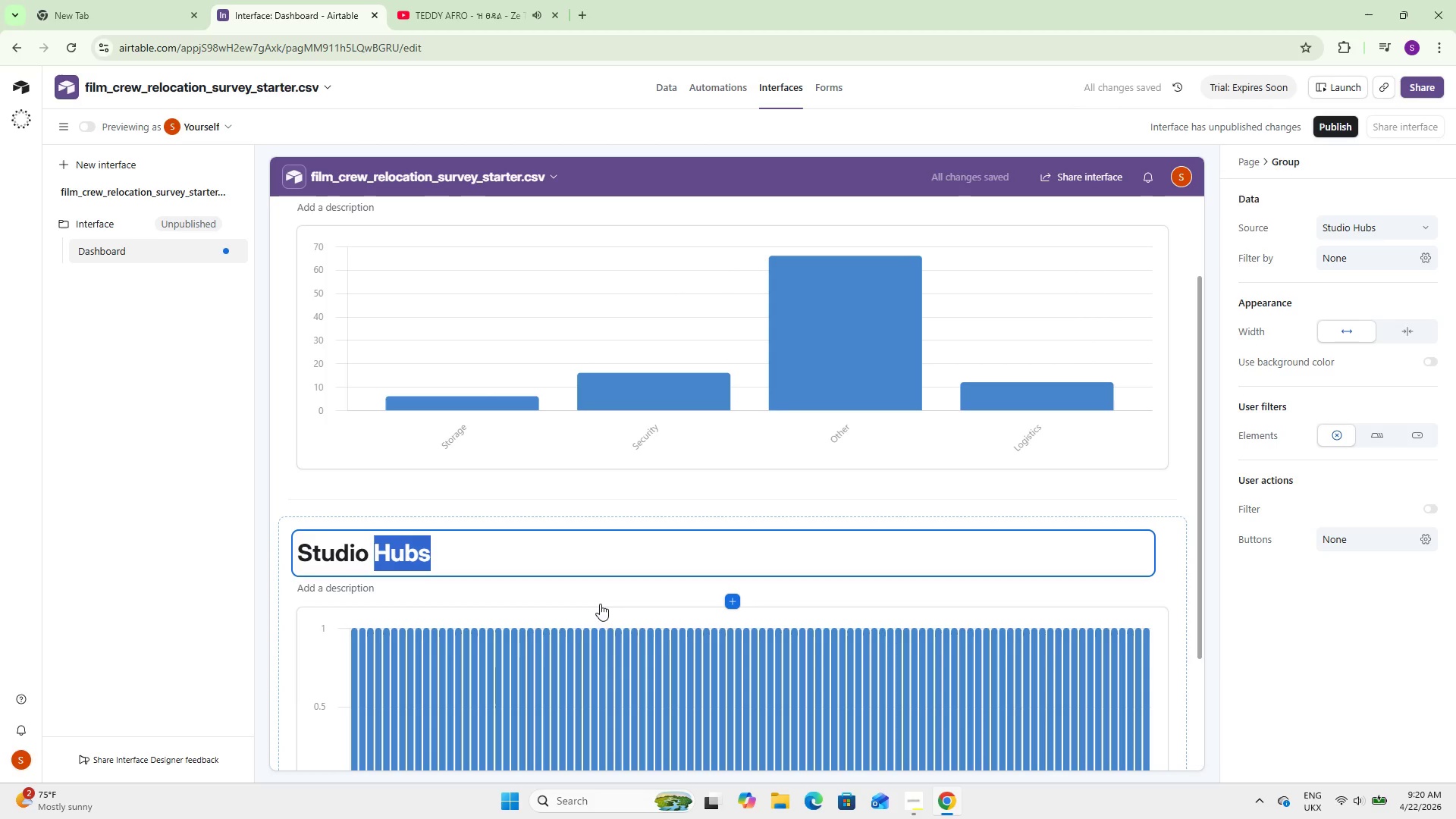 
left_click([610, 623])
 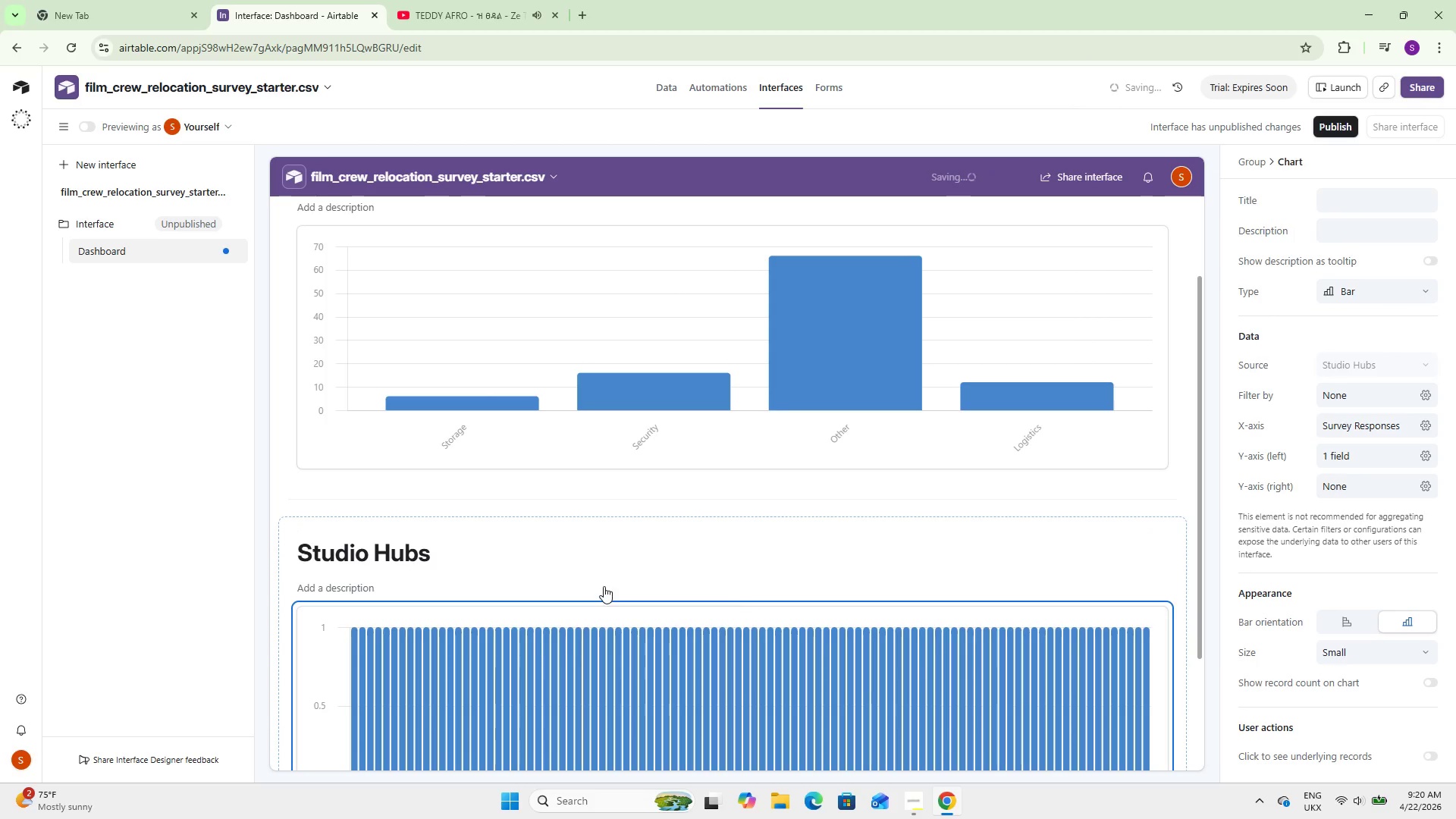 
left_click([600, 574])
 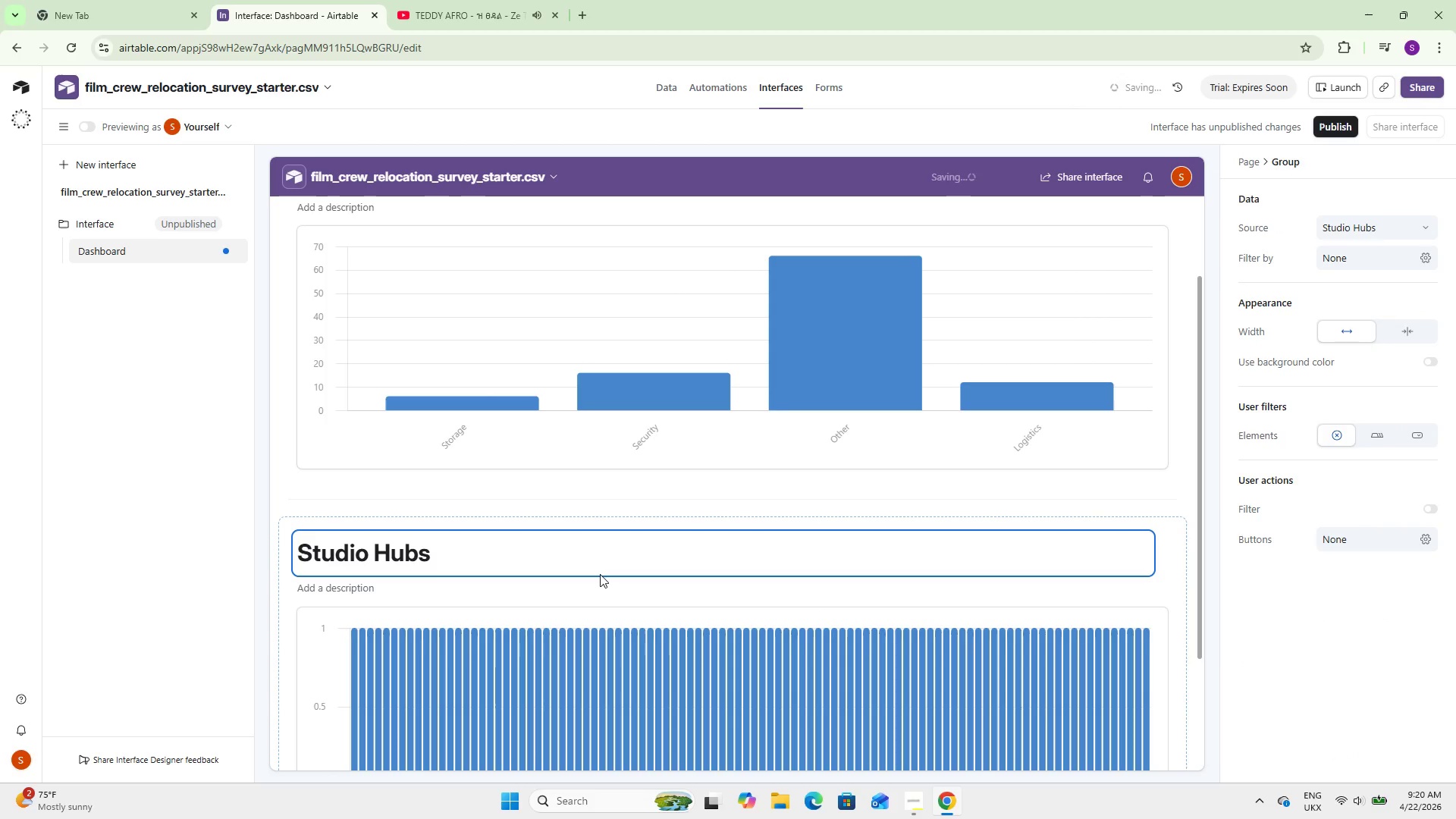 
key(Delete)
 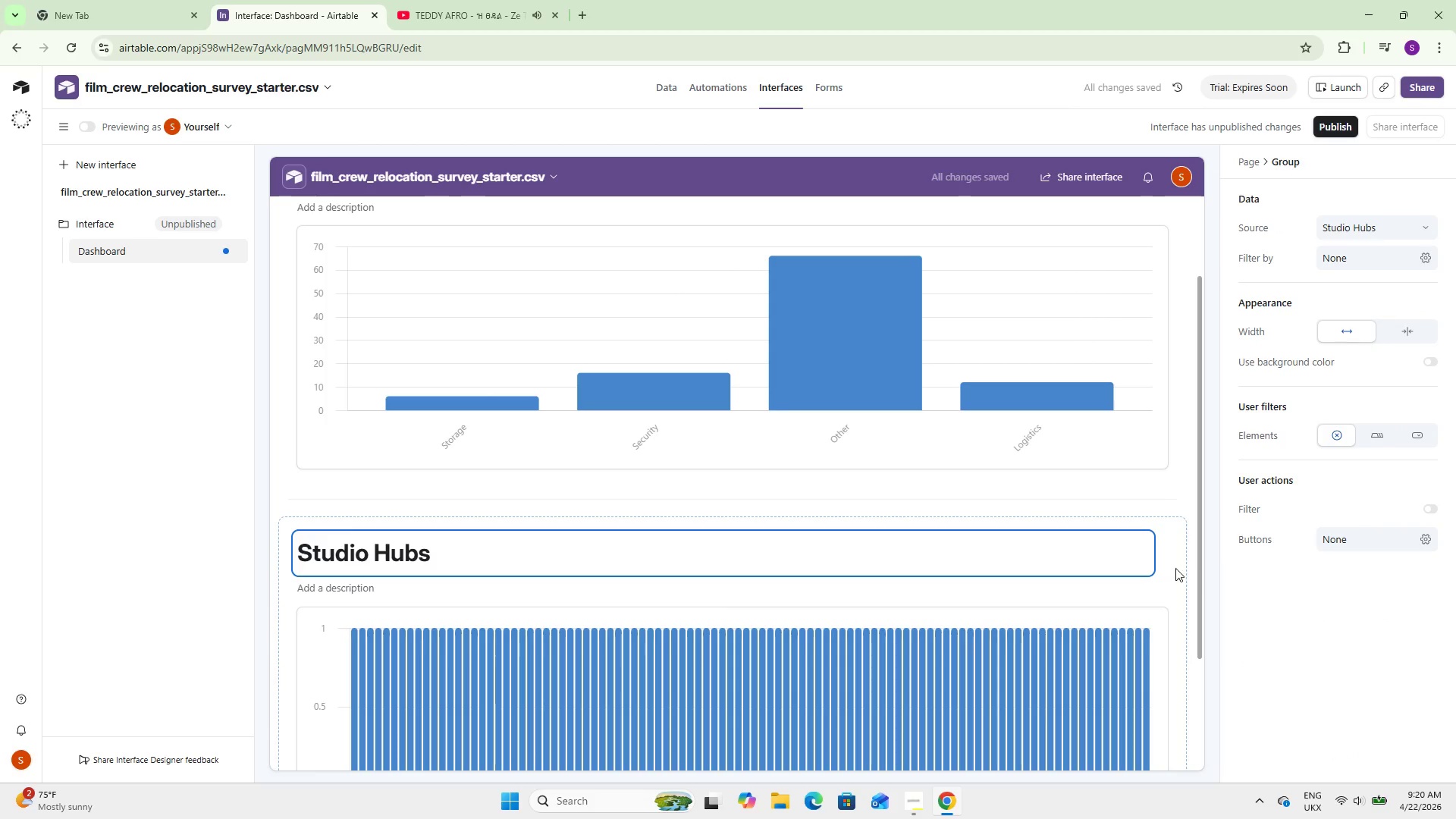 
left_click([1172, 567])
 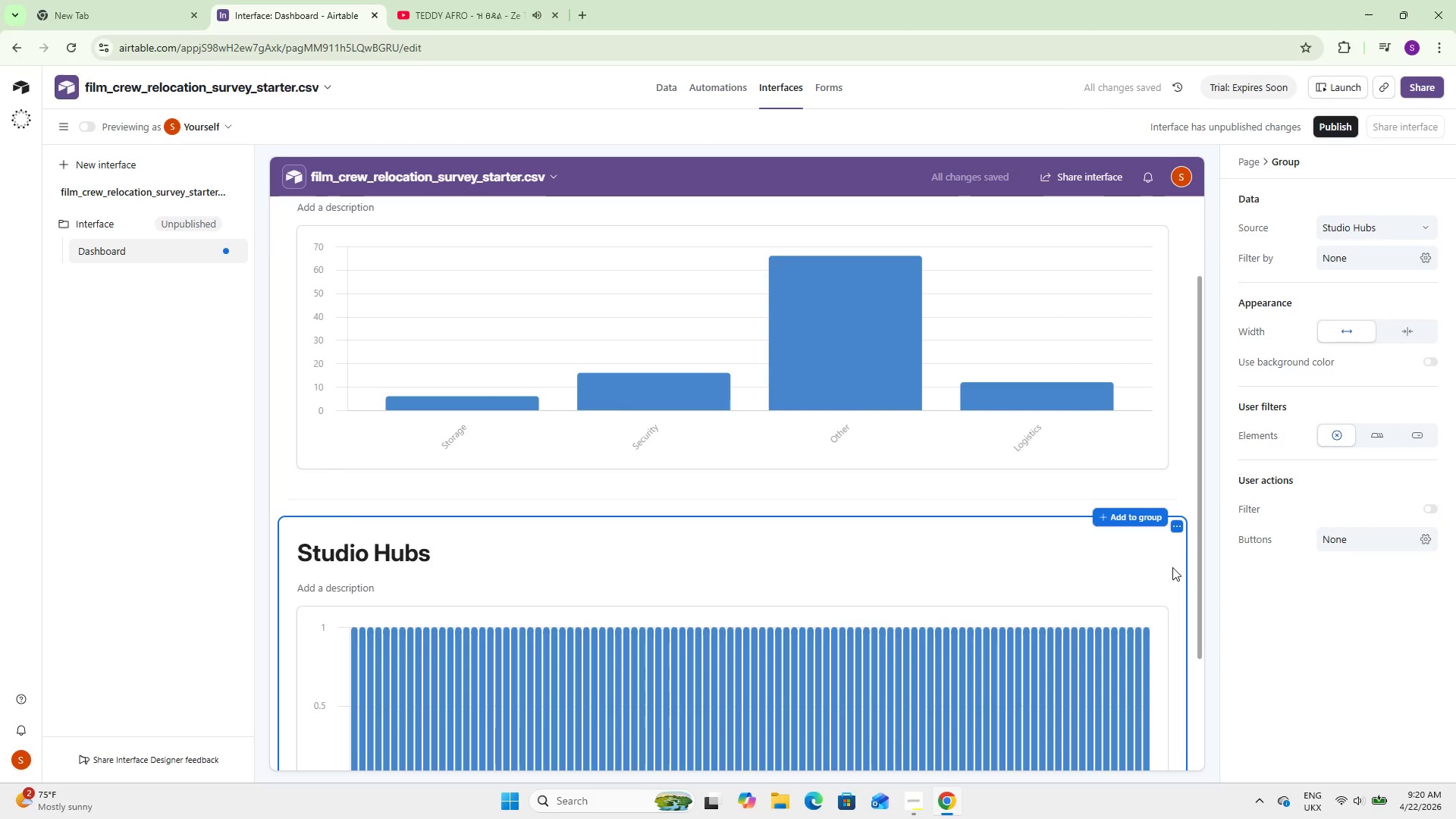 
key(Delete)
 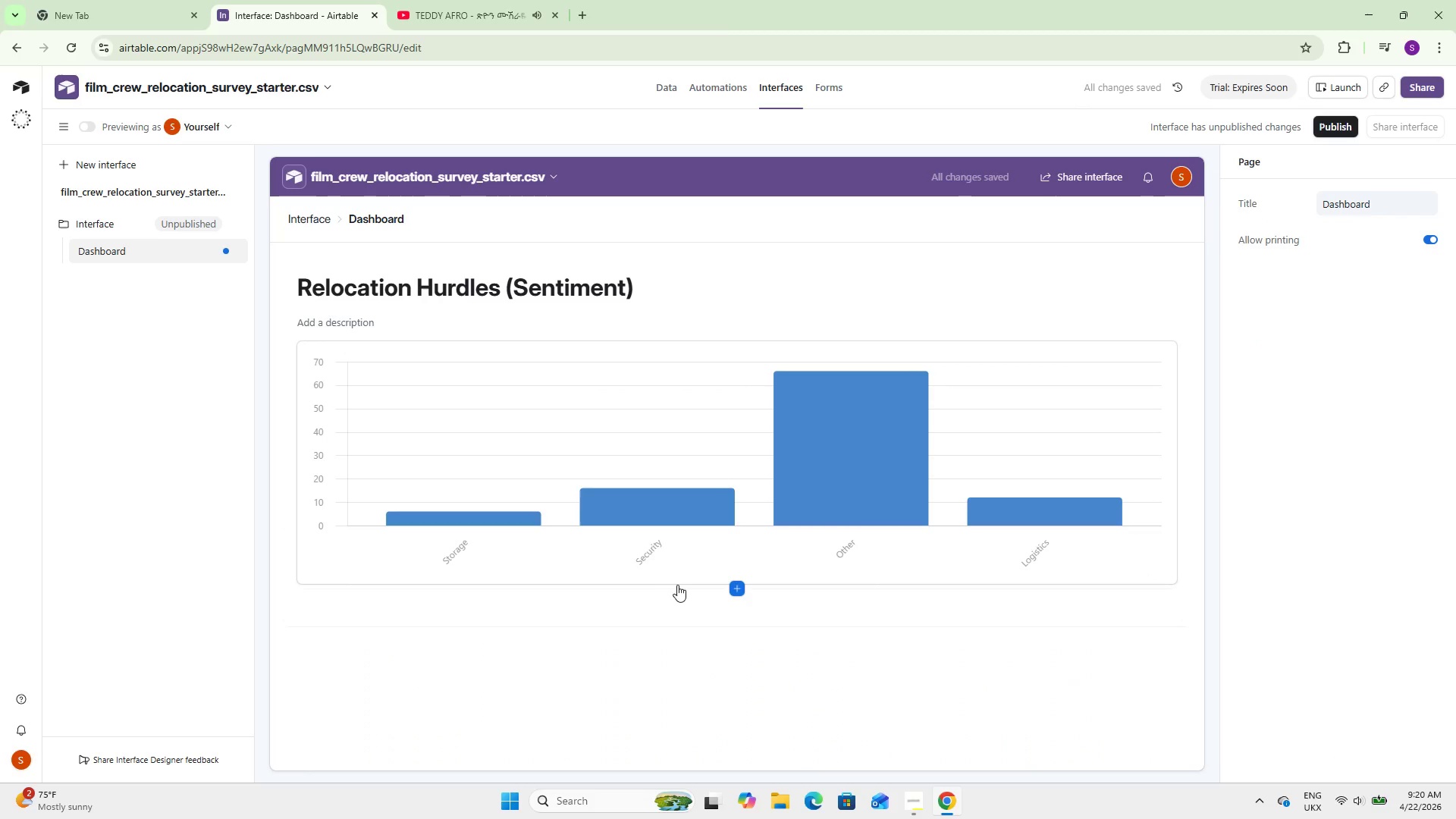 
left_click([733, 589])
 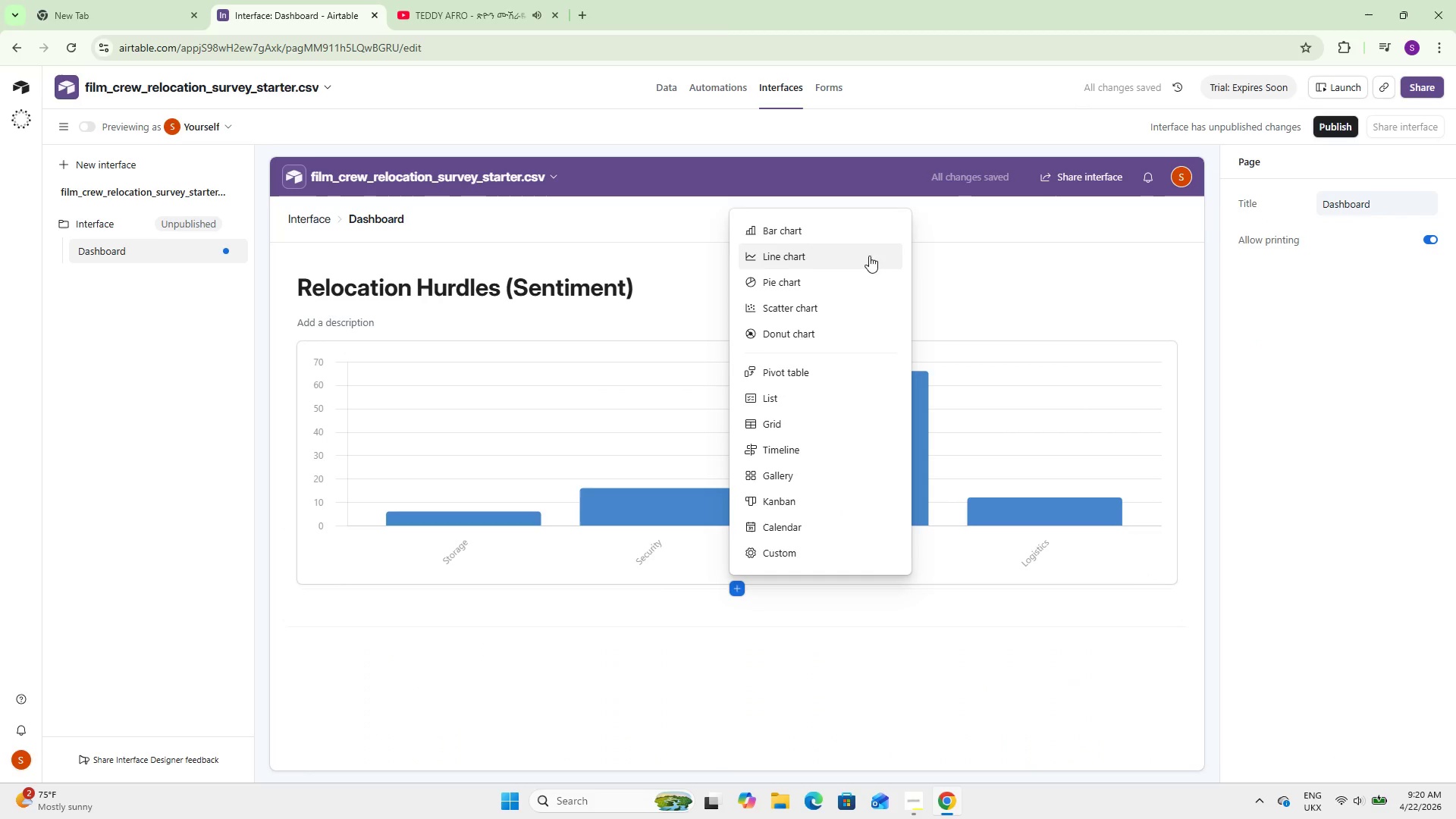 
left_click([862, 229])
 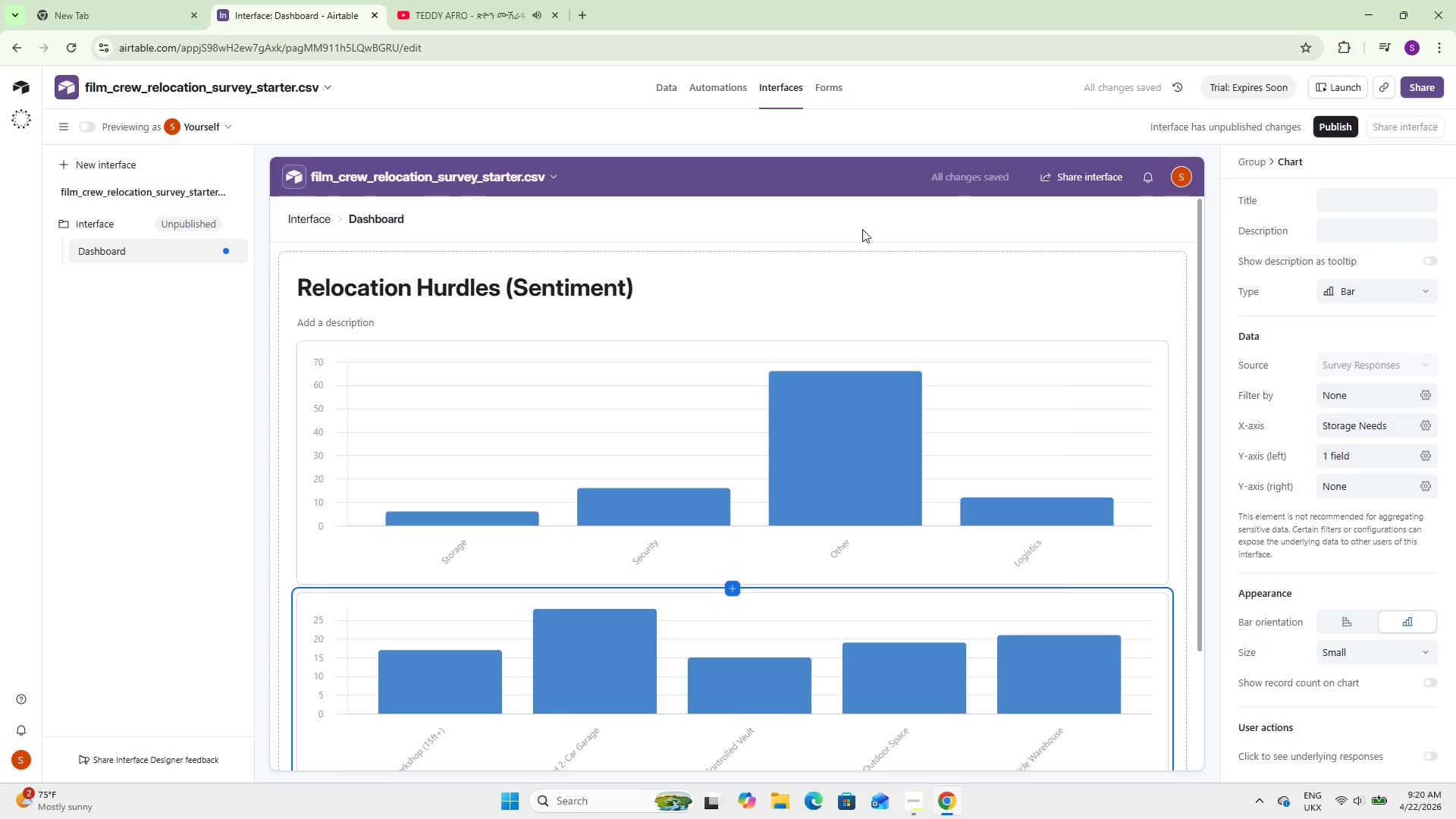 
scroll: coordinate [745, 416], scroll_direction: down, amount: 4.0
 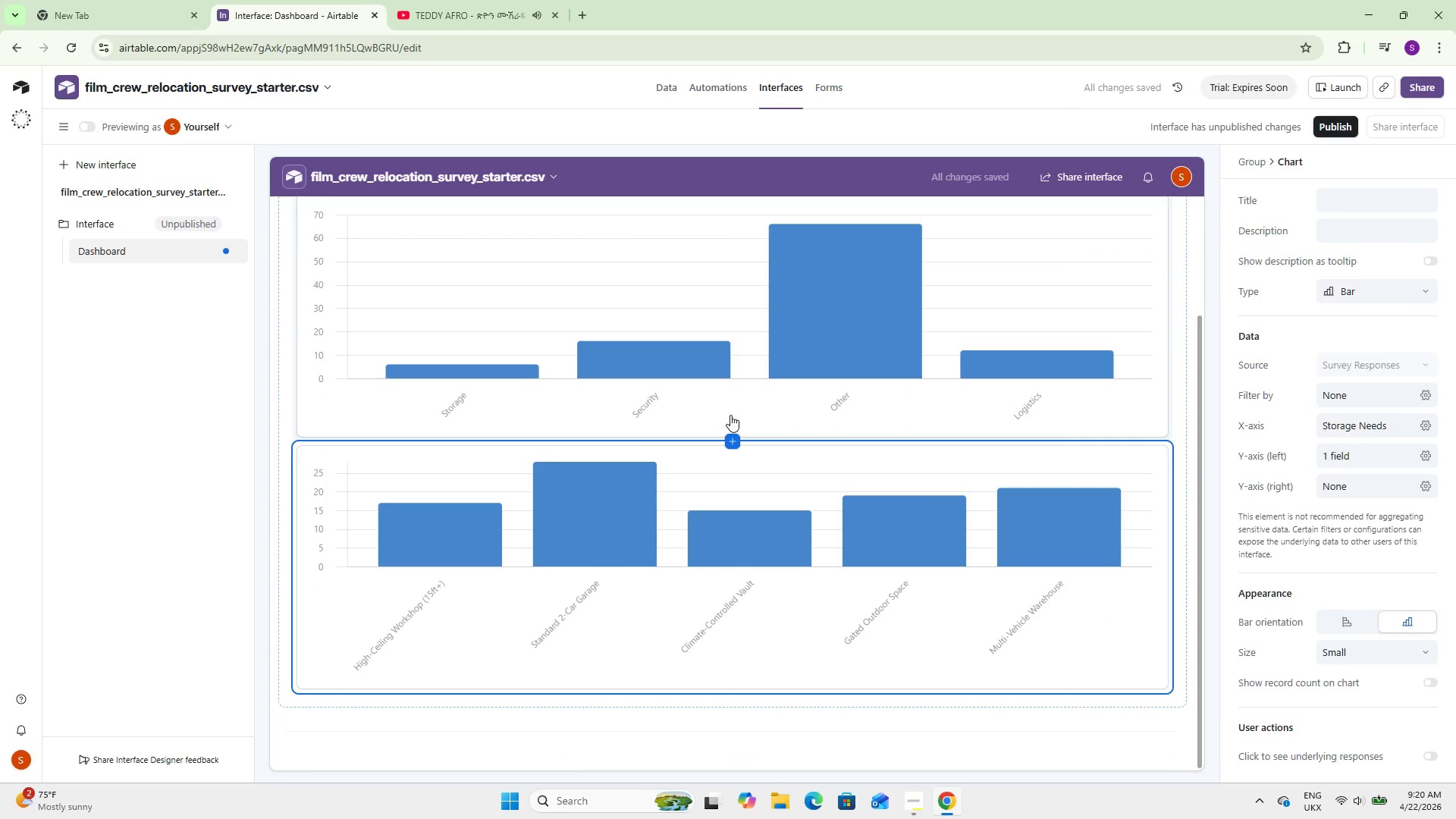 
wait(8.1)
 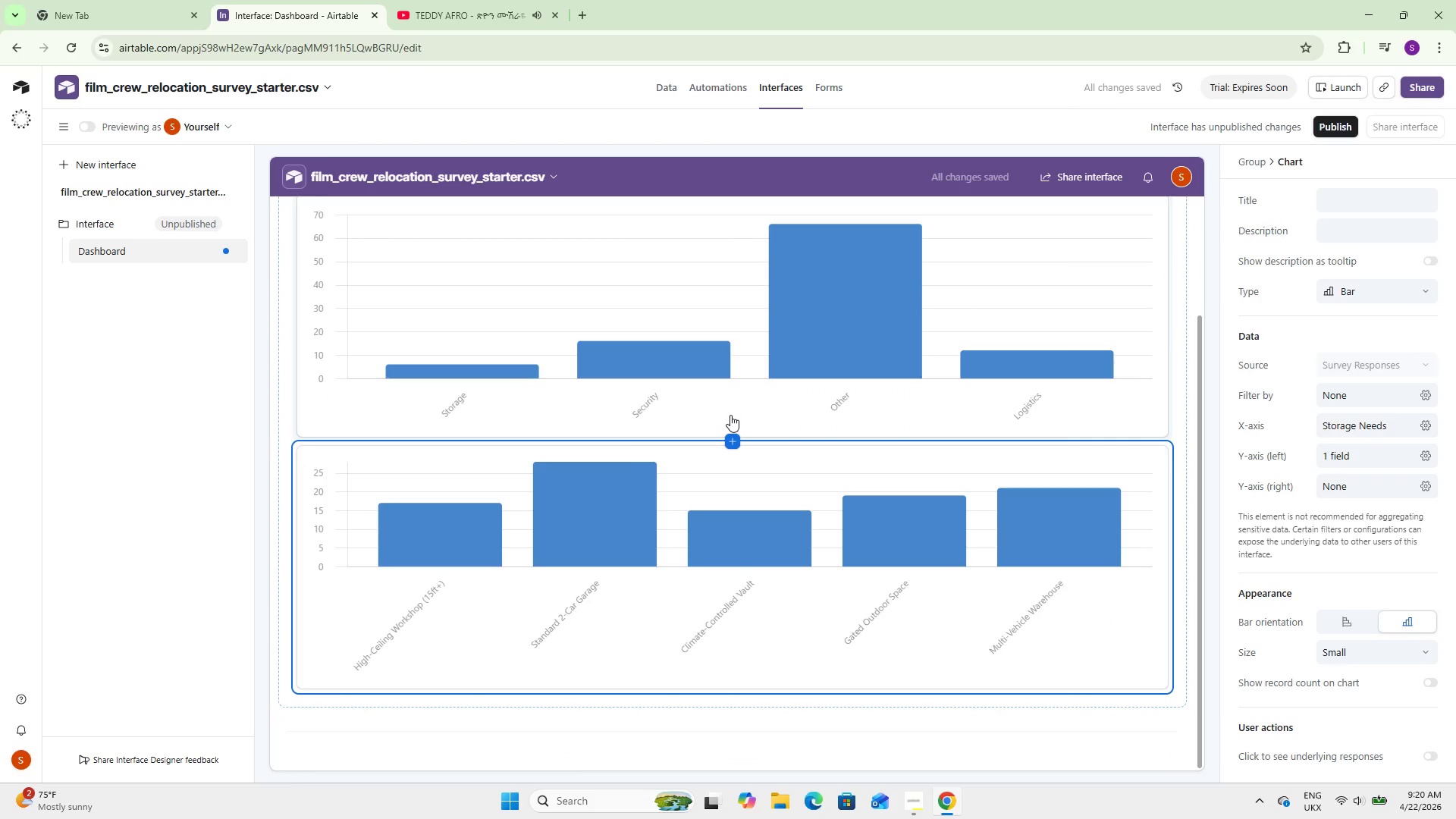 
left_click([1345, 426])
 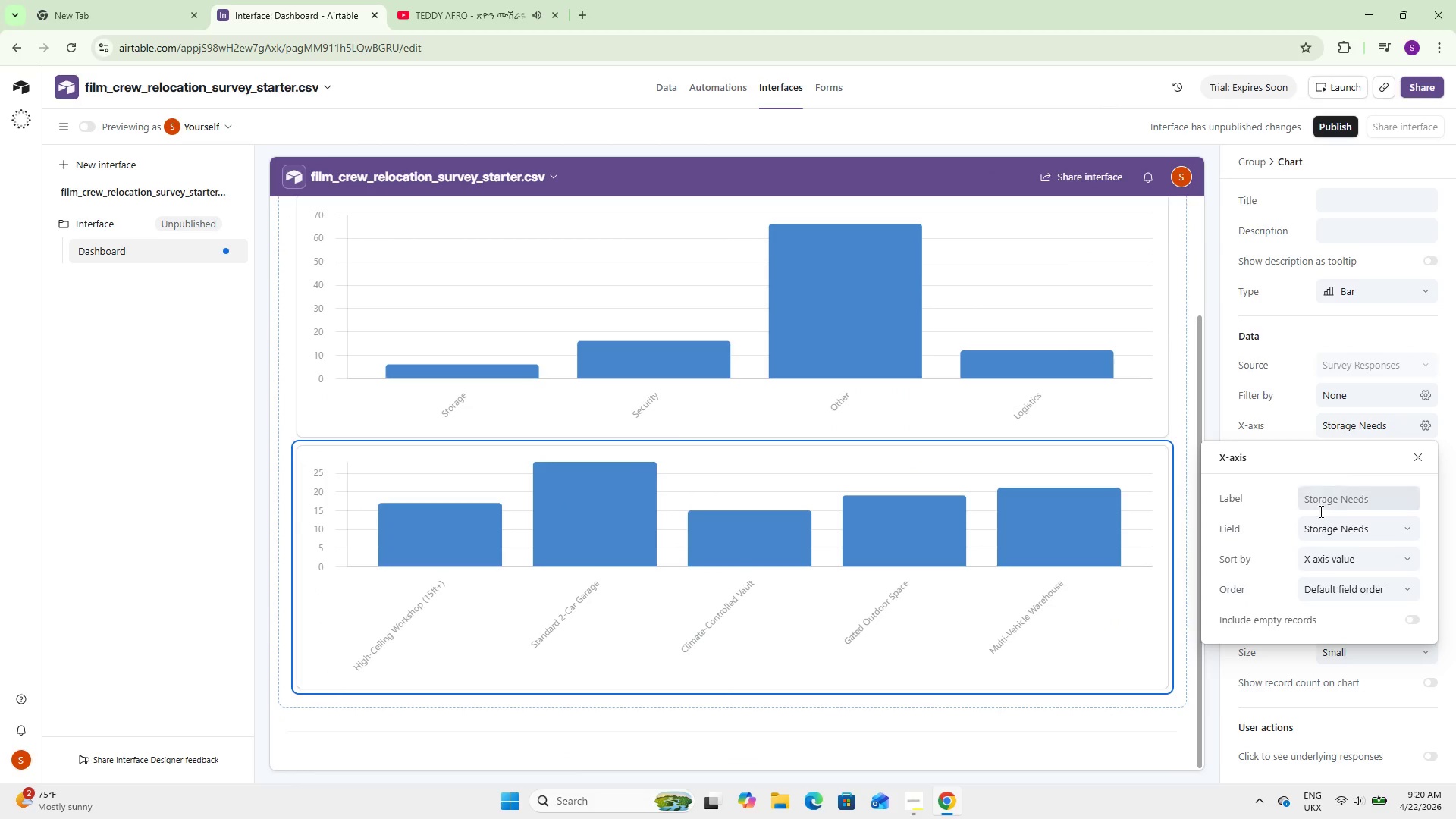 
left_click([1317, 518])
 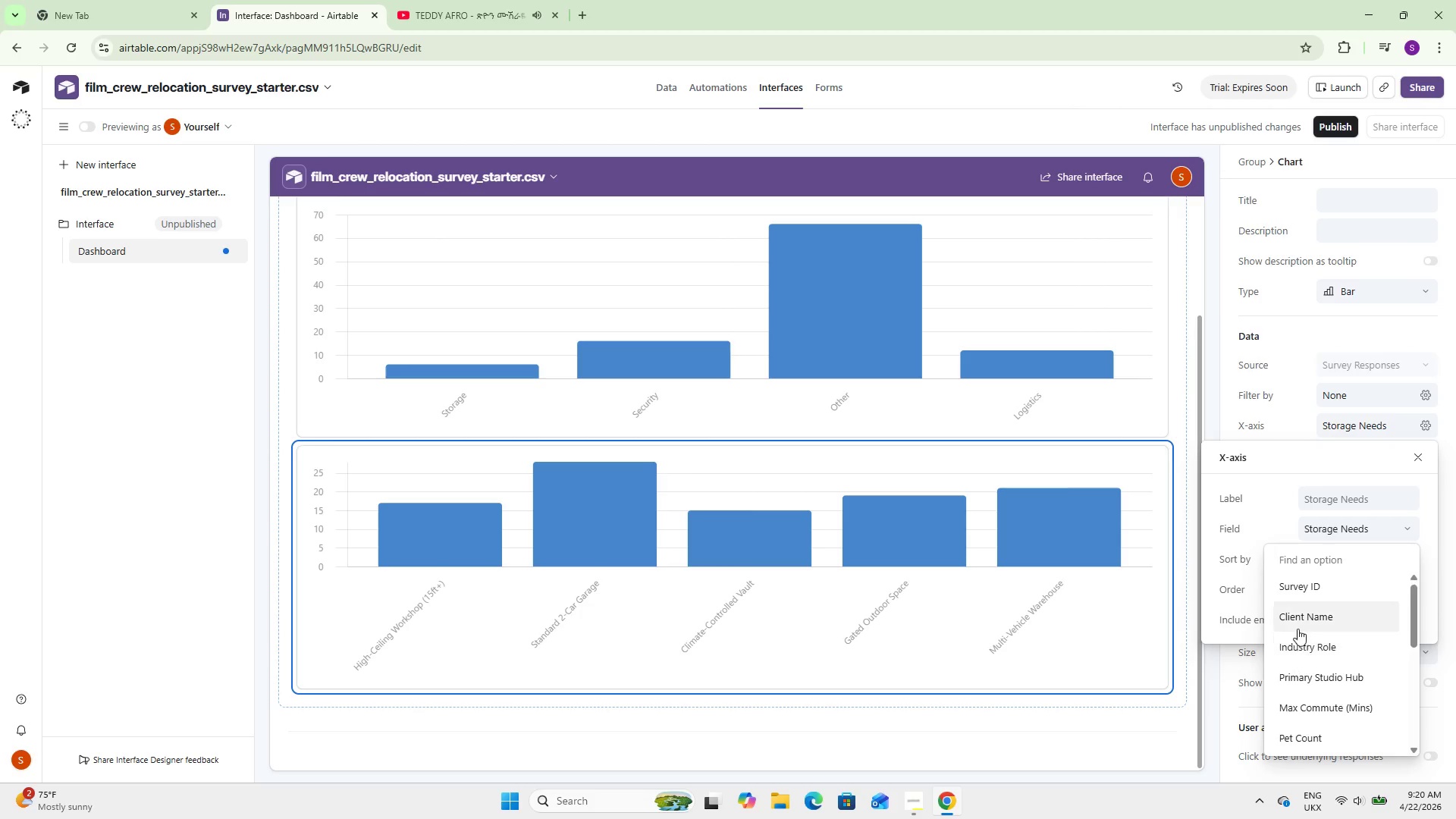 
left_click([1316, 637])
 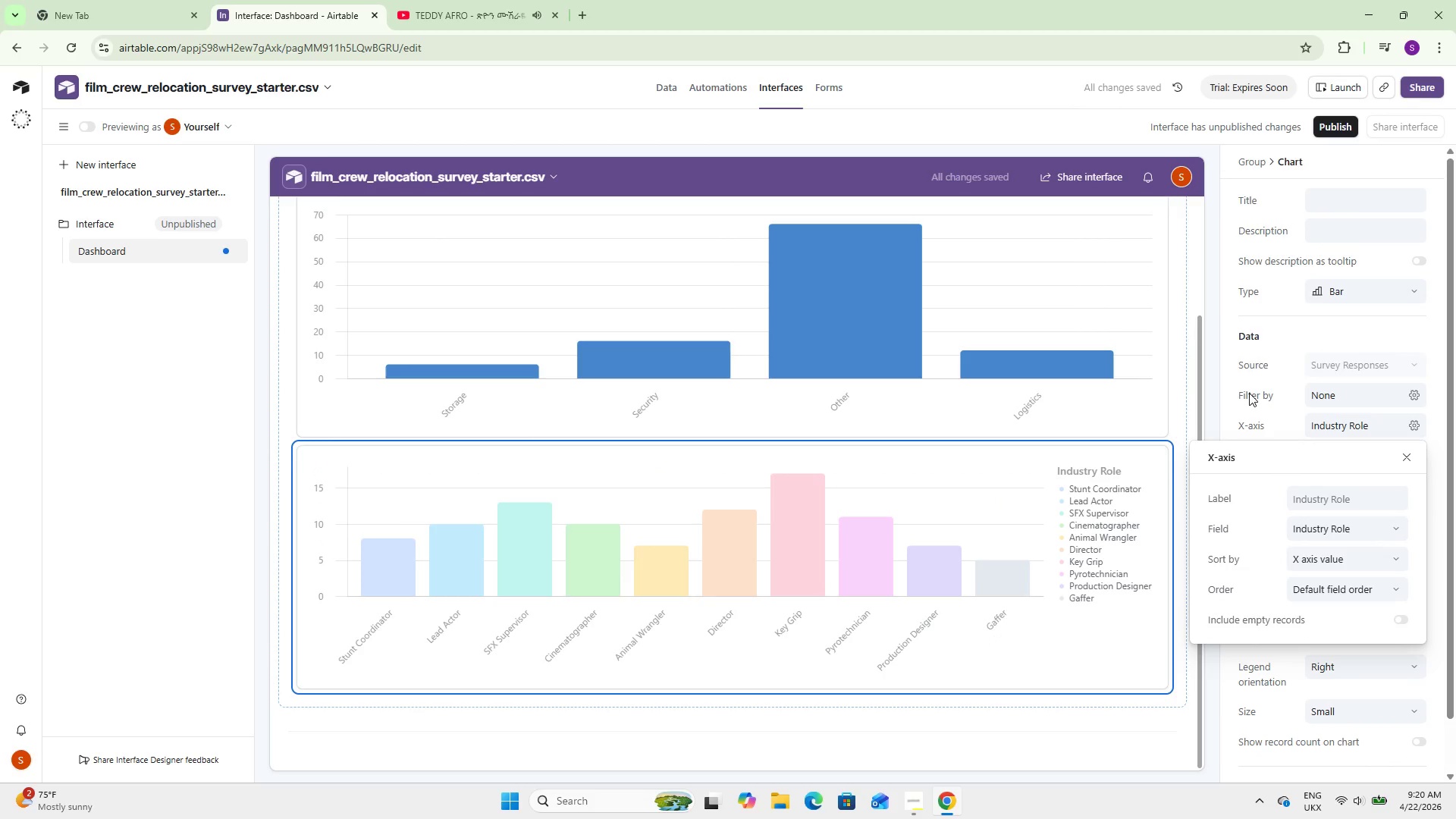 
wait(11.22)
 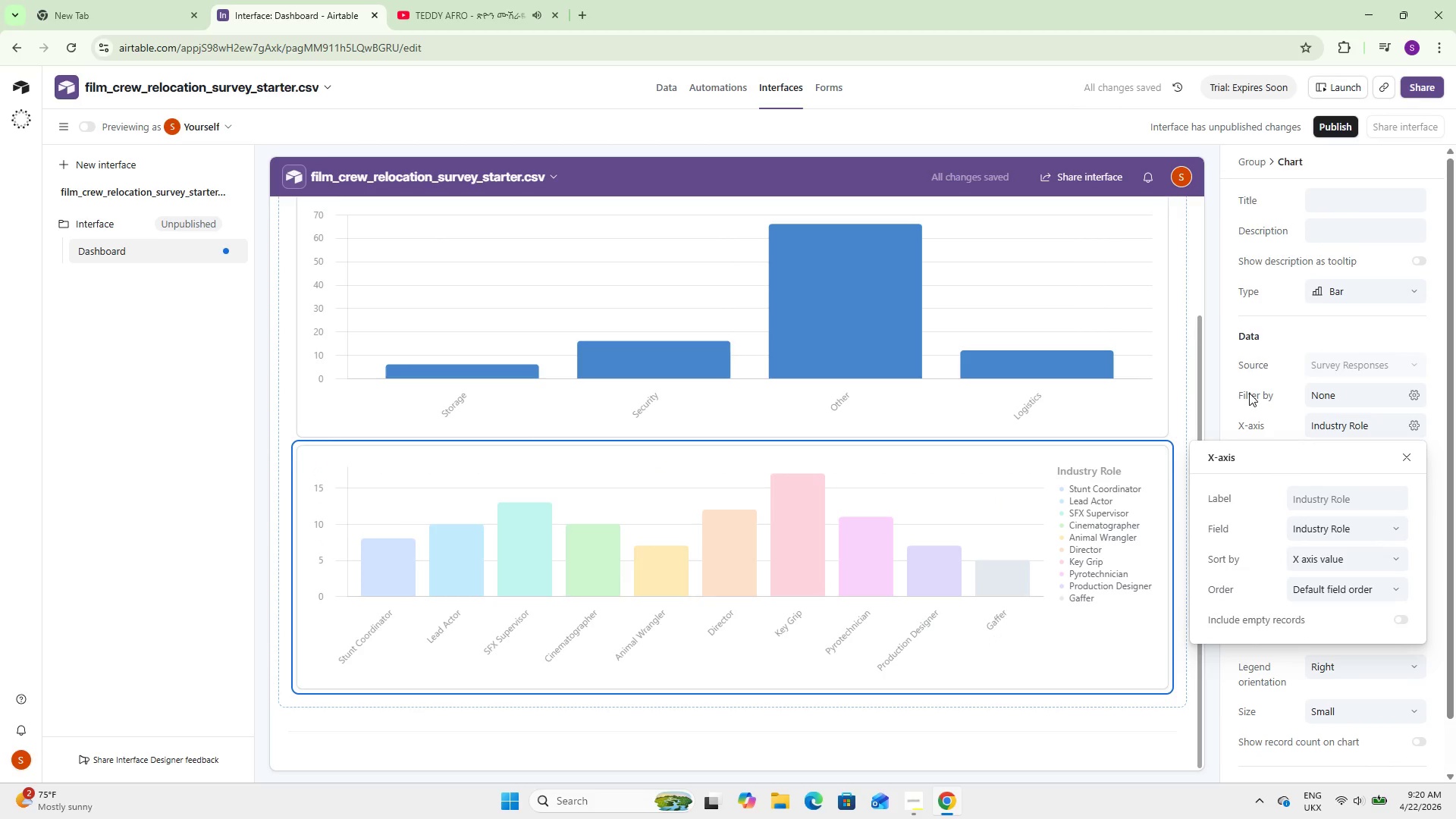 
left_click([1249, 393])
 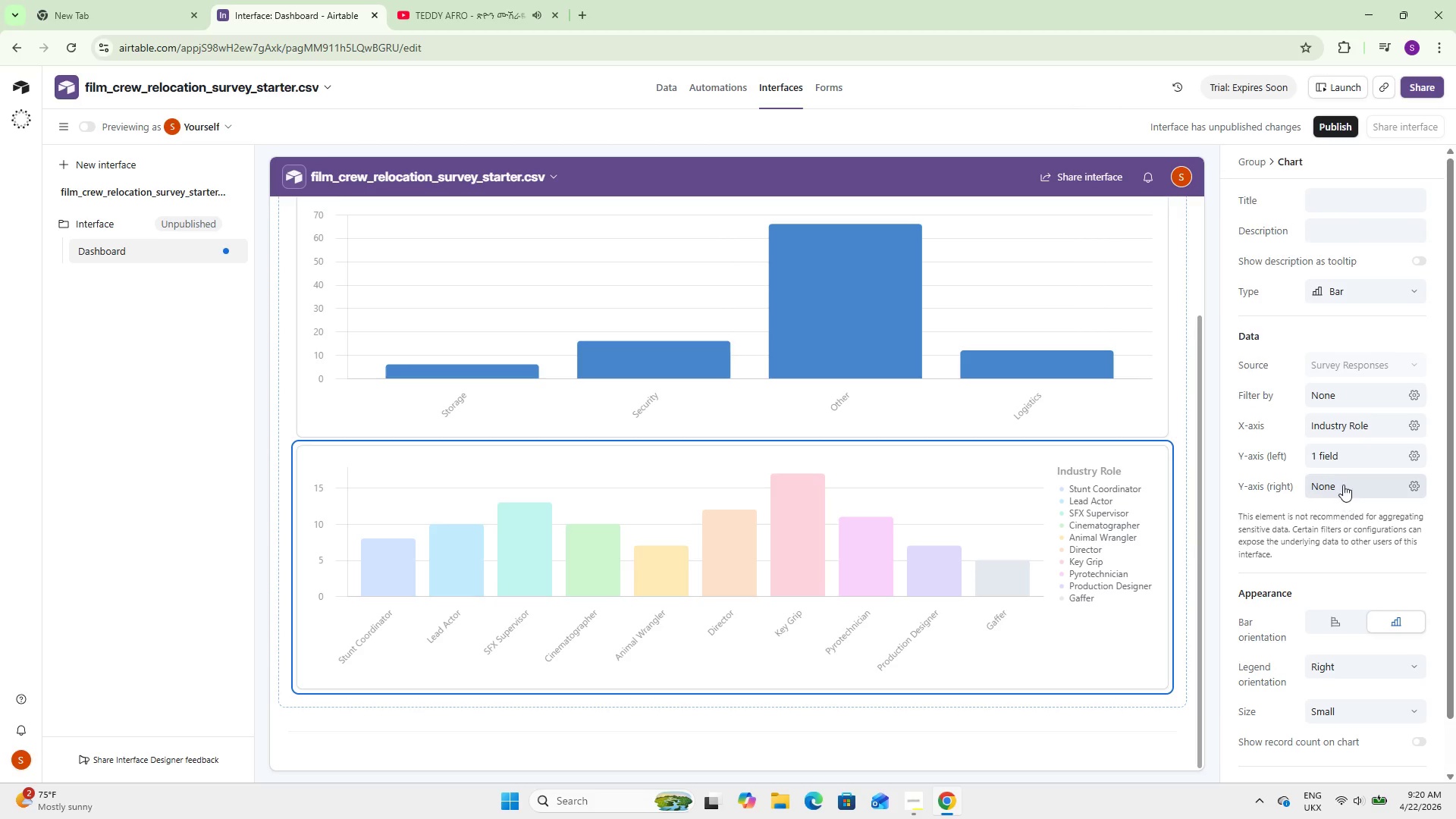 
left_click([1343, 456])
 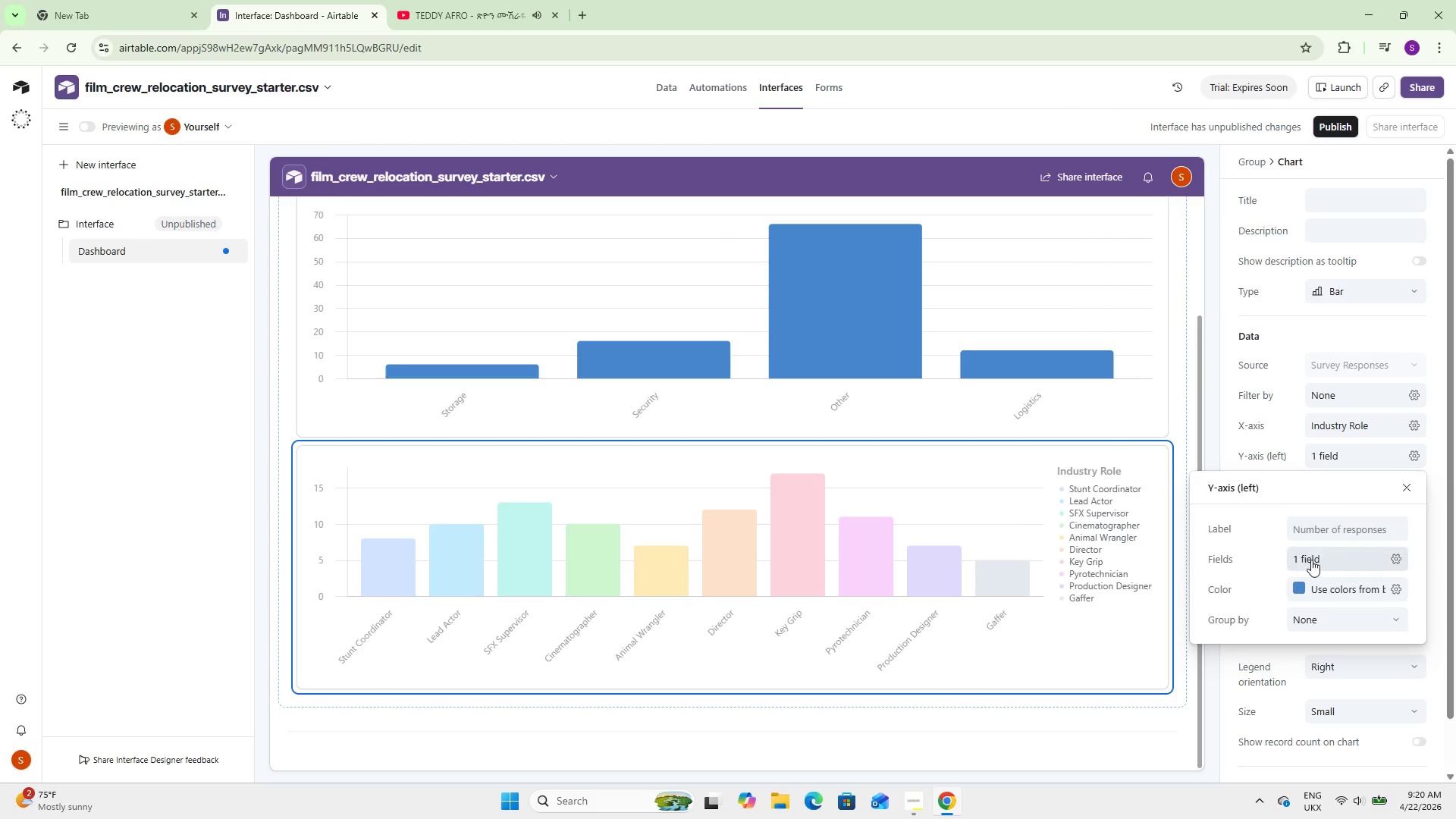 
left_click([1311, 560])
 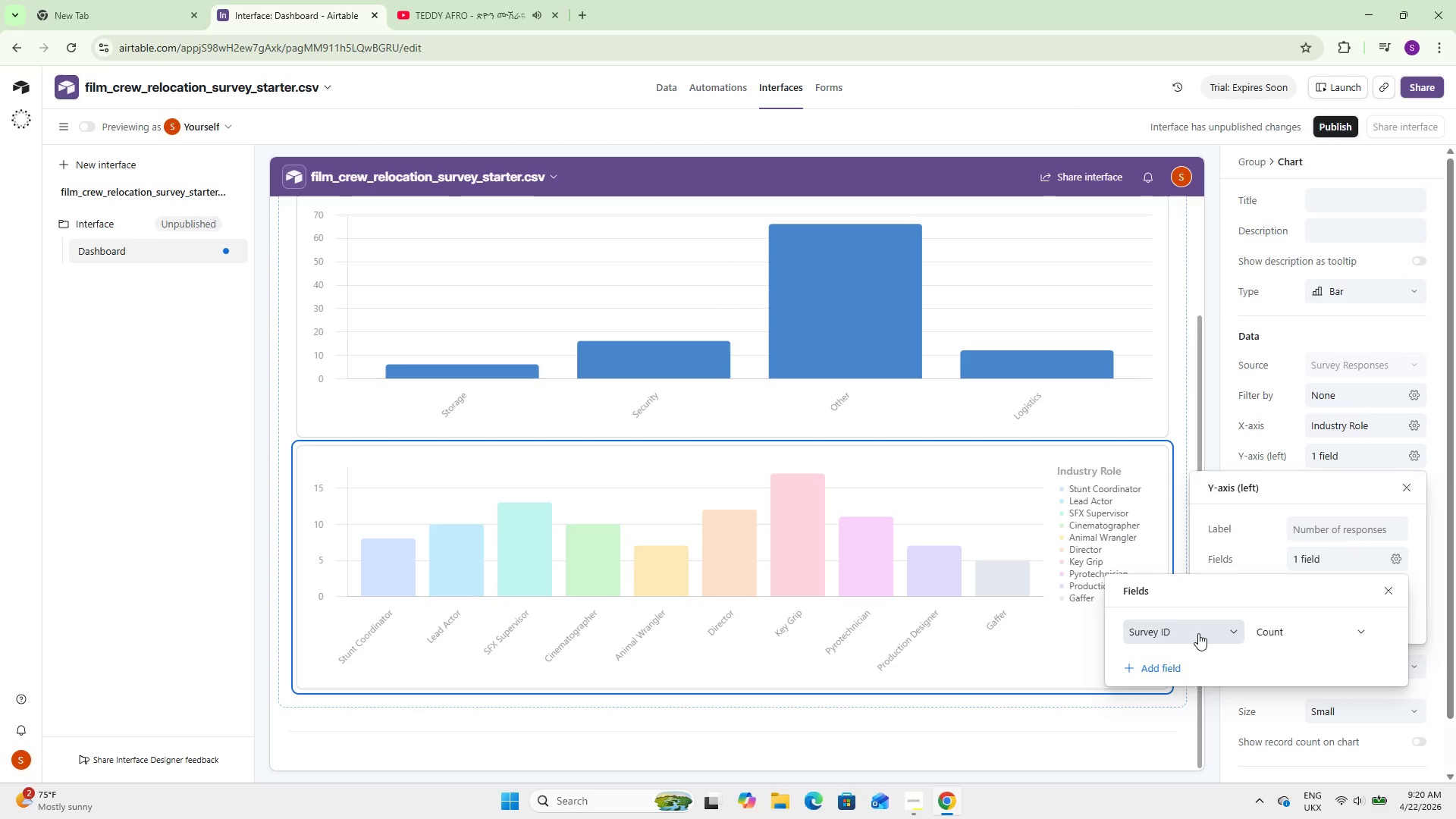 
left_click([1198, 633])
 